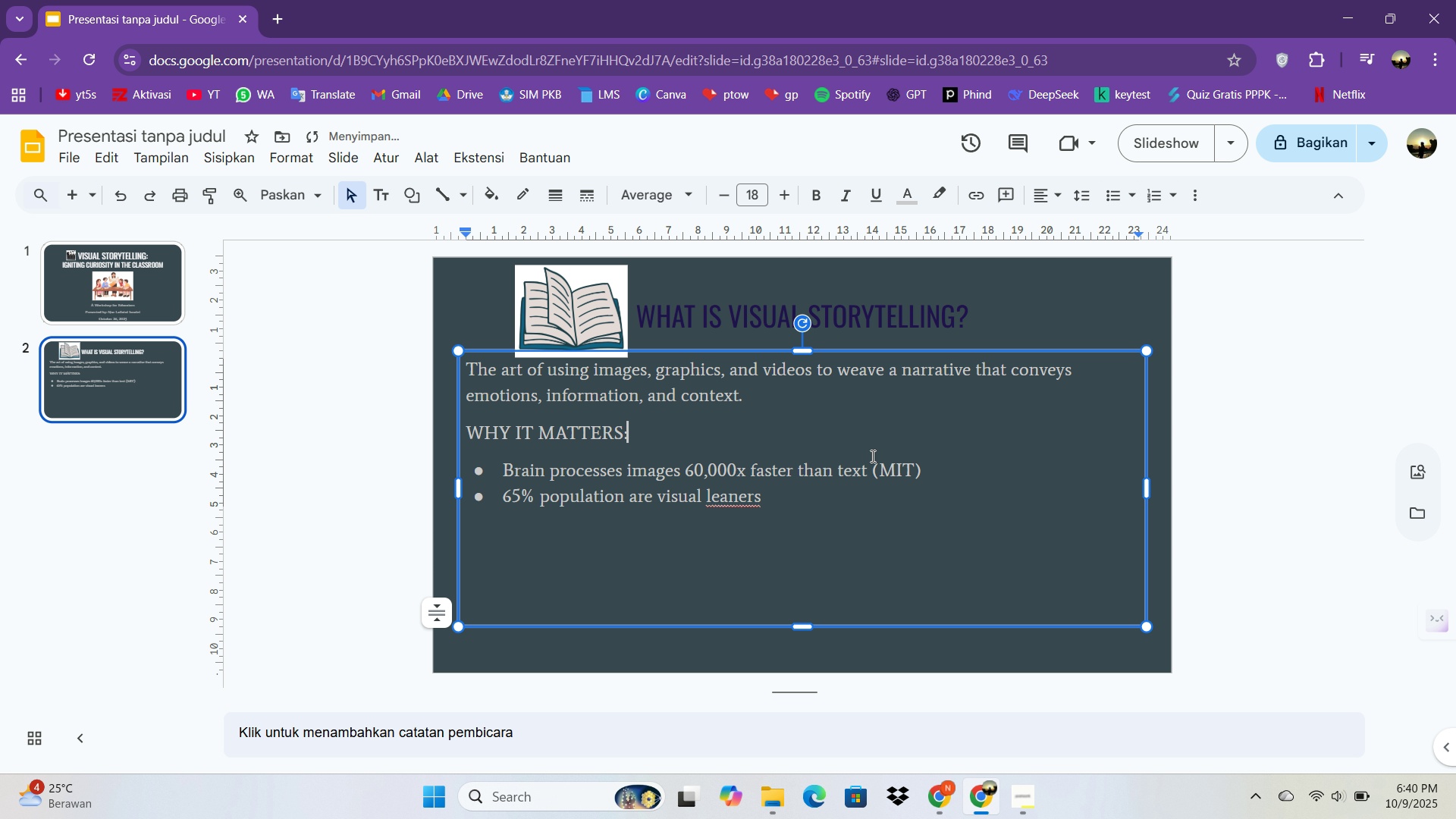 
left_click([871, 456])
 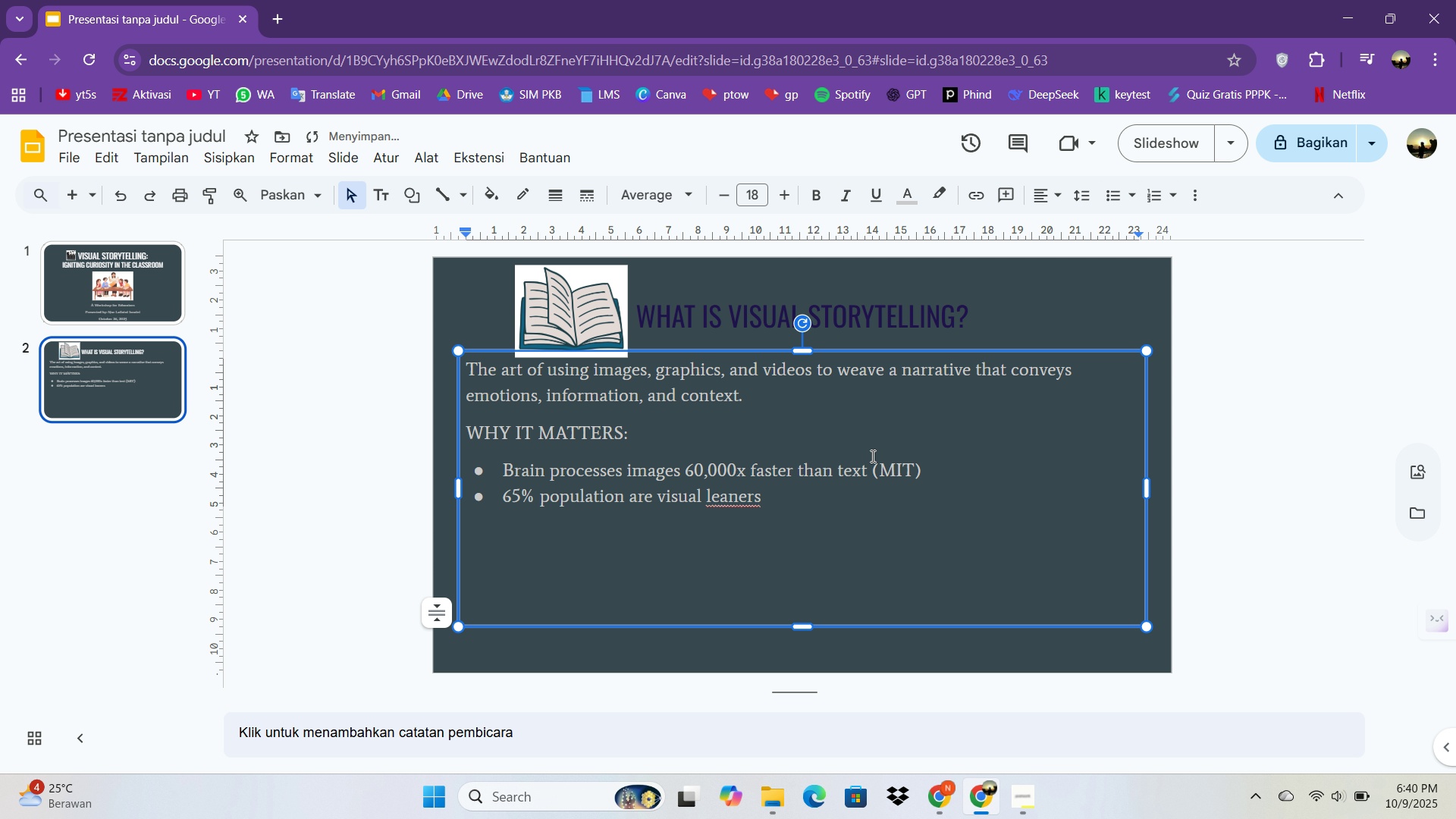 
key(Control+A)
 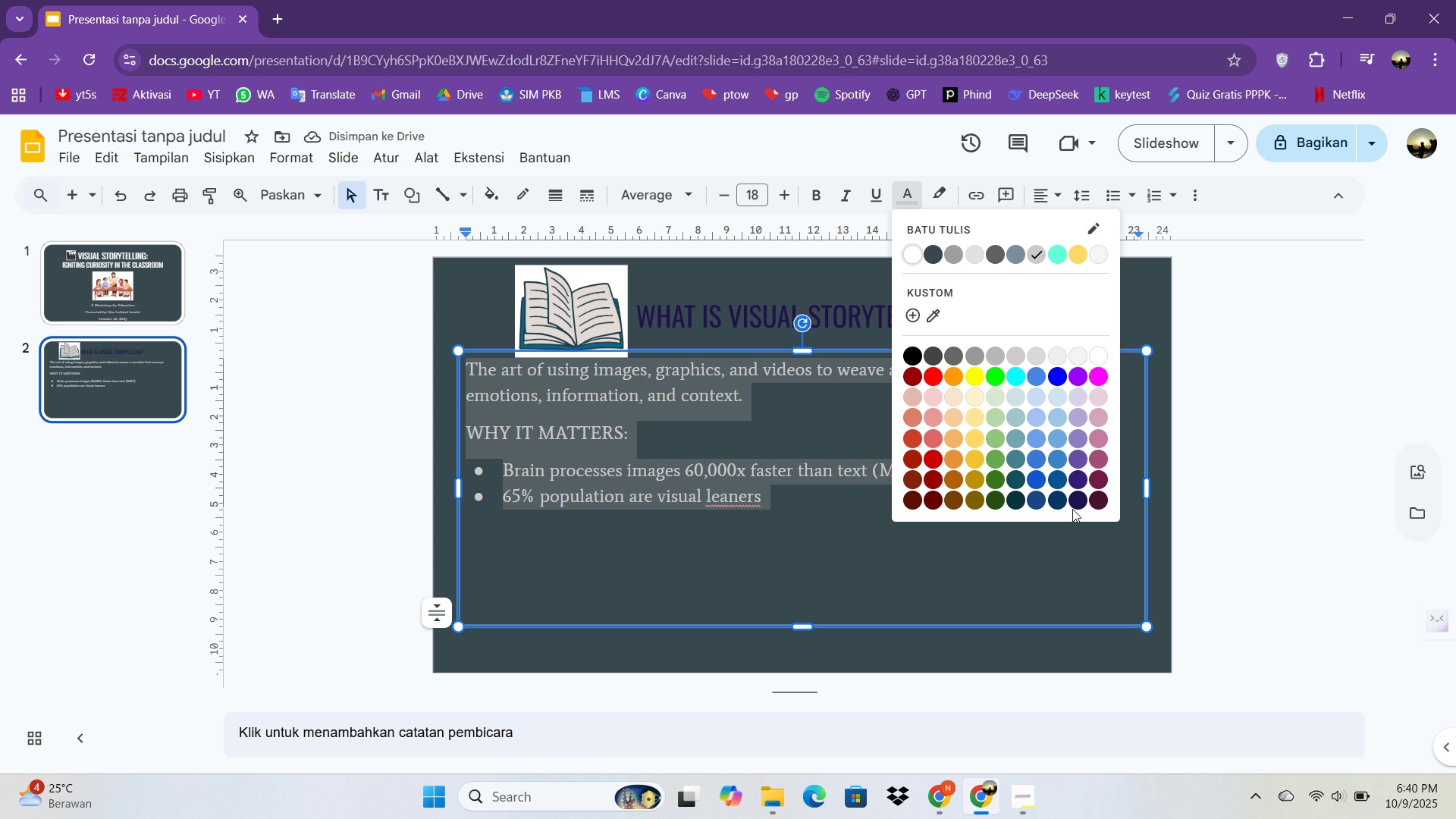 
left_click([1075, 498])
 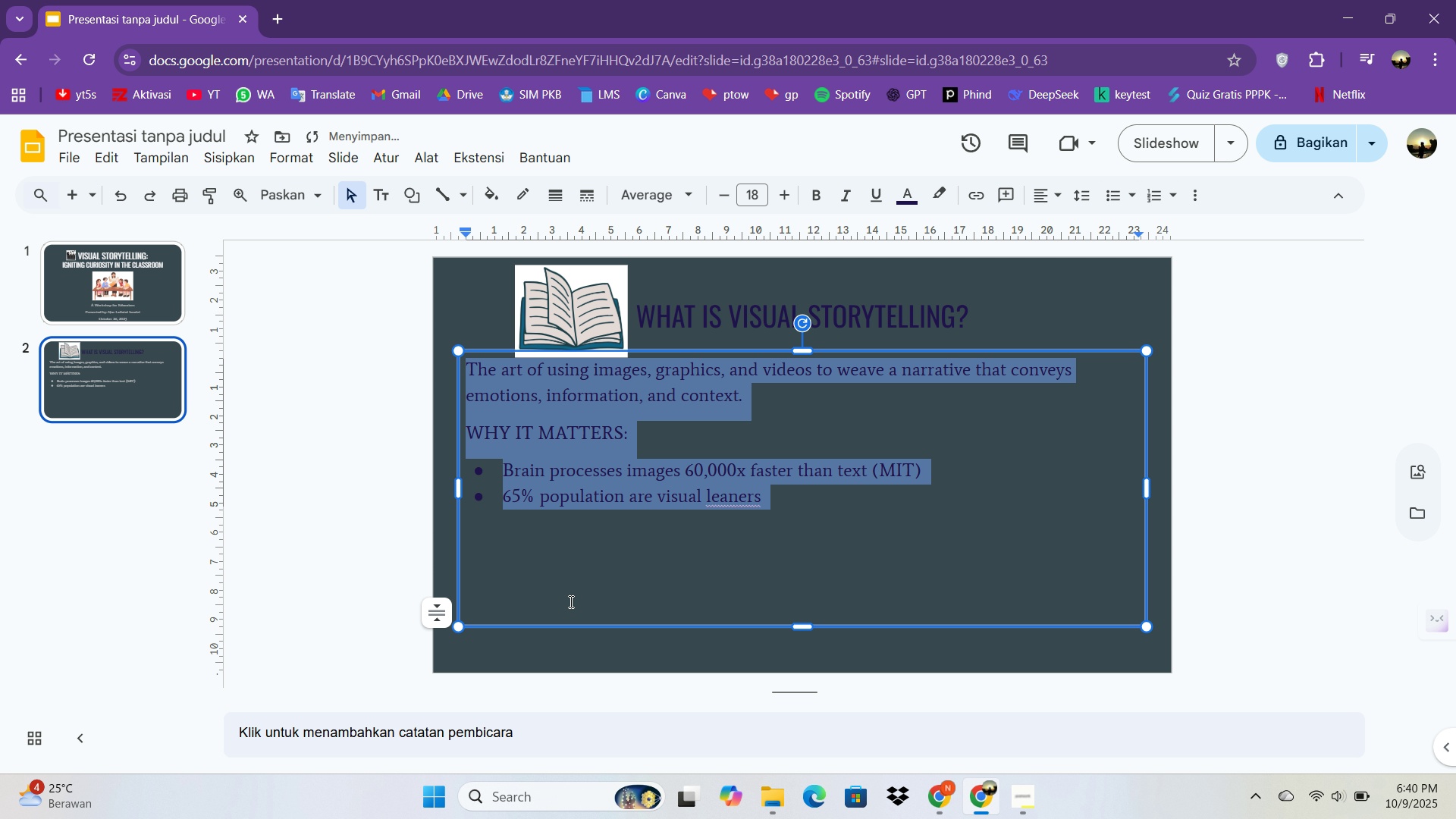 
left_click([567, 576])
 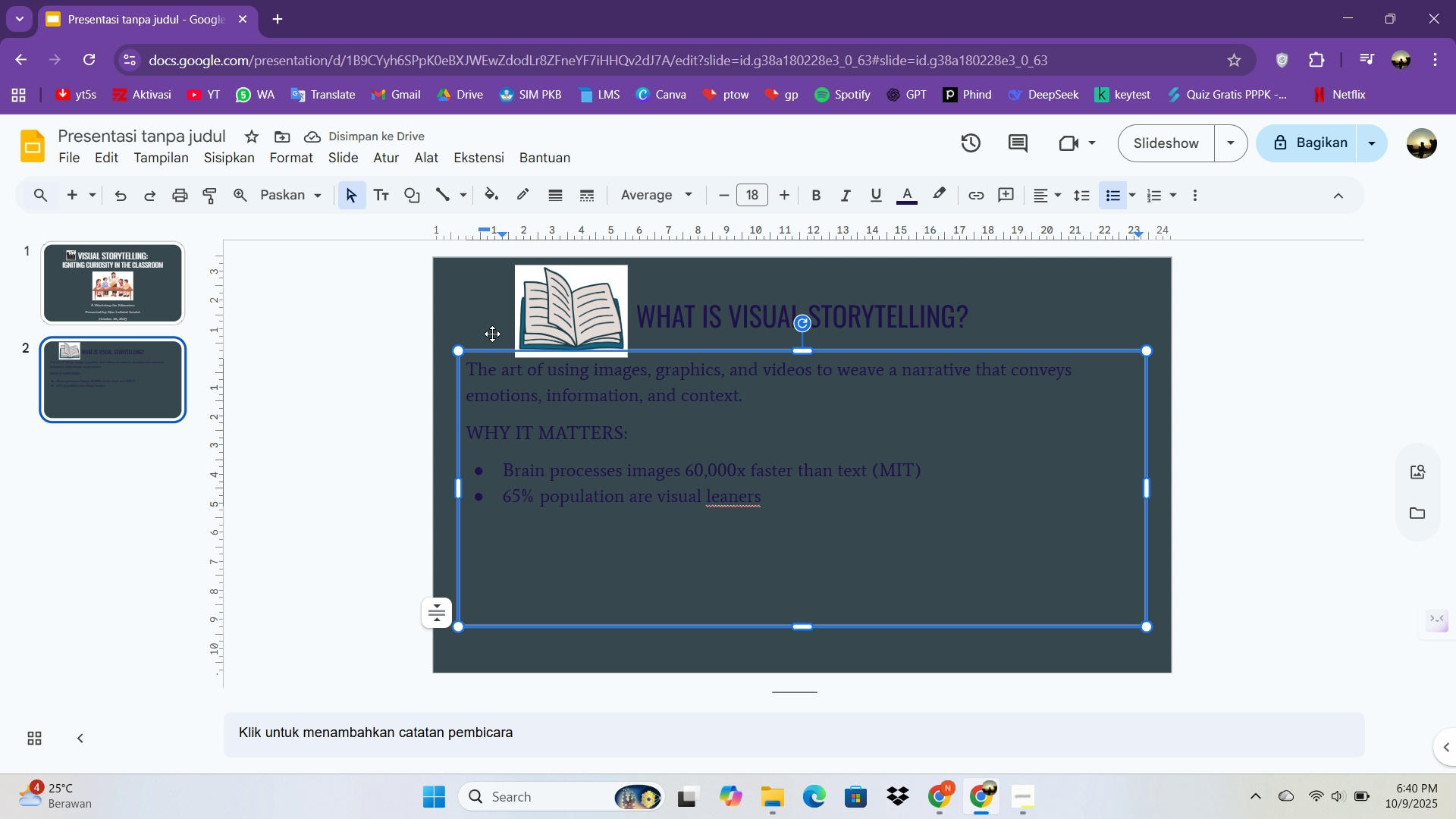 
left_click([492, 334])
 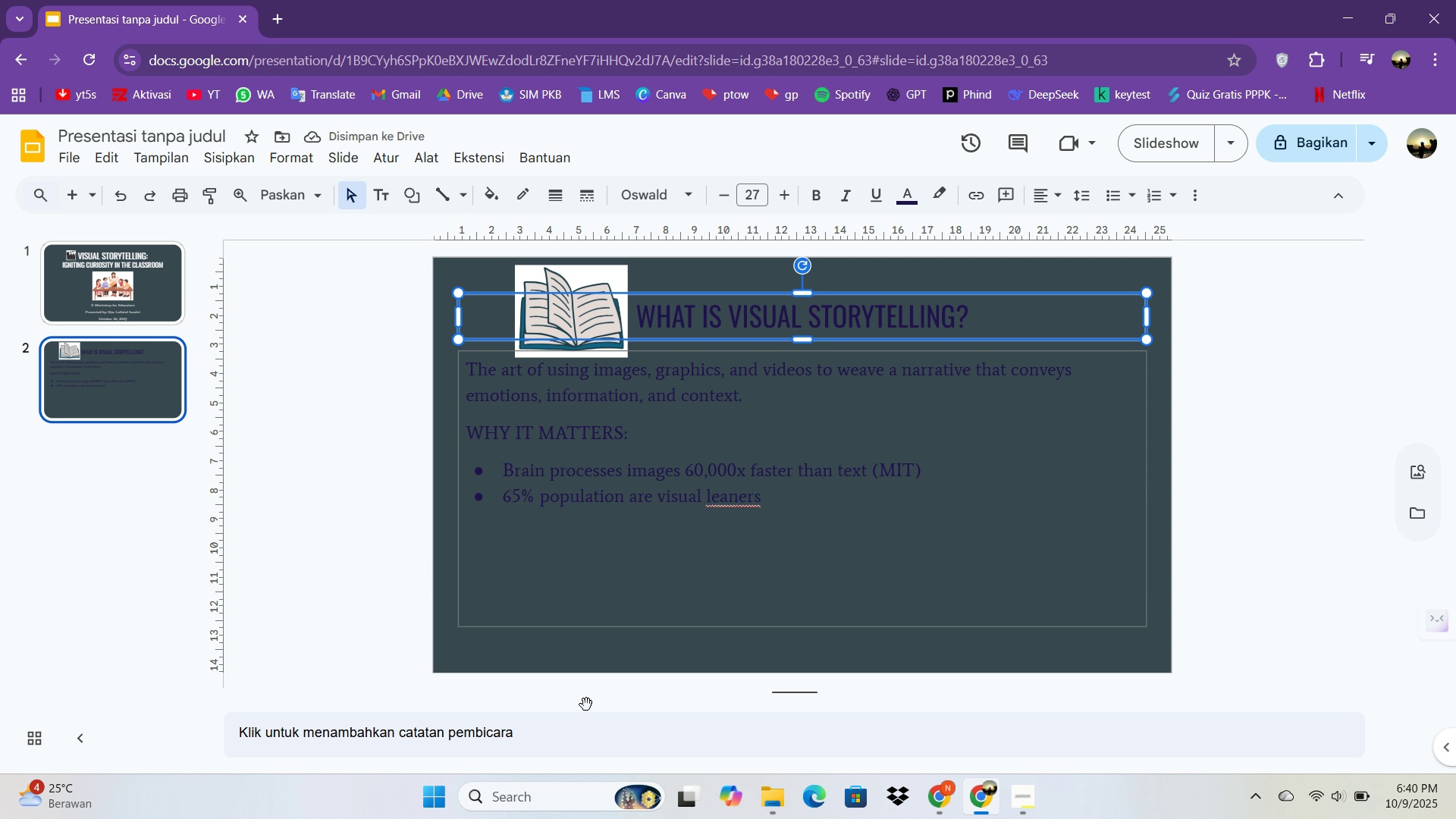 
left_click([586, 704])
 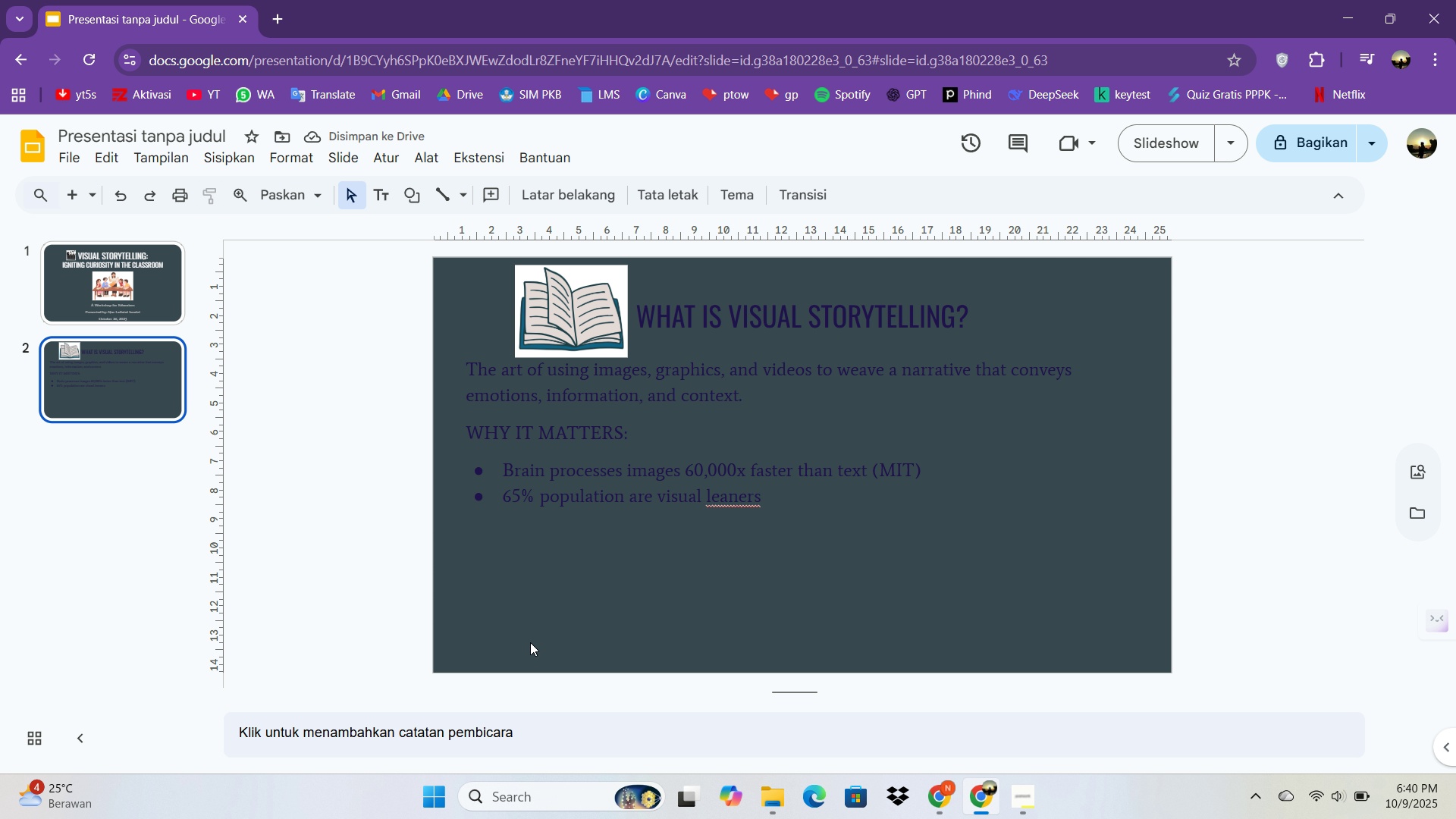 
left_click([530, 642])
 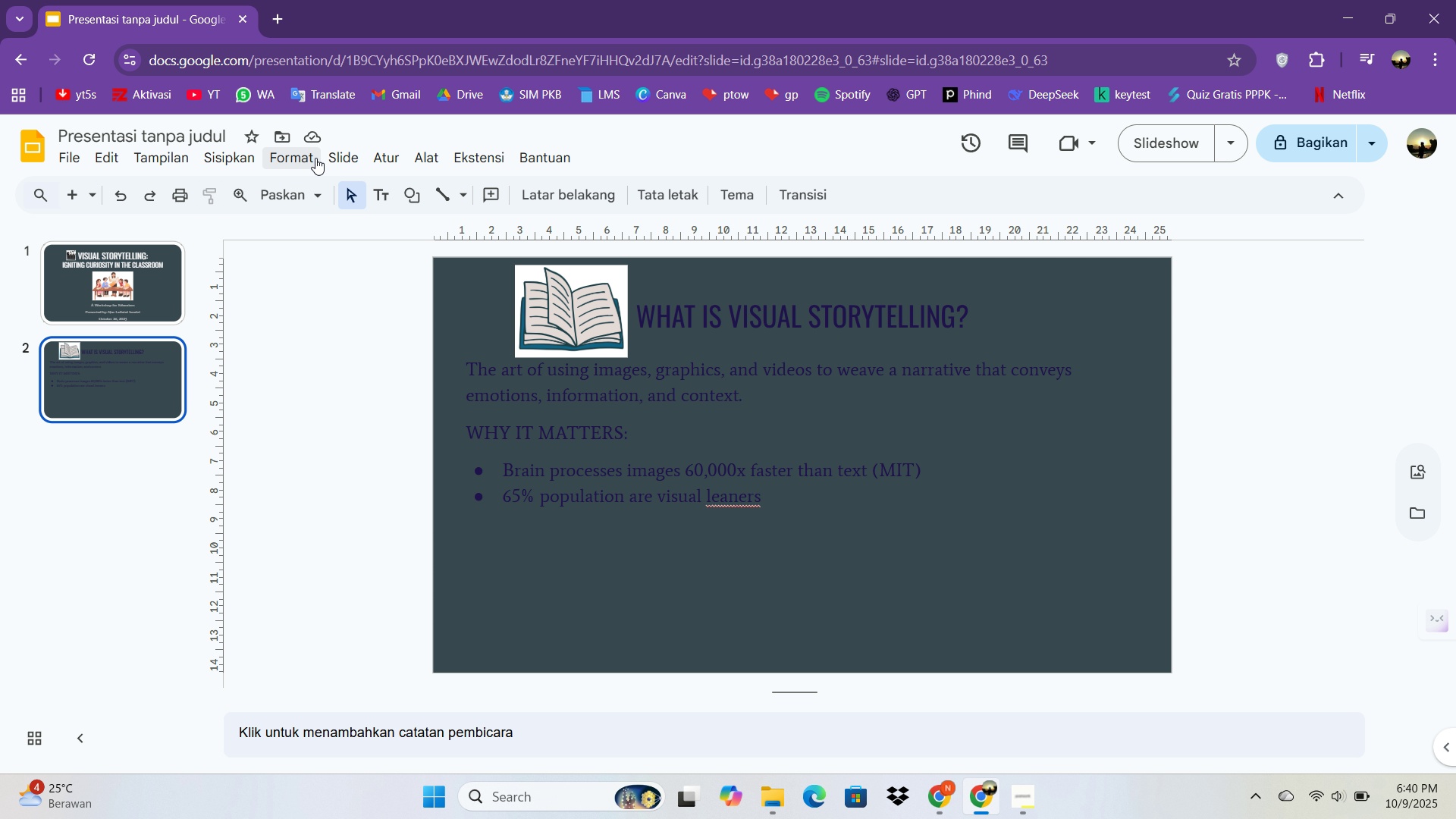 
left_click([339, 158])
 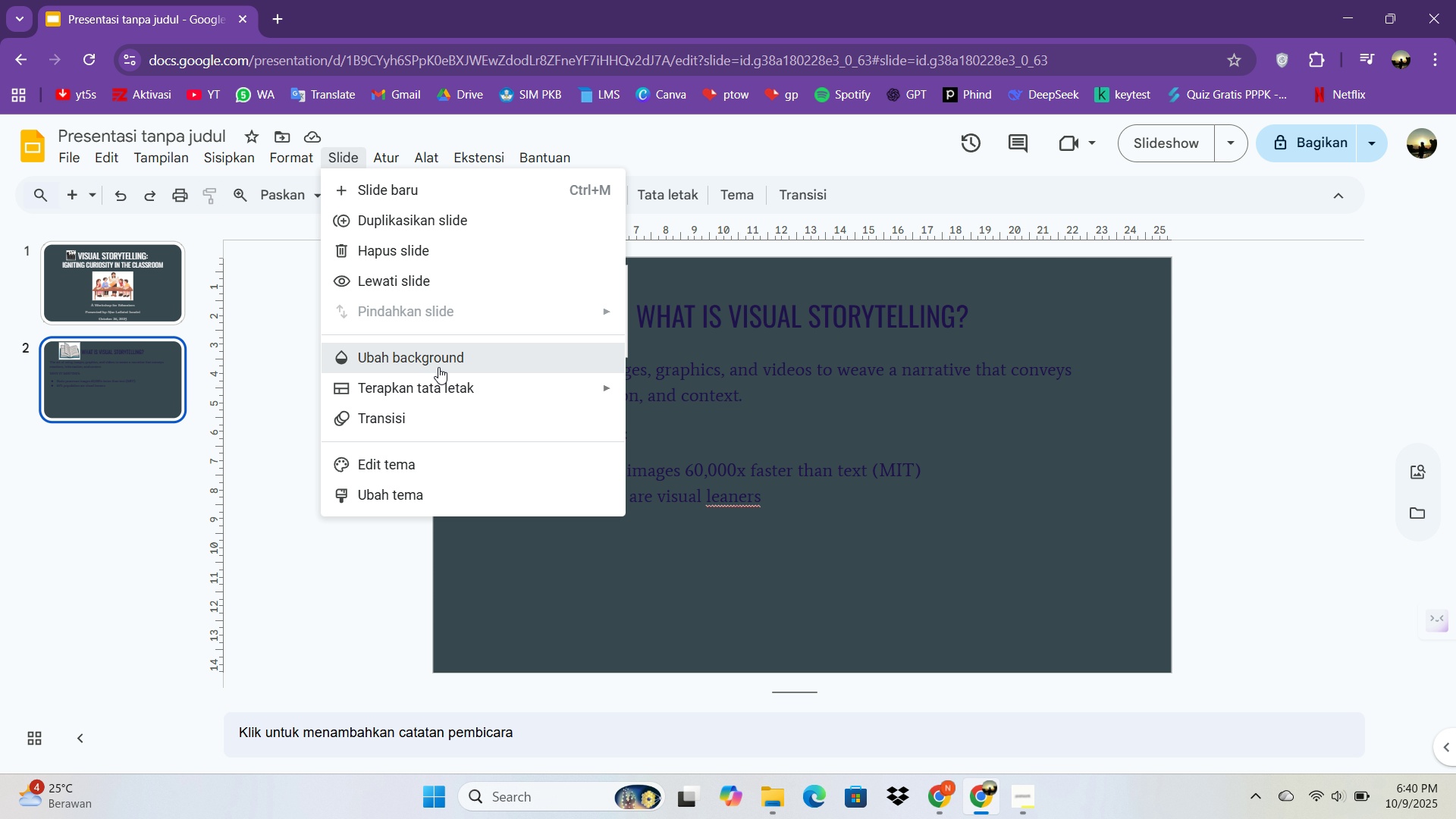 
left_click([438, 367])
 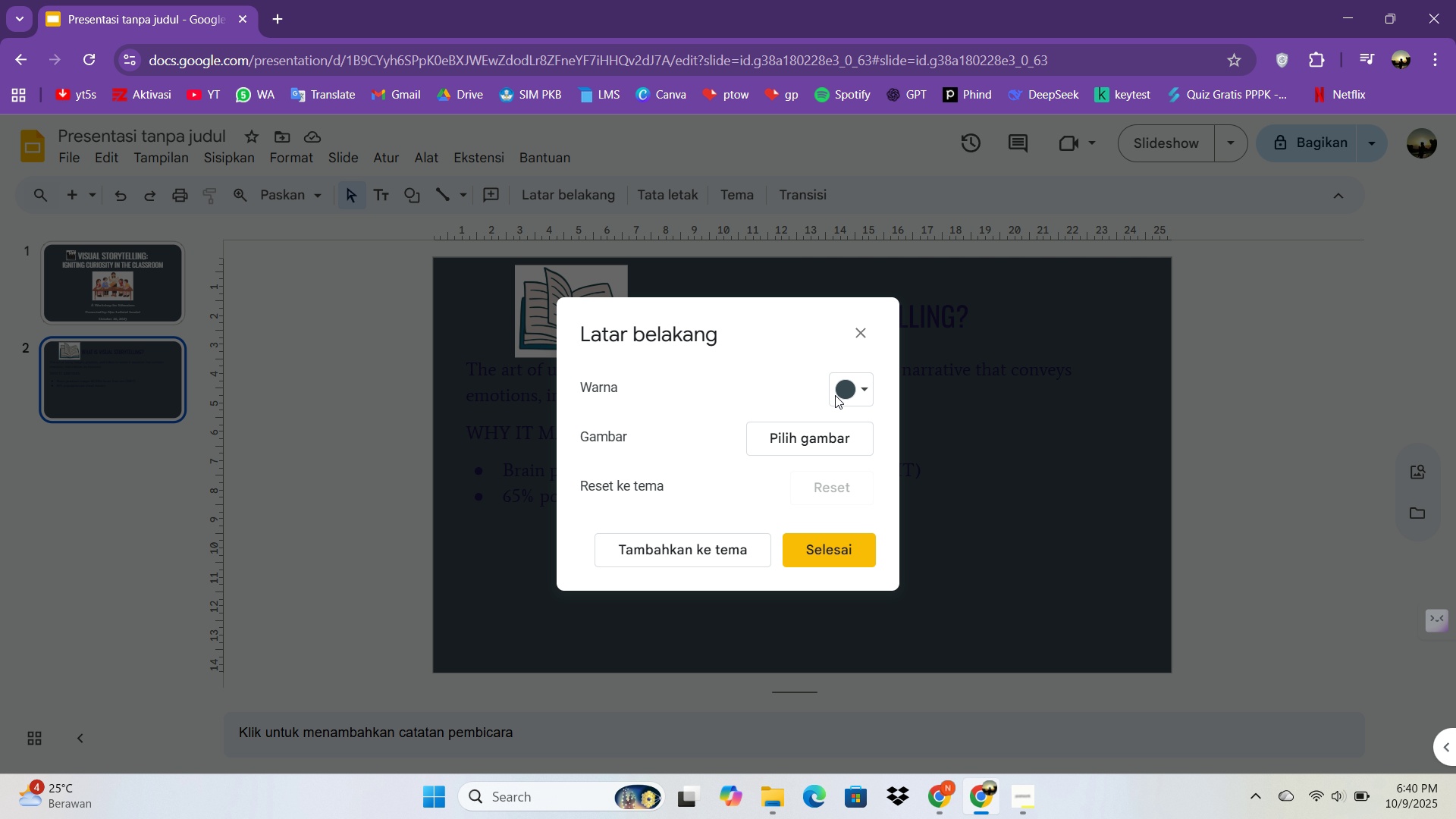 
left_click([847, 393])
 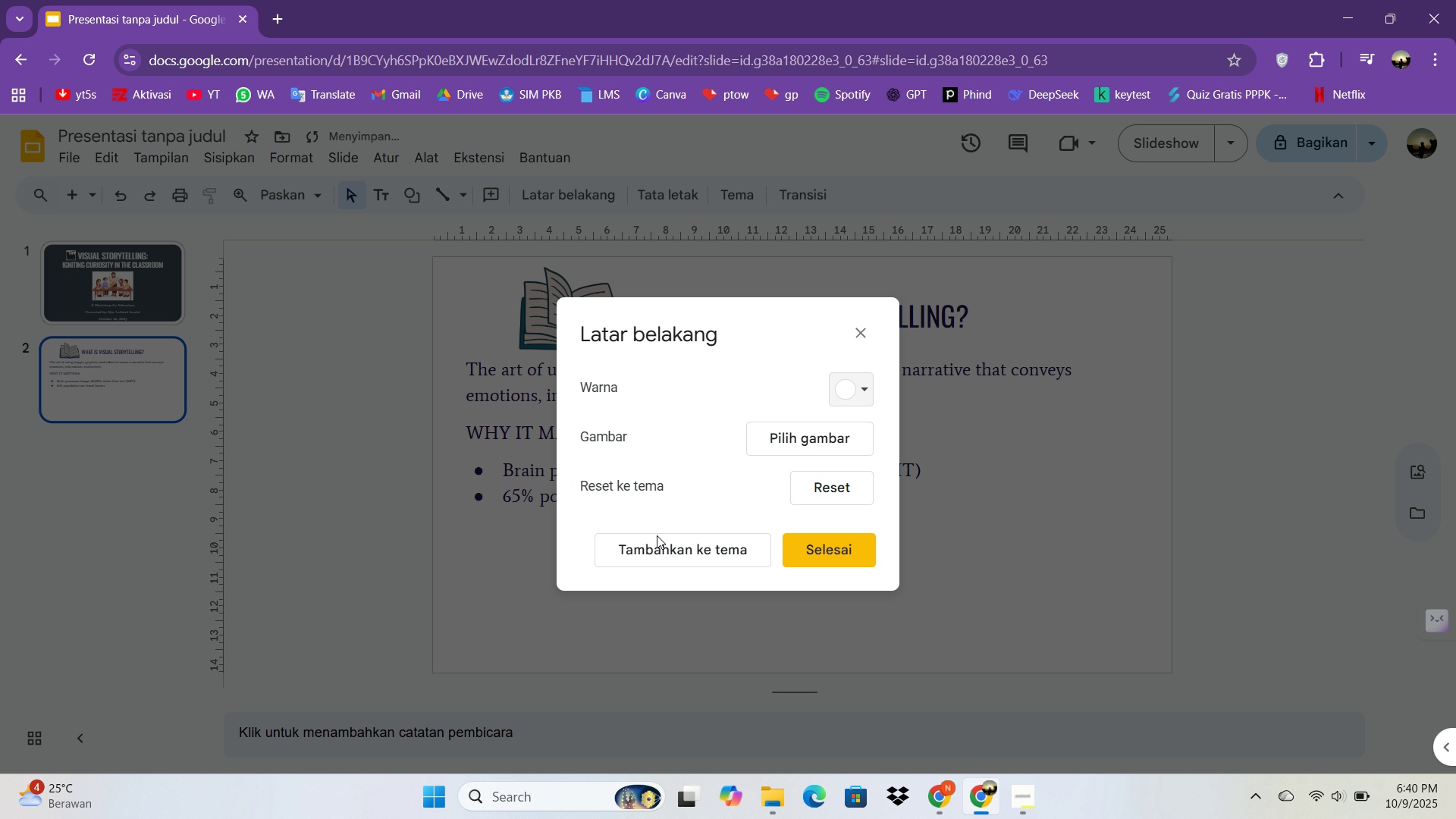 
left_click([520, 609])
 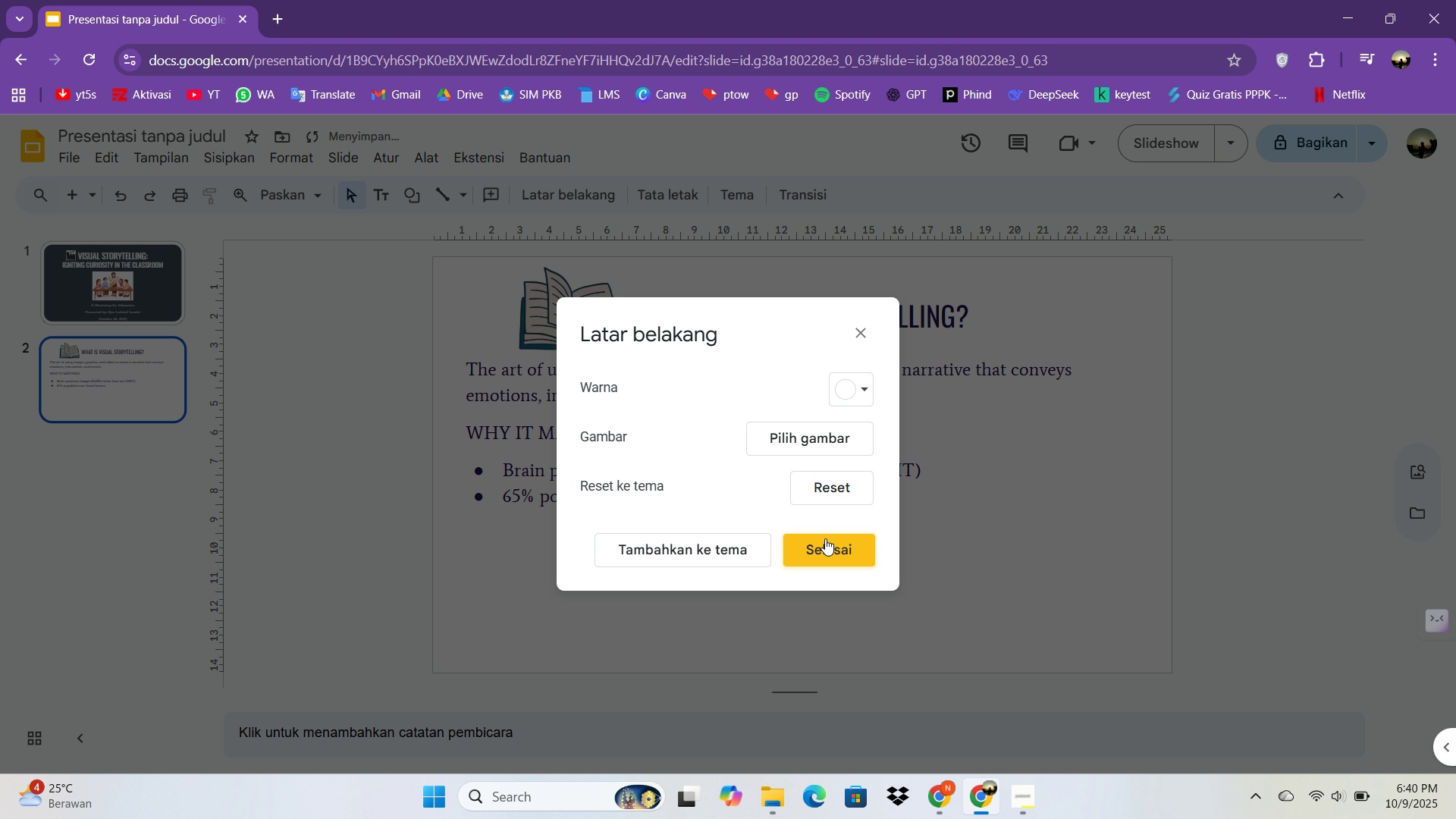 
left_click([827, 541])
 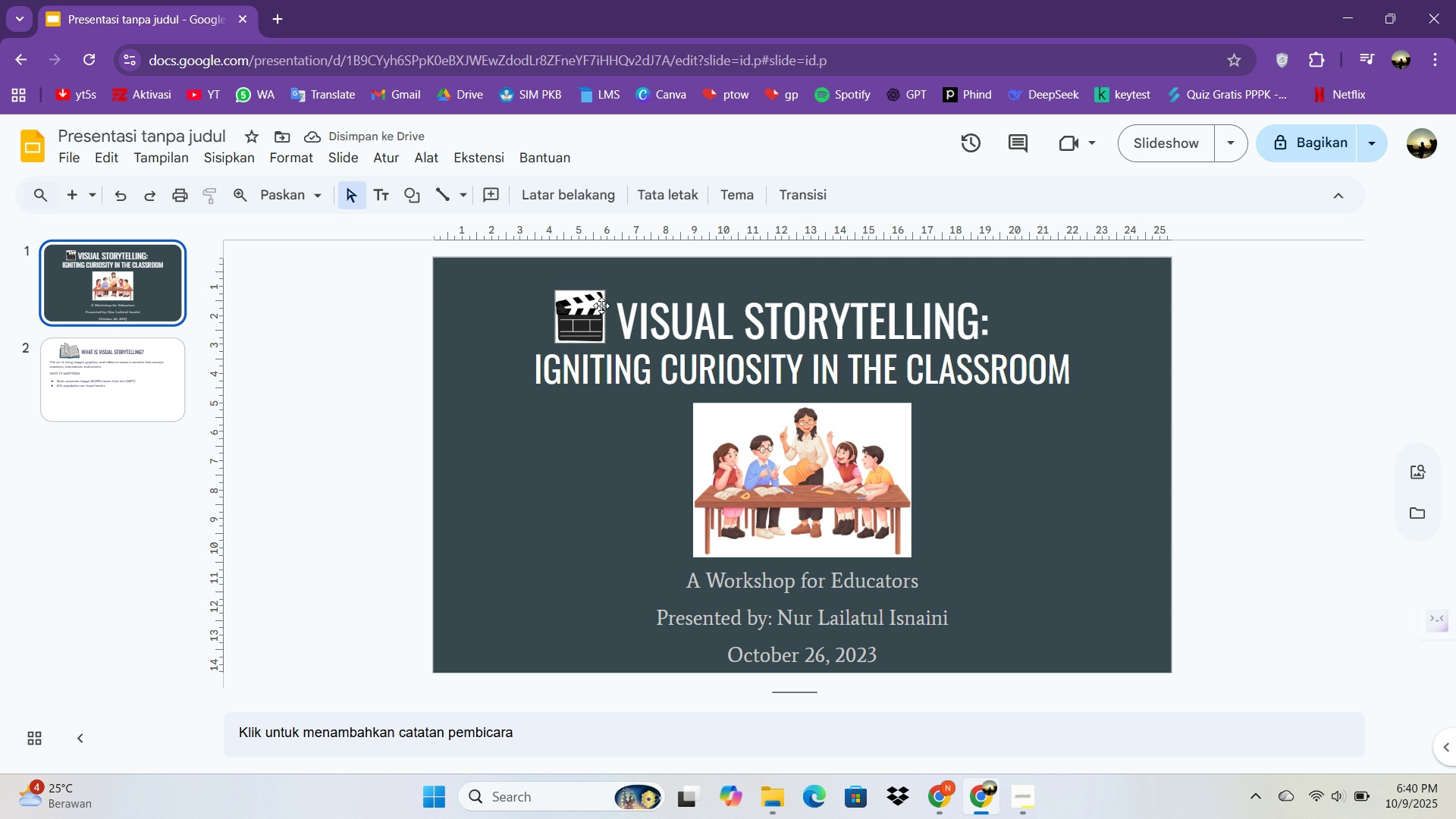 
left_click([687, 331])
 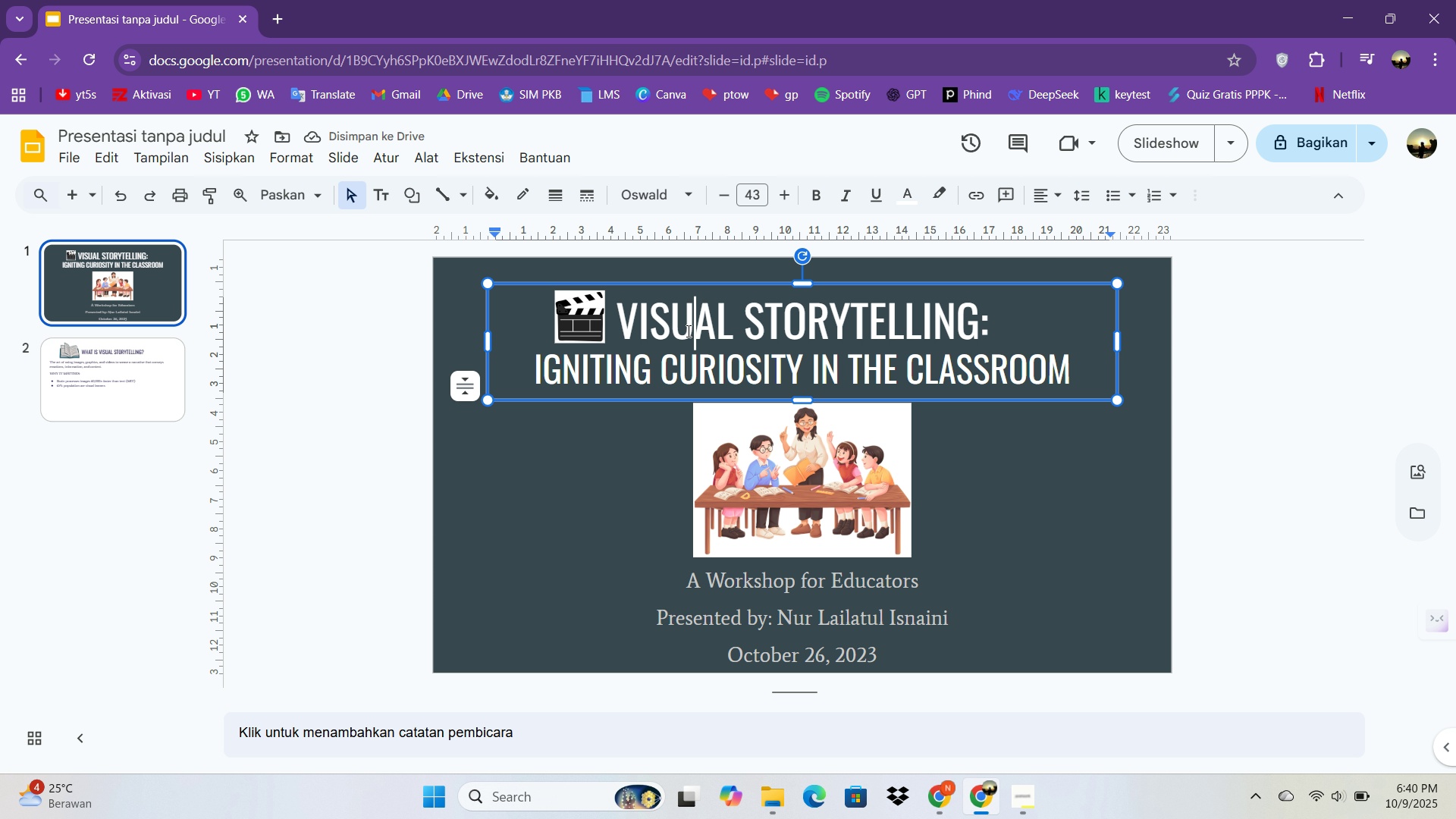 
key(Control+A)
 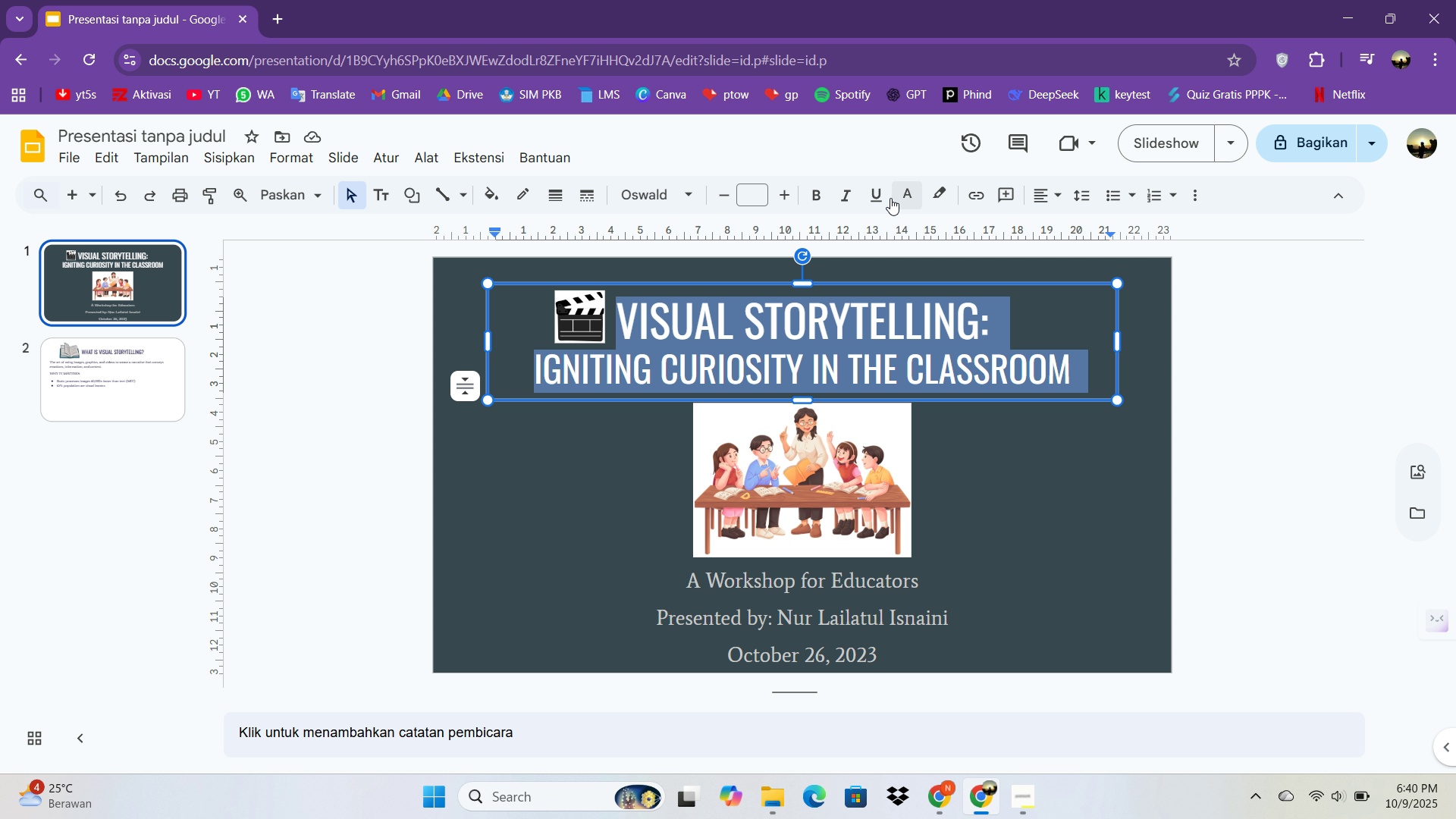 
left_click([886, 198])
 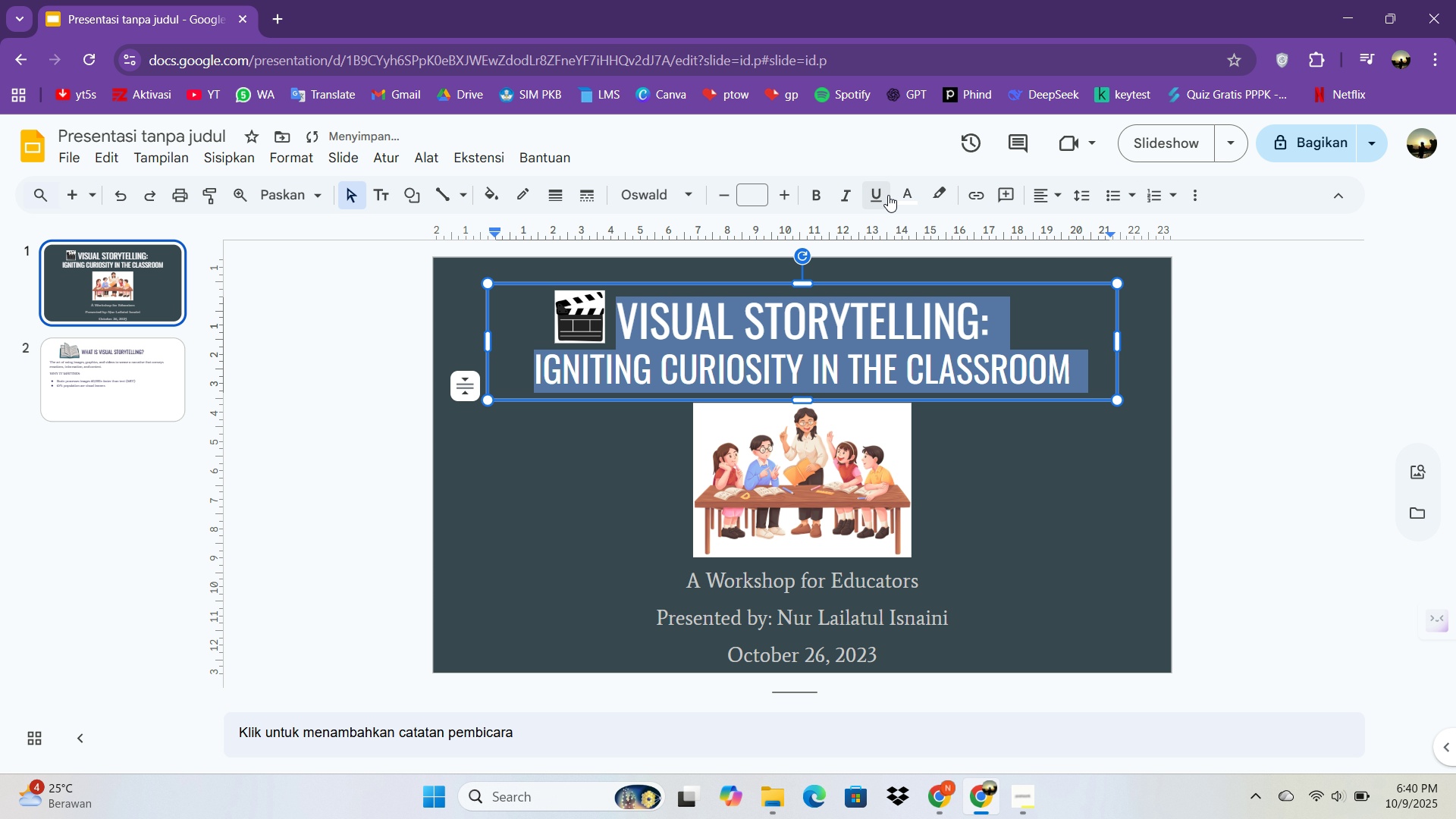 
key(Control+Z)
 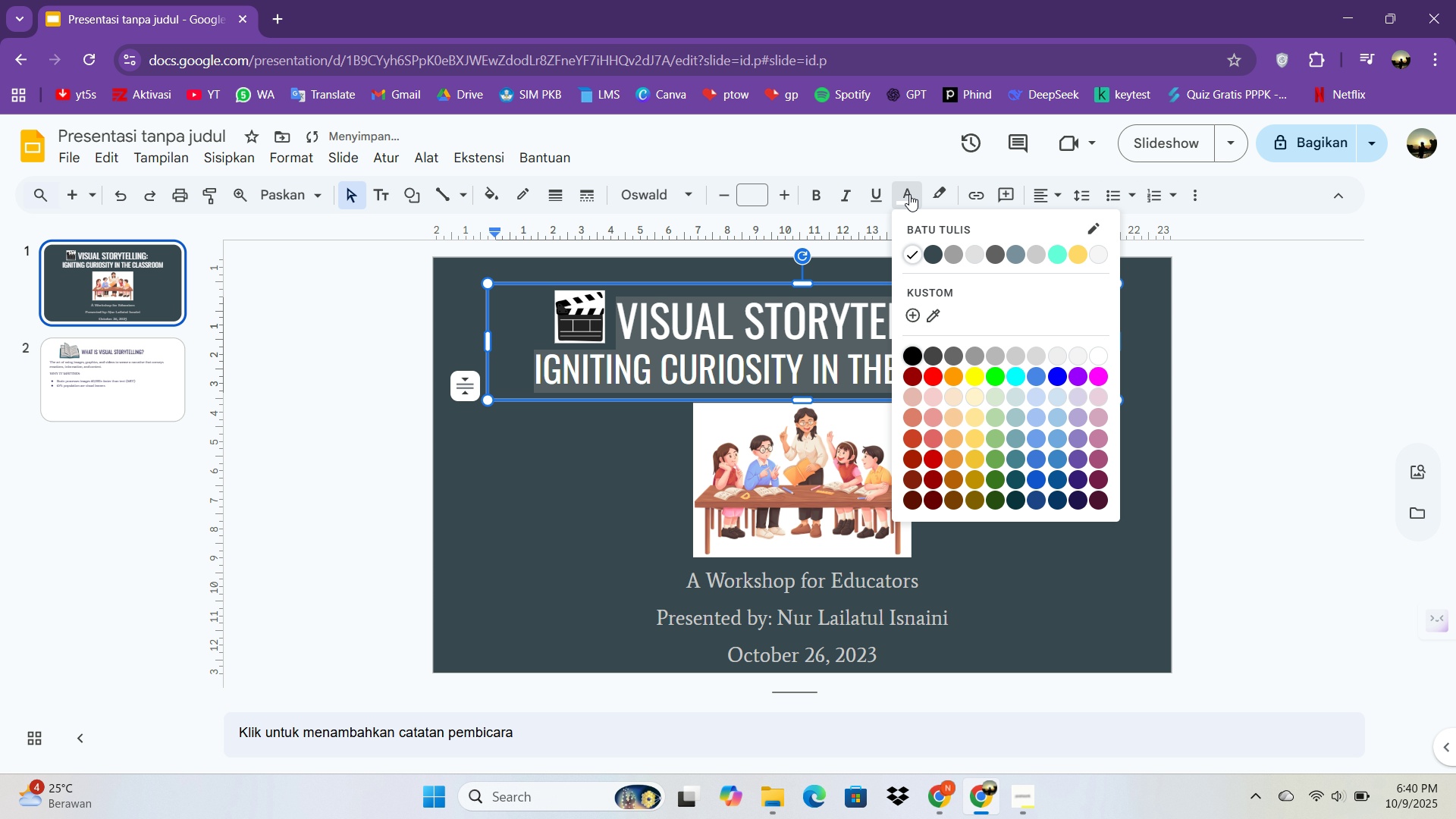 
left_click([909, 194])
 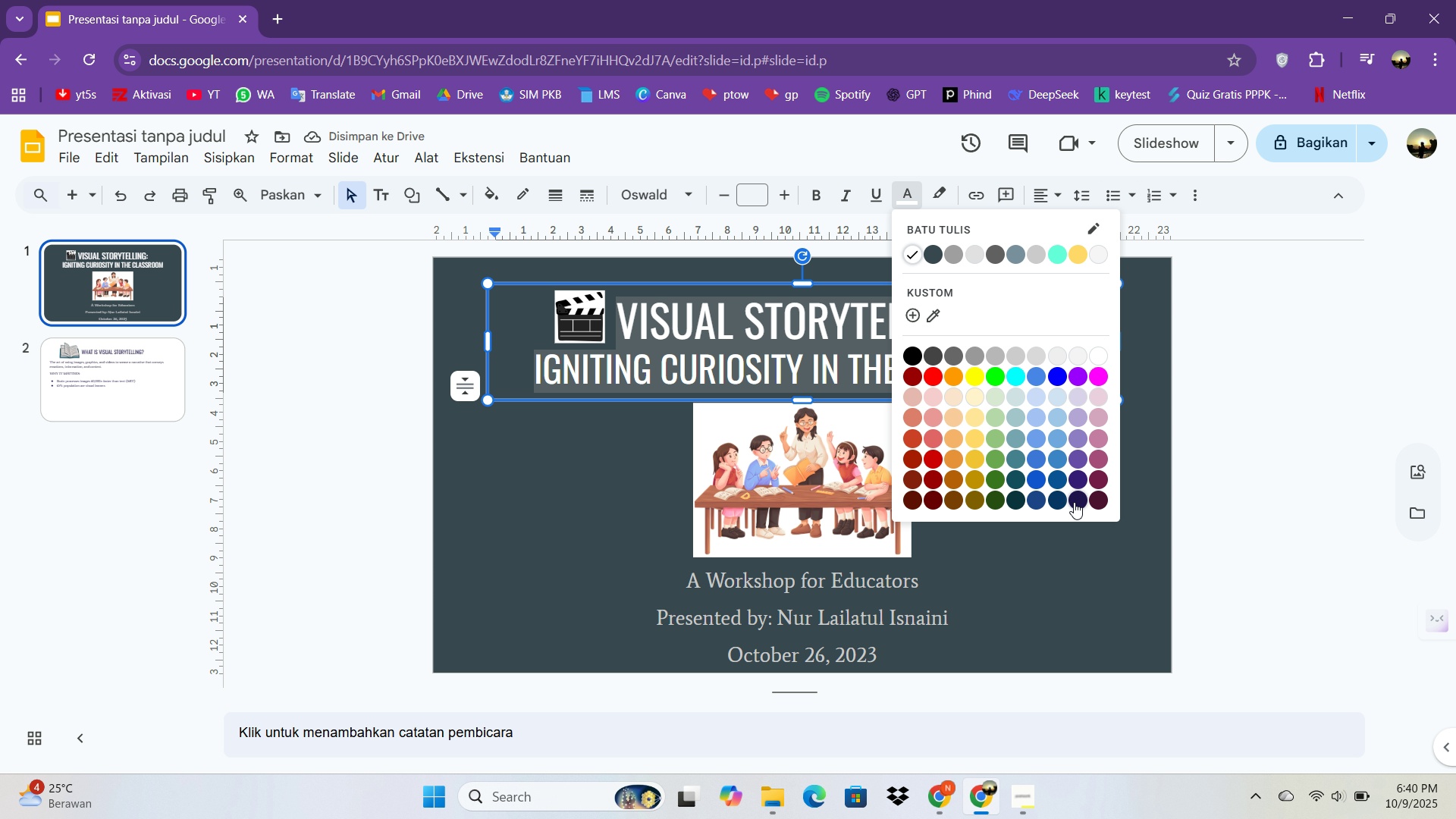 
left_click([1076, 502])
 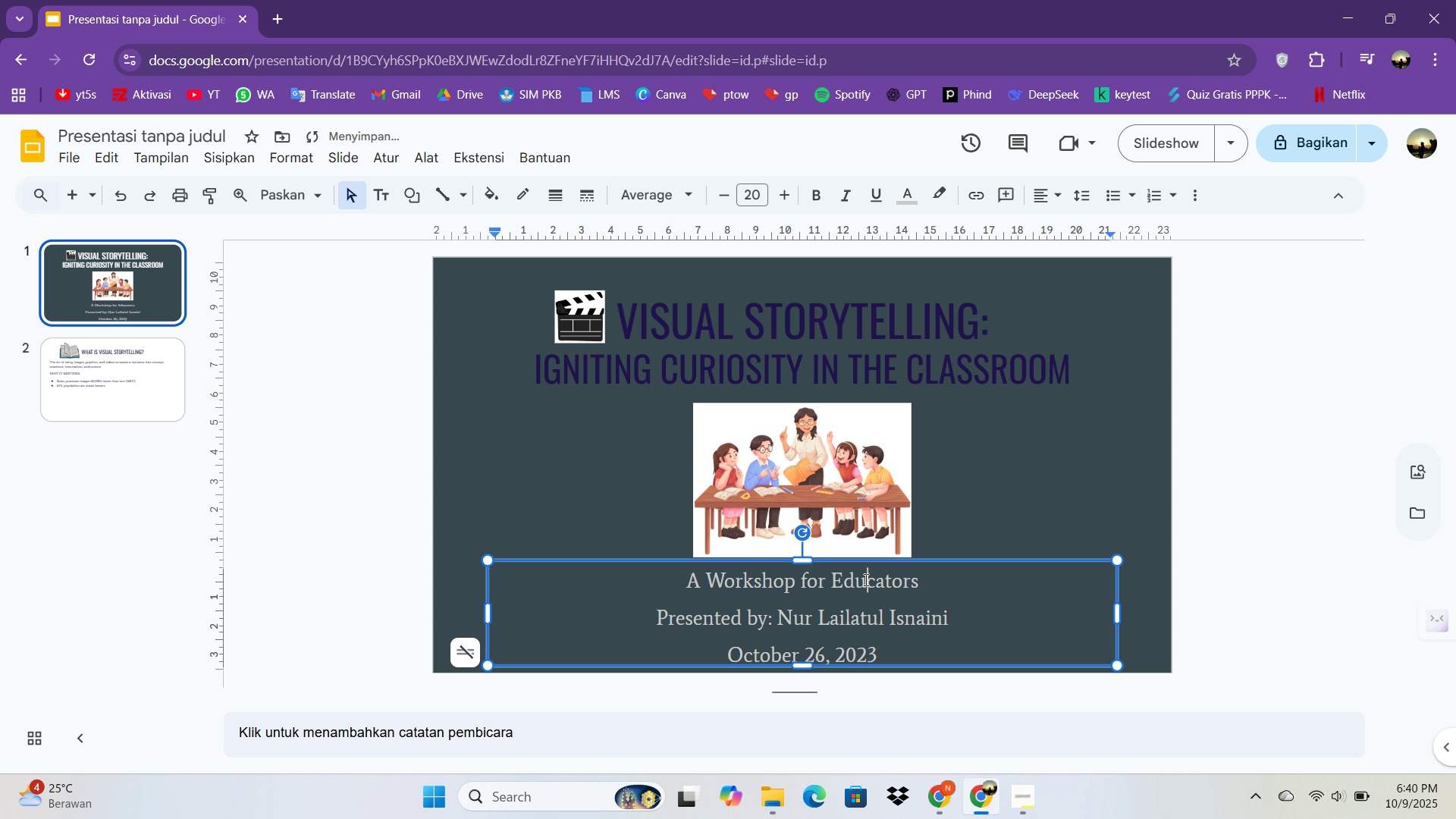 
key(Control+A)
 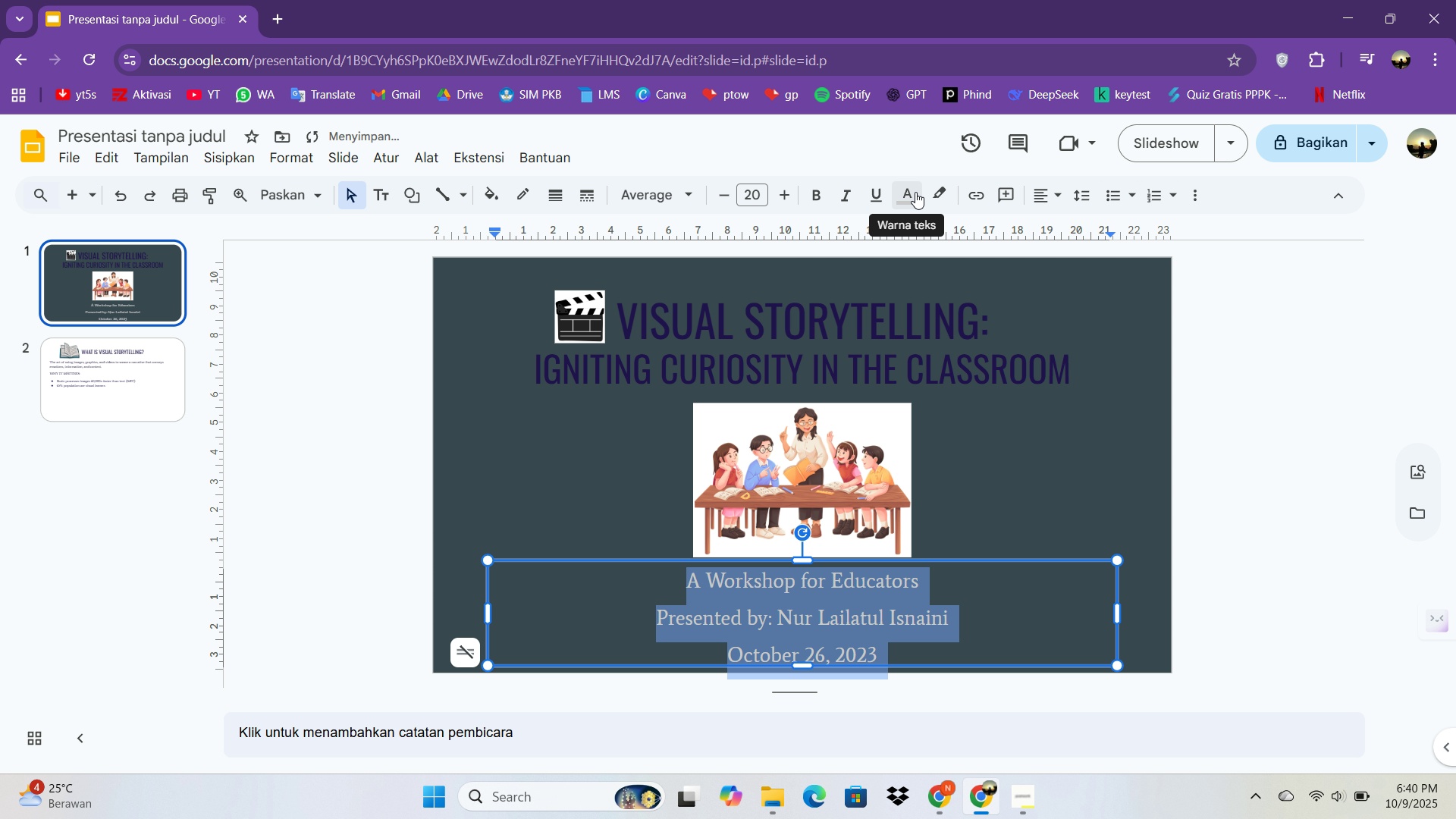 
left_click([915, 192])
 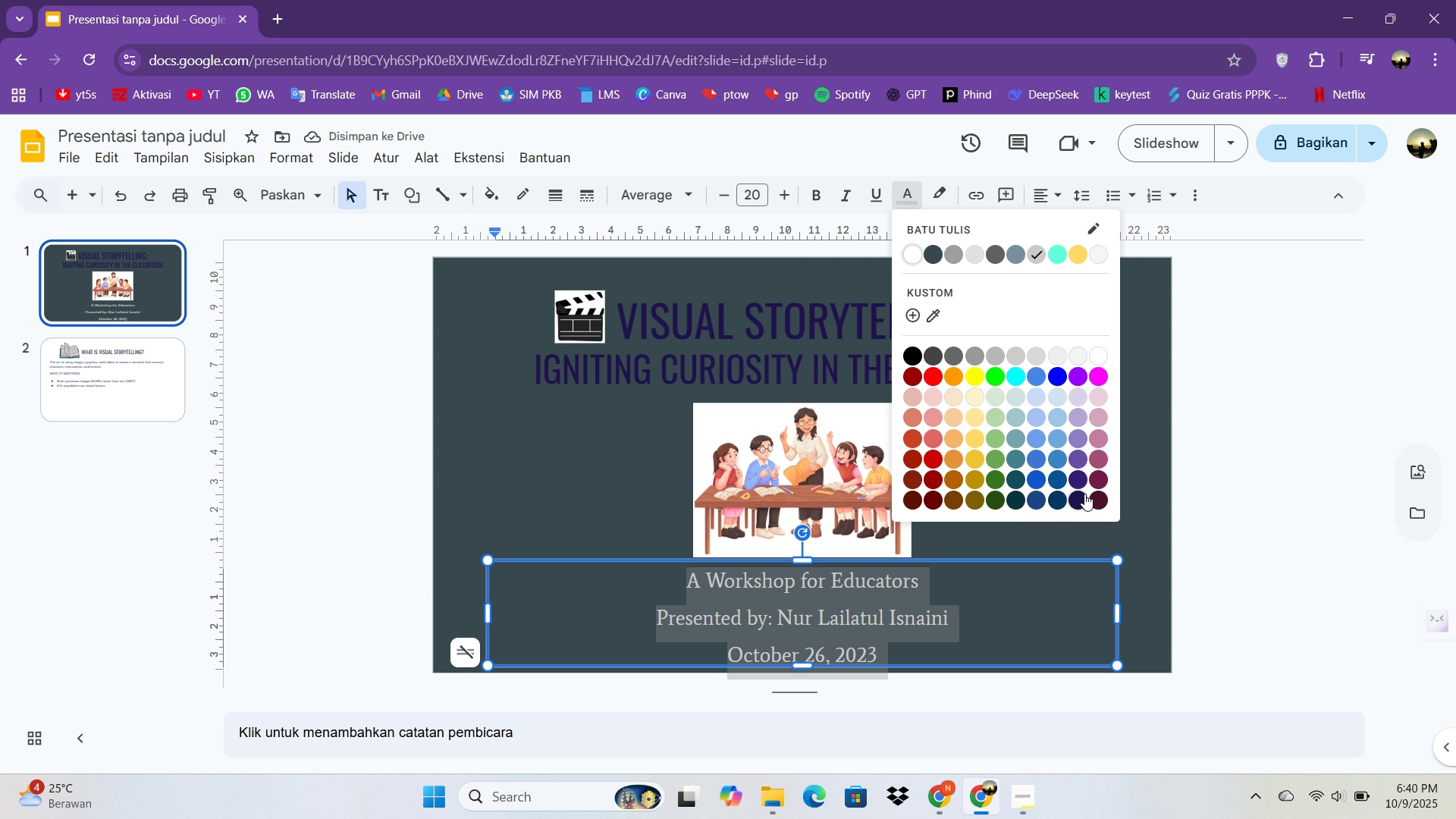 
left_click([1084, 494])
 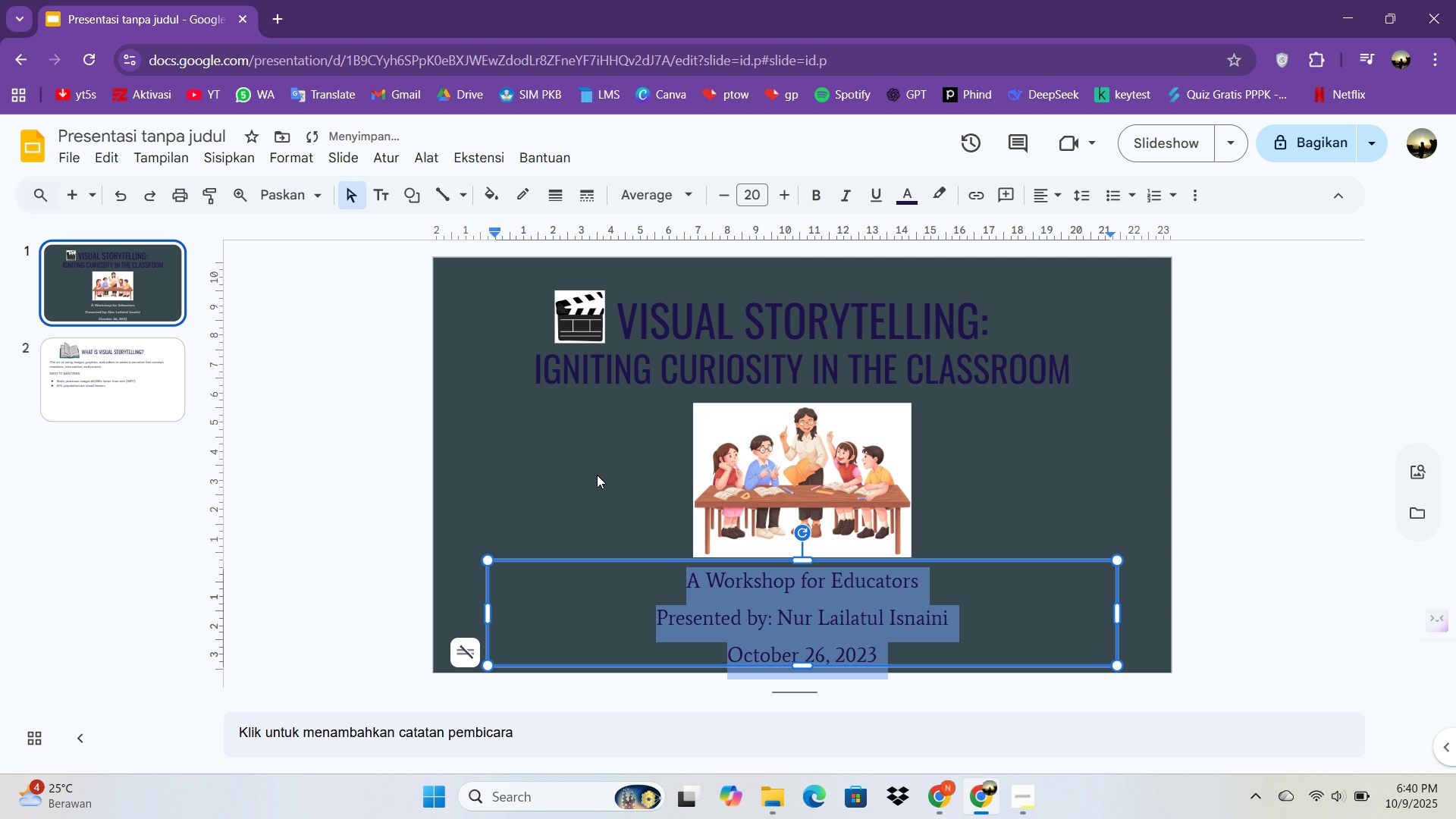 
left_click([597, 475])
 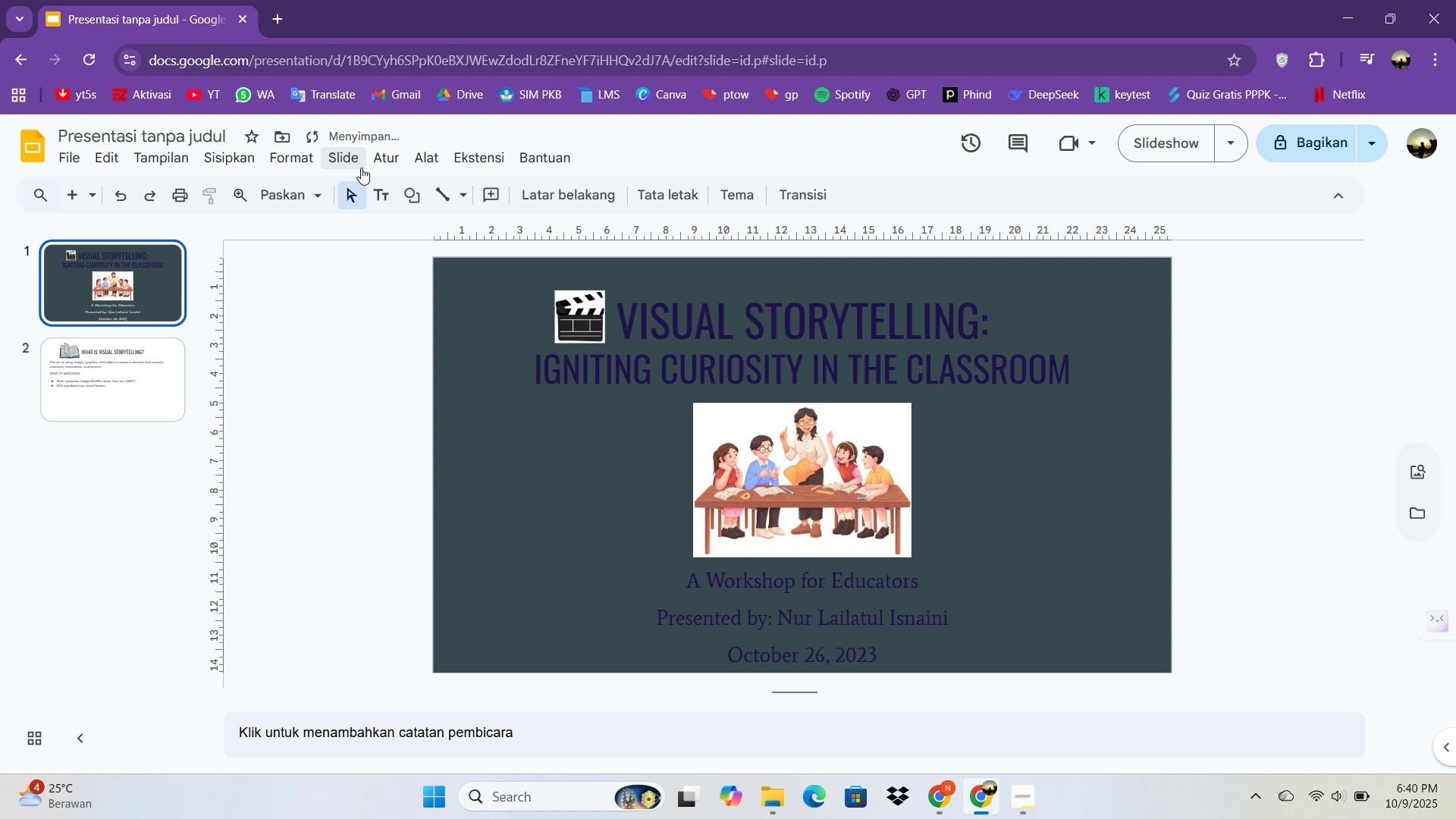 
left_click([359, 165])
 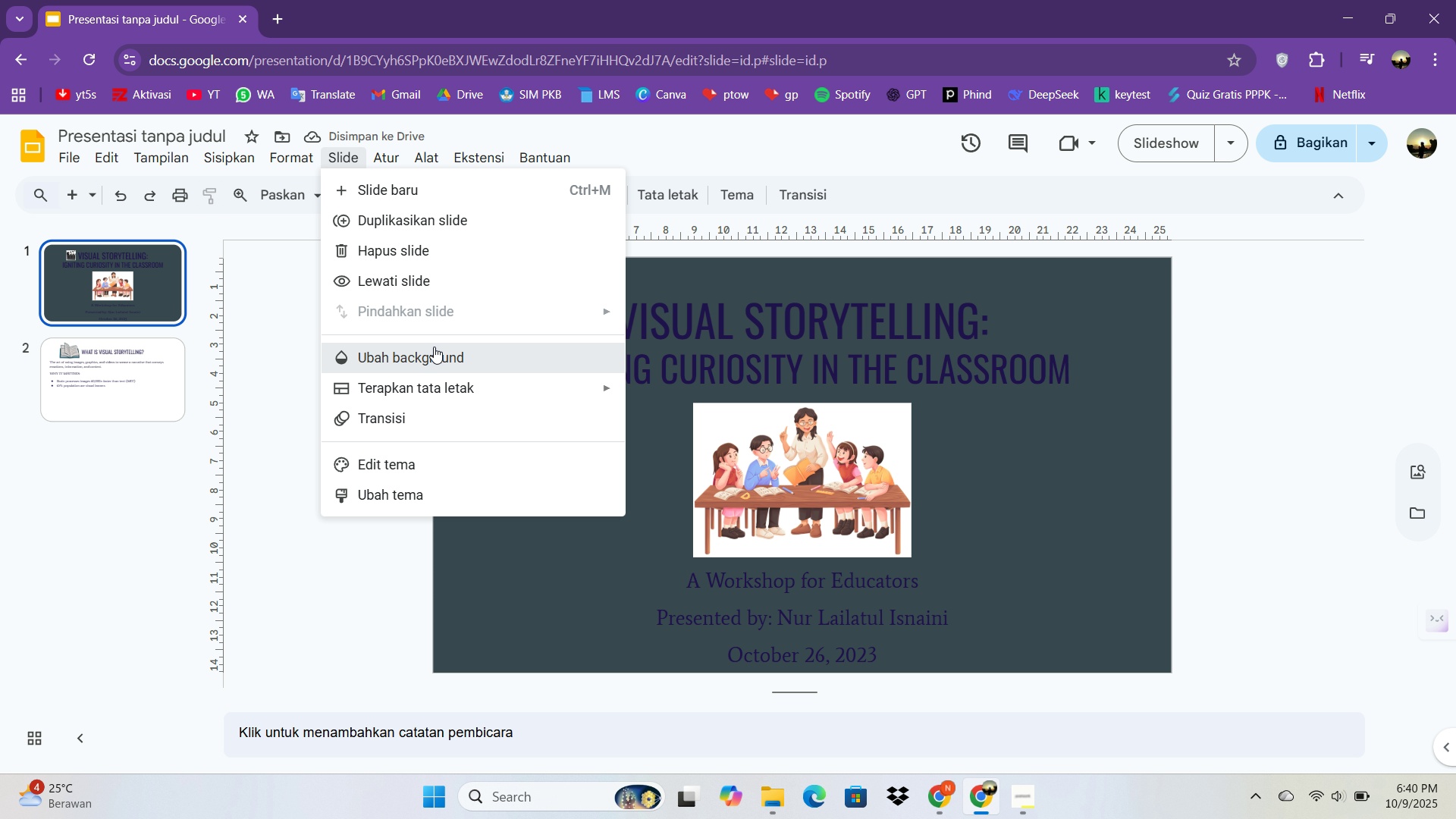 
left_click([434, 347])
 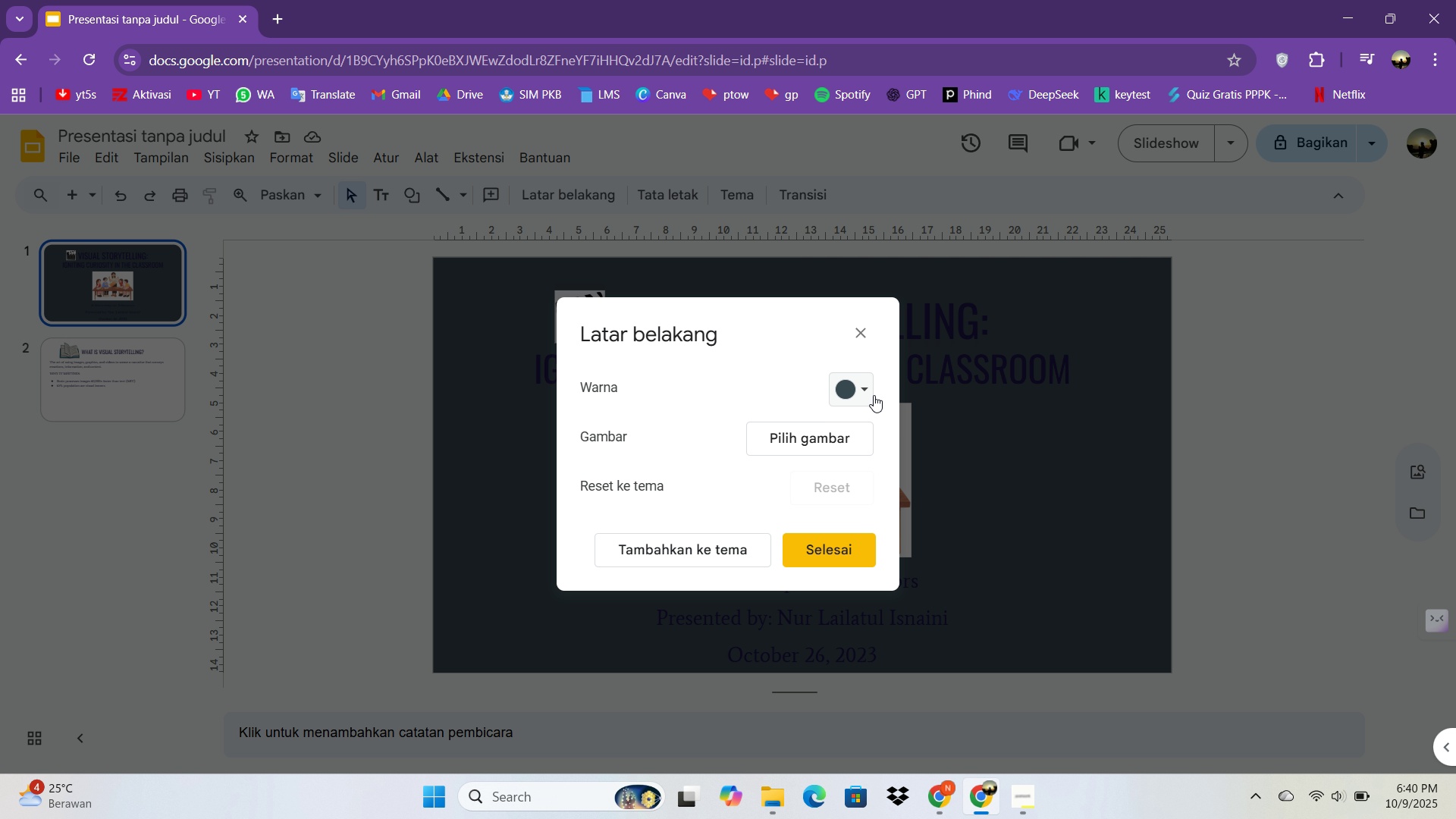 
left_click([874, 395])
 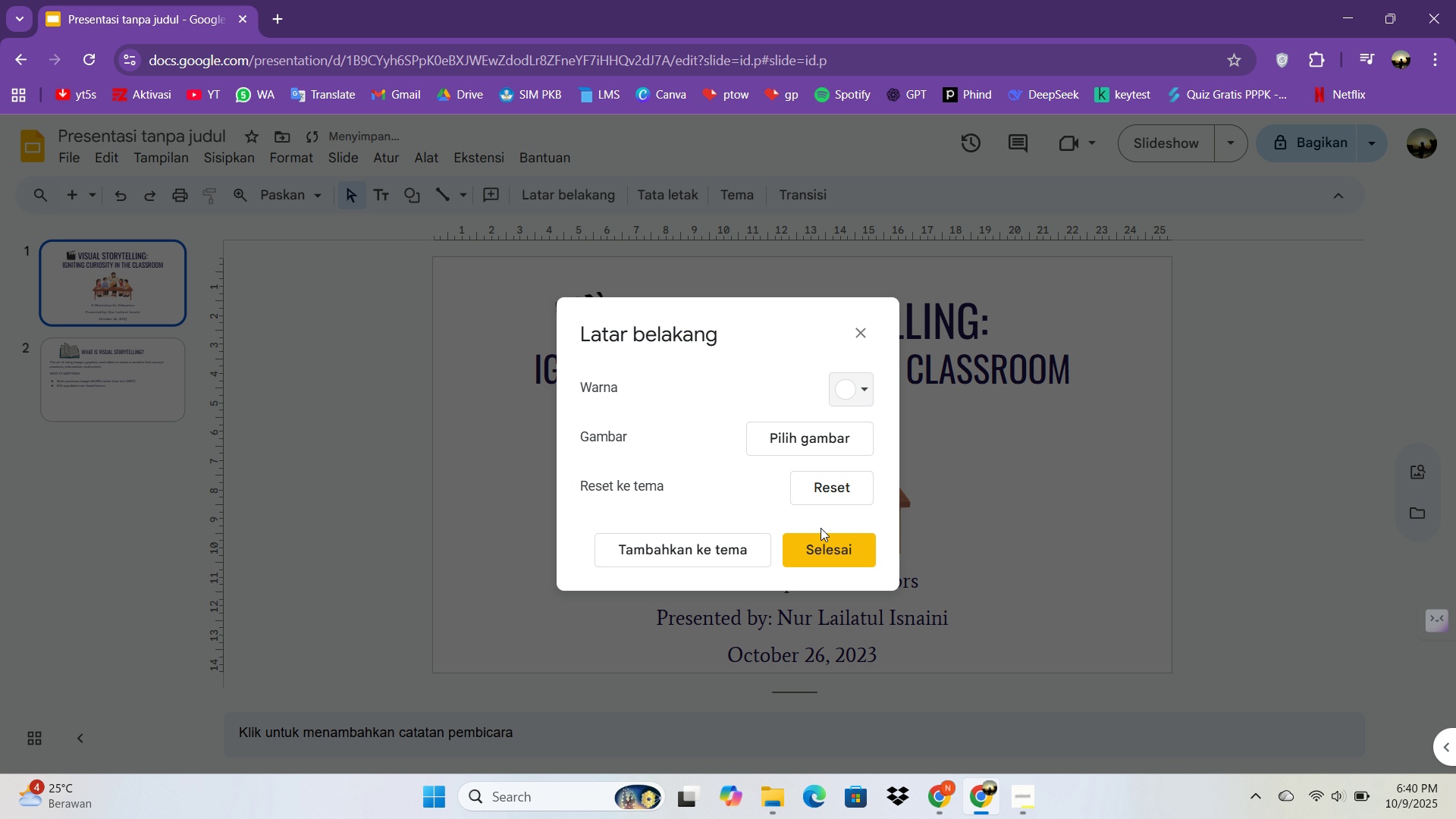 
left_click([824, 538])
 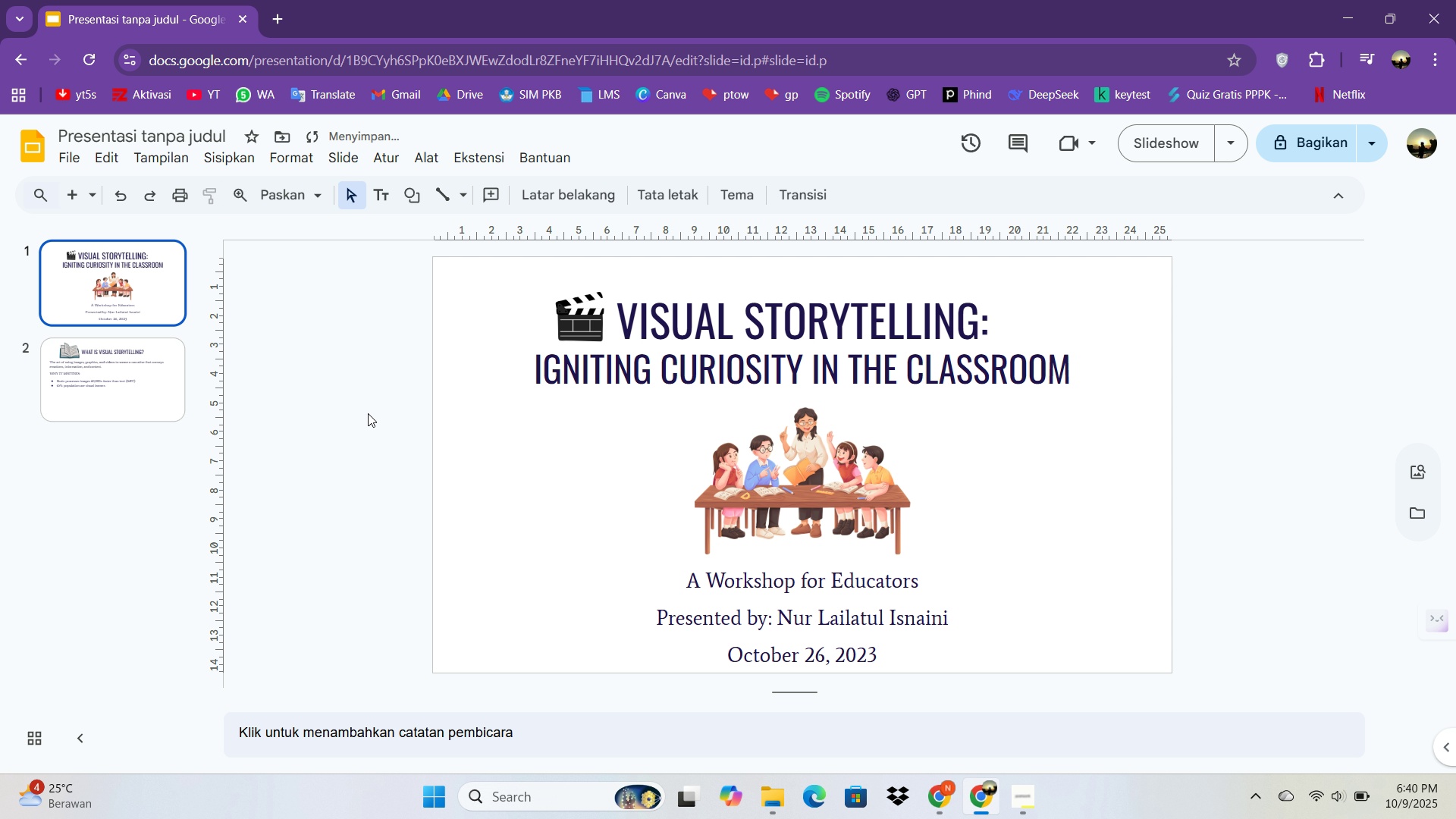 
left_click([374, 417])
 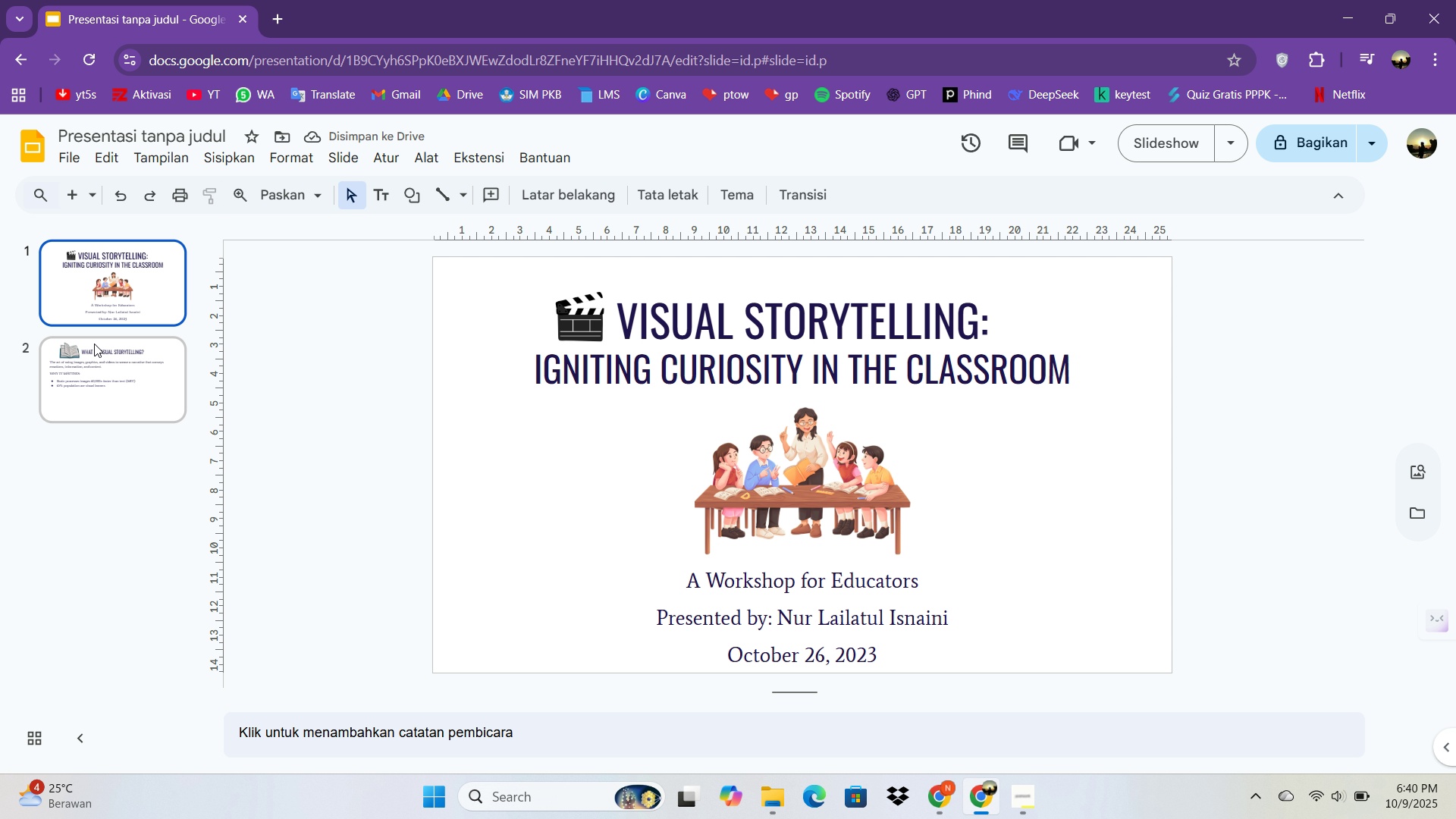 
left_click([96, 347])
 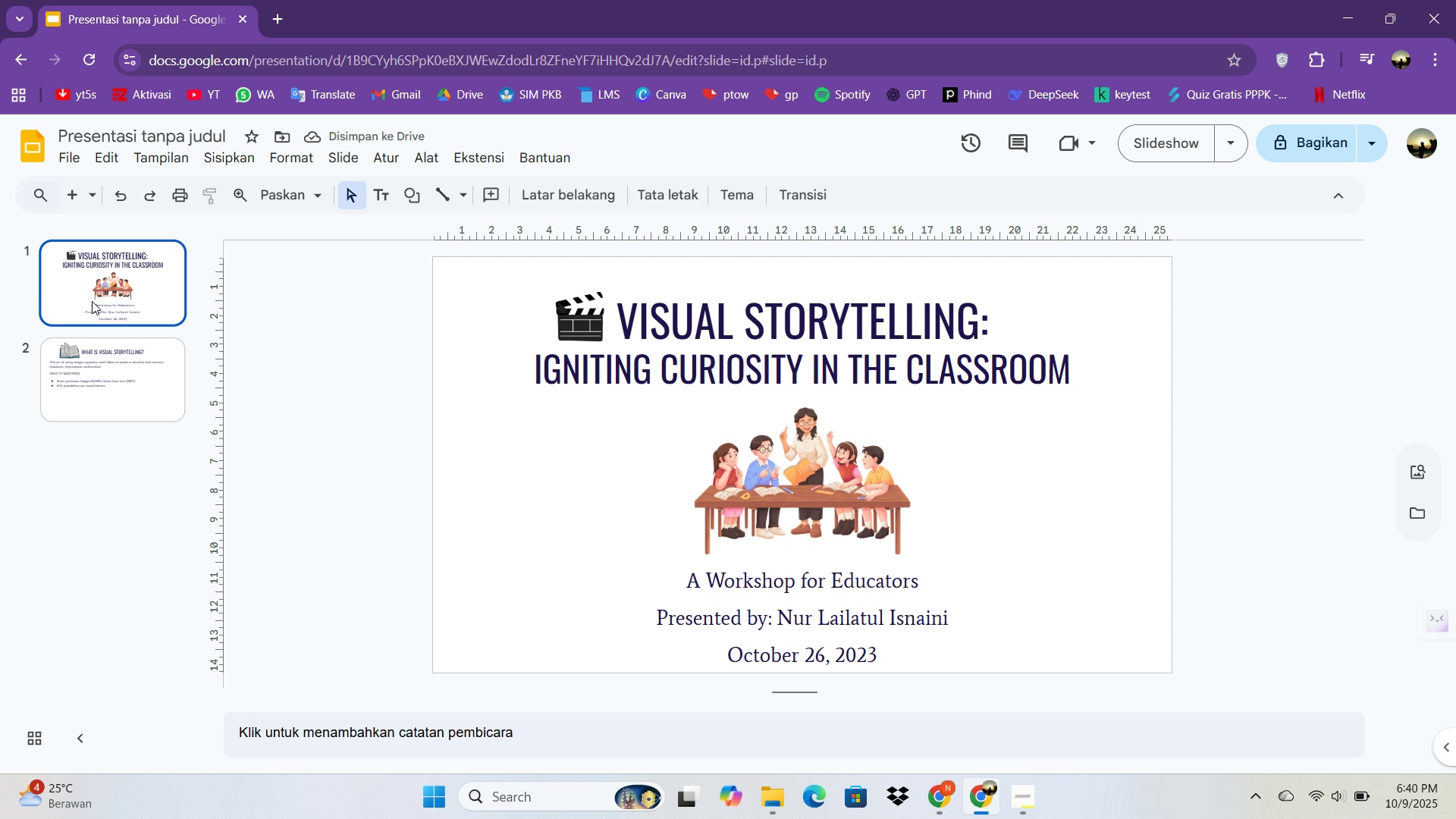 
left_click([92, 301])
 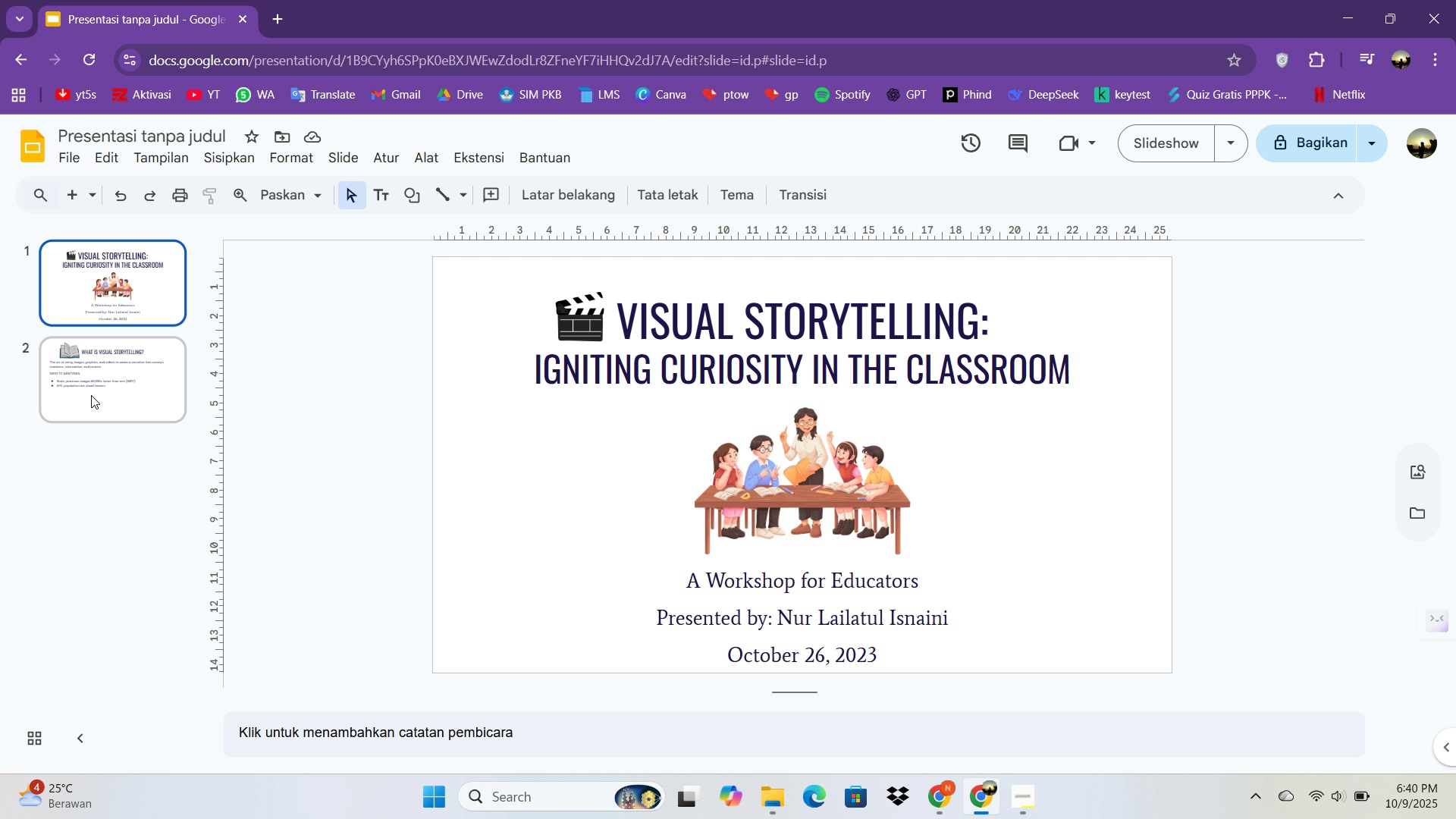 
left_click([91, 395])
 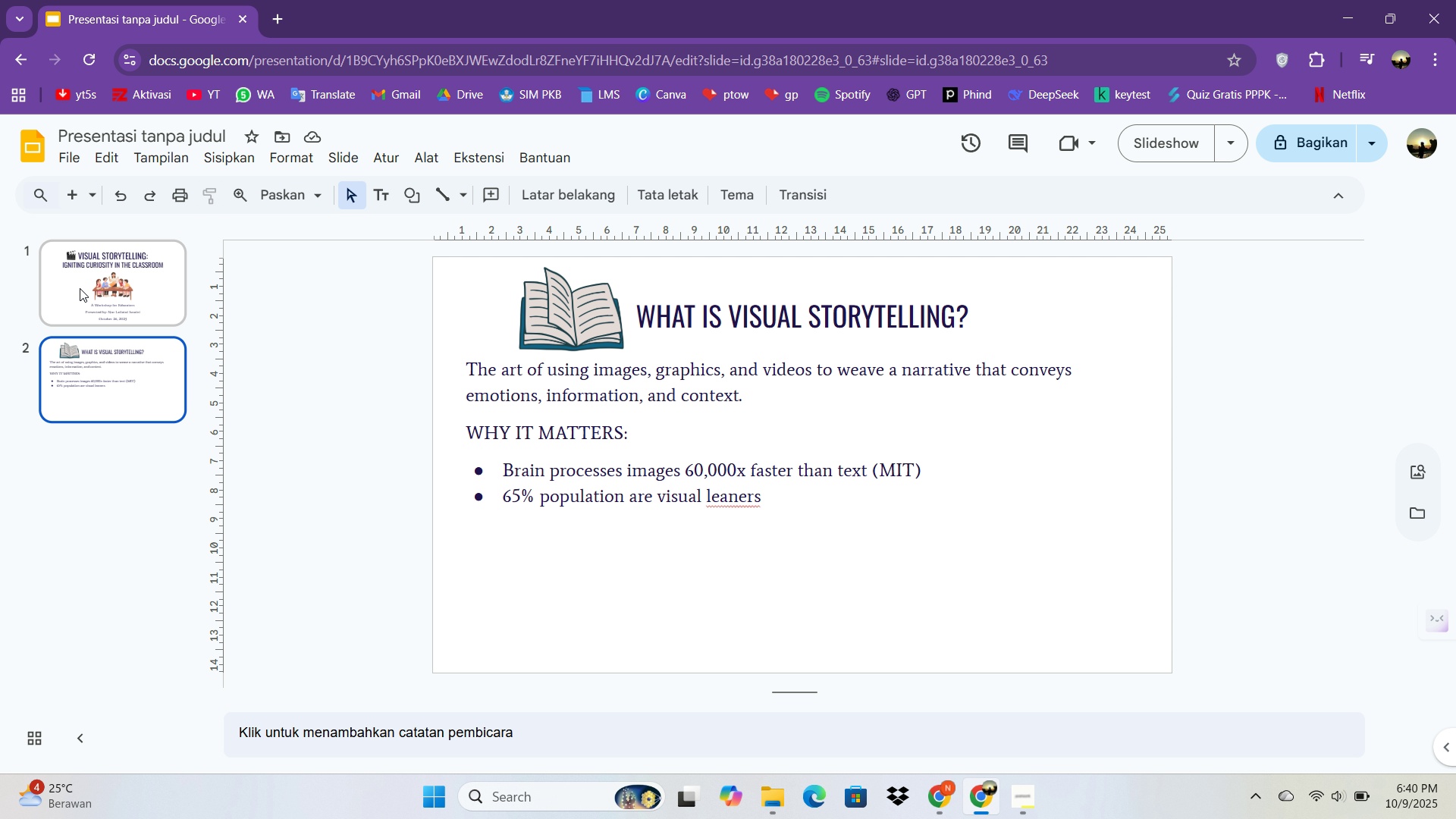 
wait(8.13)
 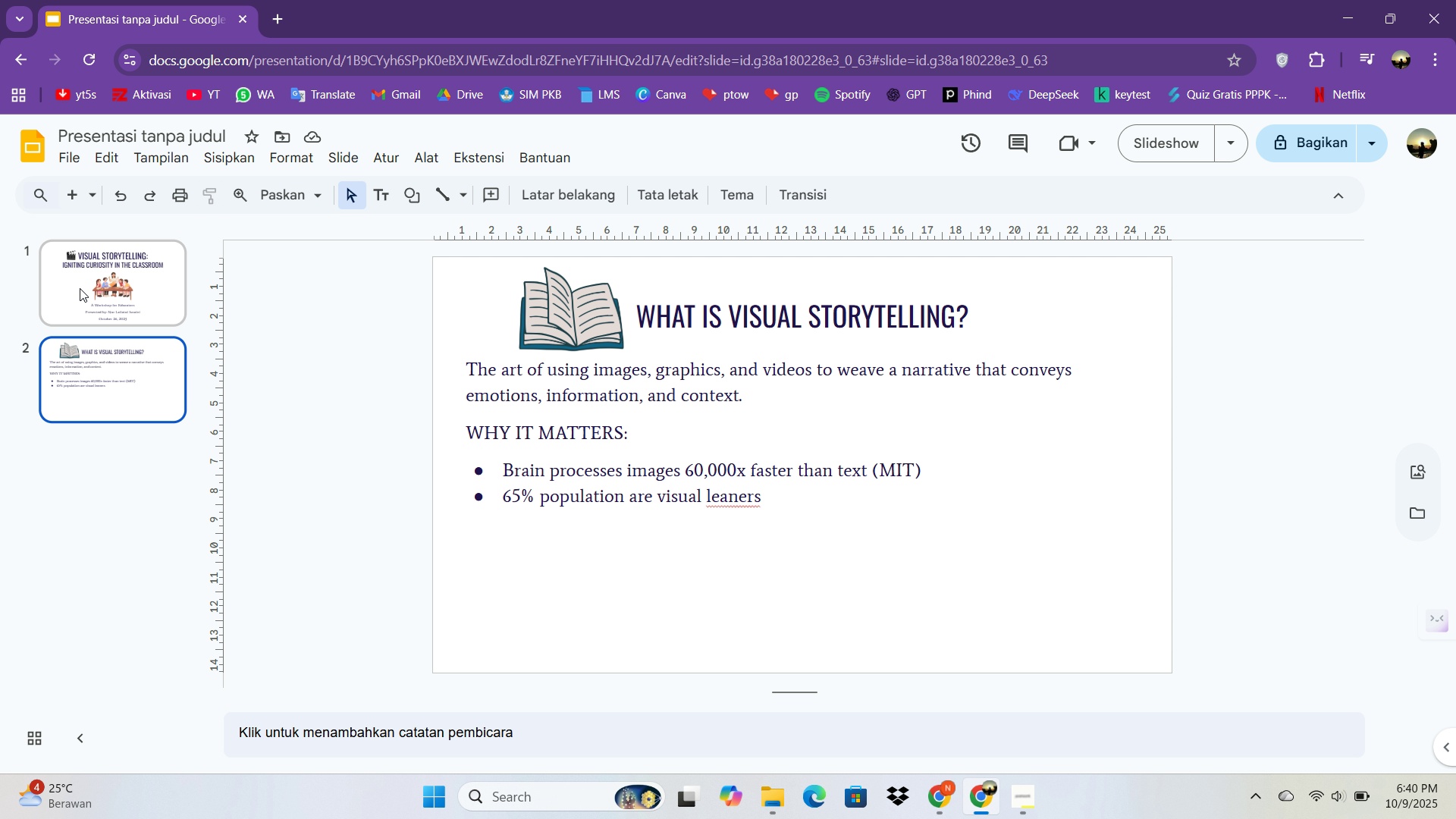 
left_click([215, 162])
 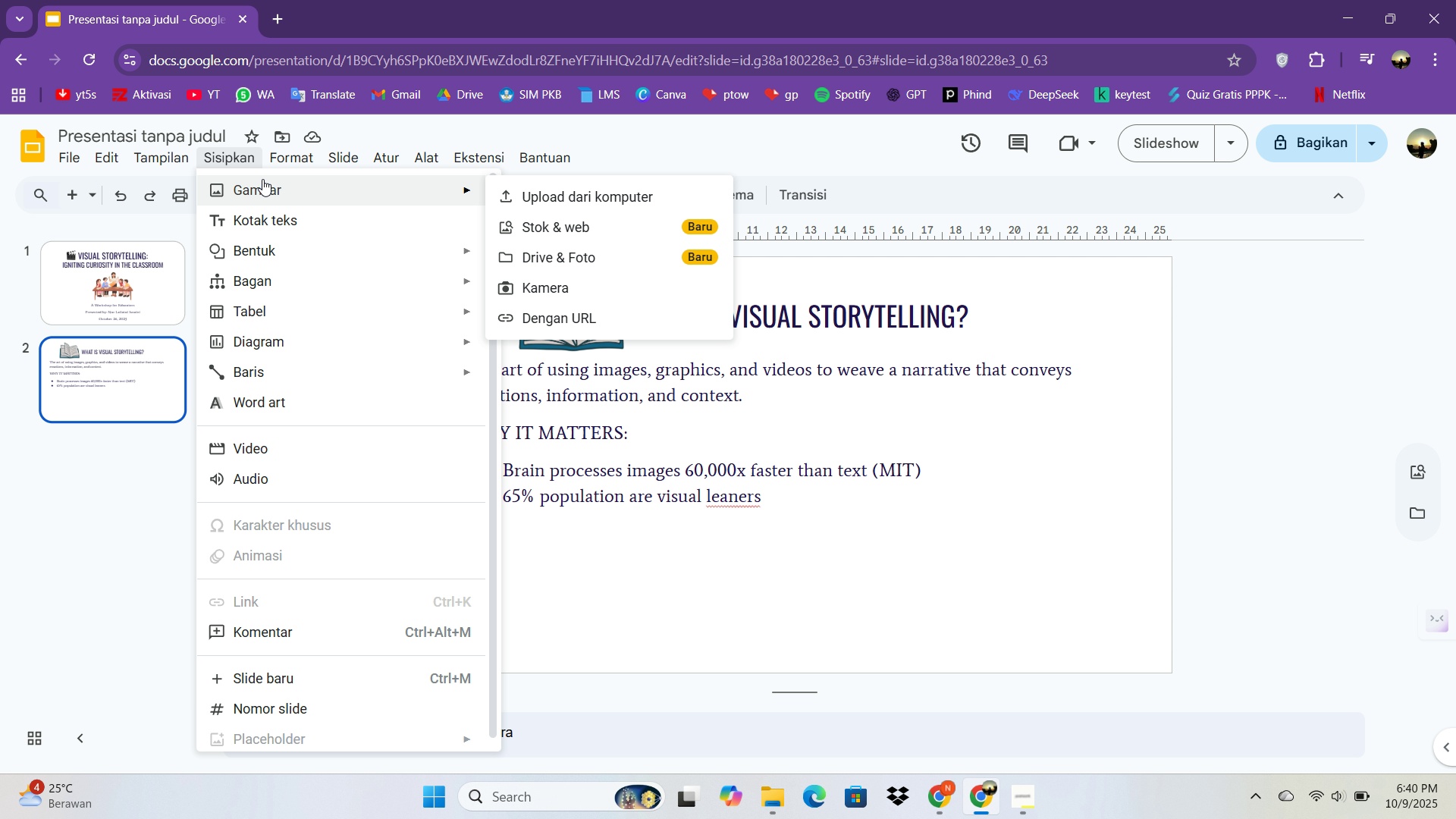 
left_click([262, 179])
 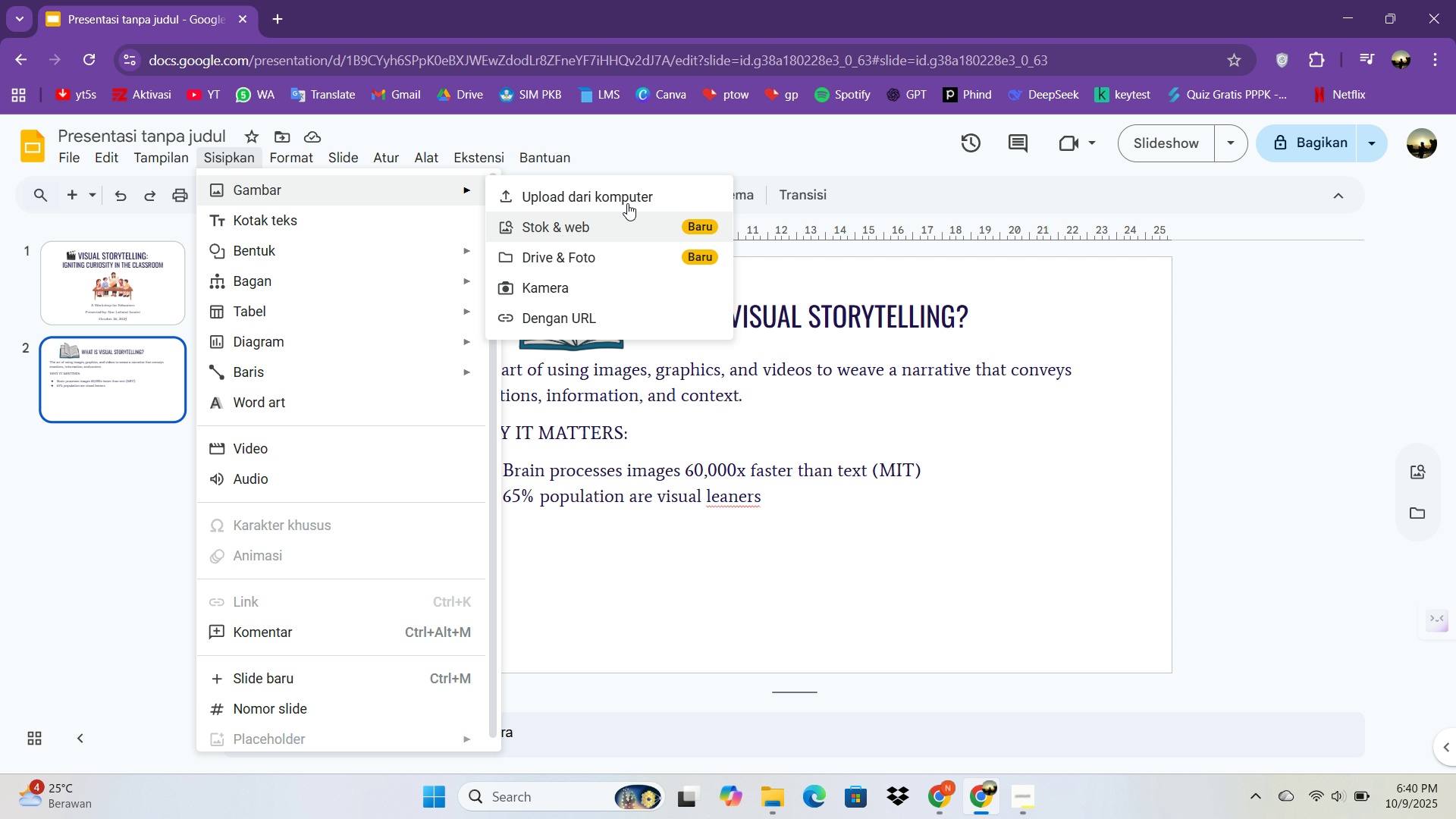 
left_click([627, 195])
 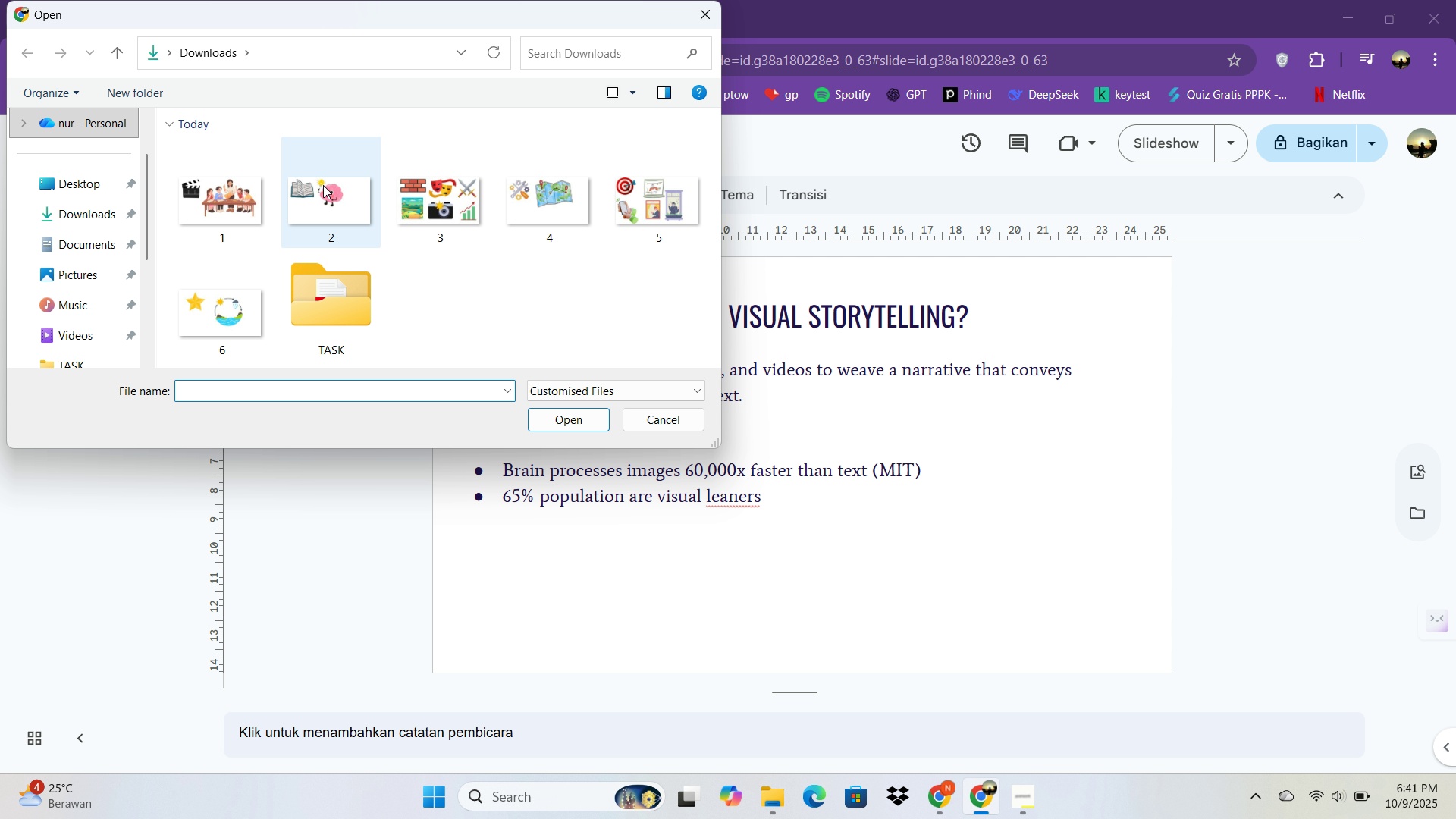 
double_click([323, 185])
 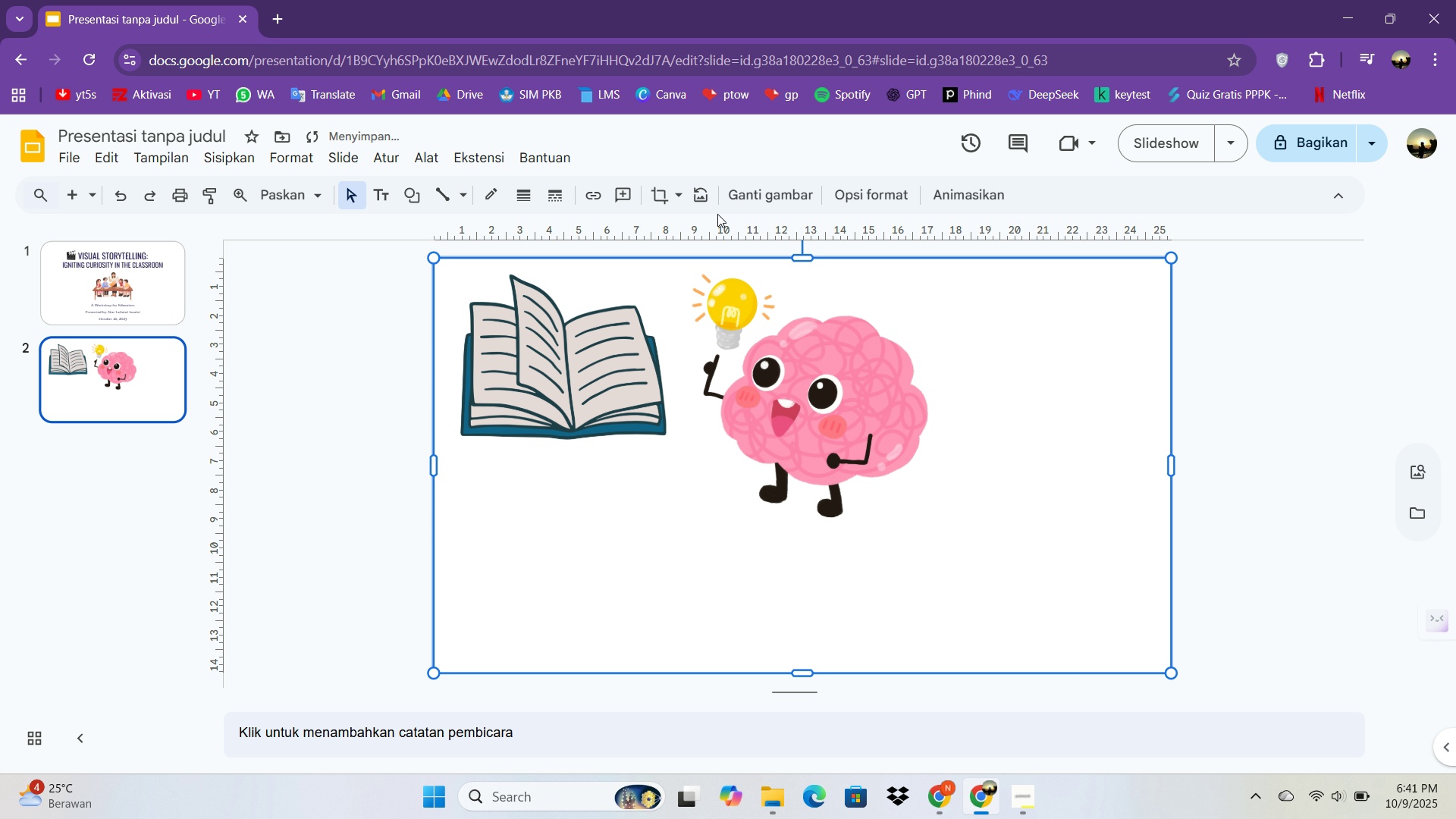 
left_click([664, 182])
 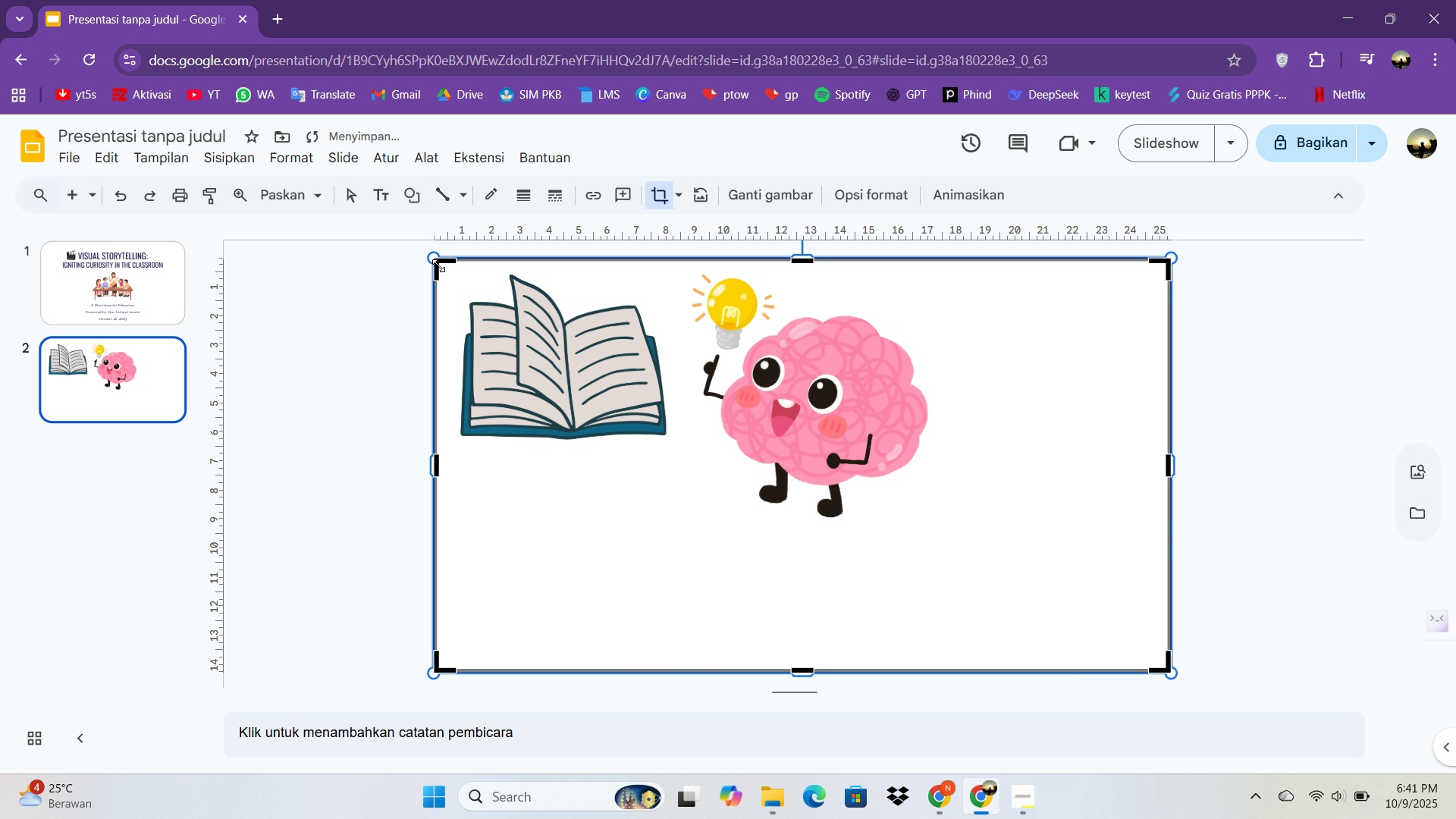 
left_click_drag(start_coordinate=[437, 263], to_coordinate=[683, 267])
 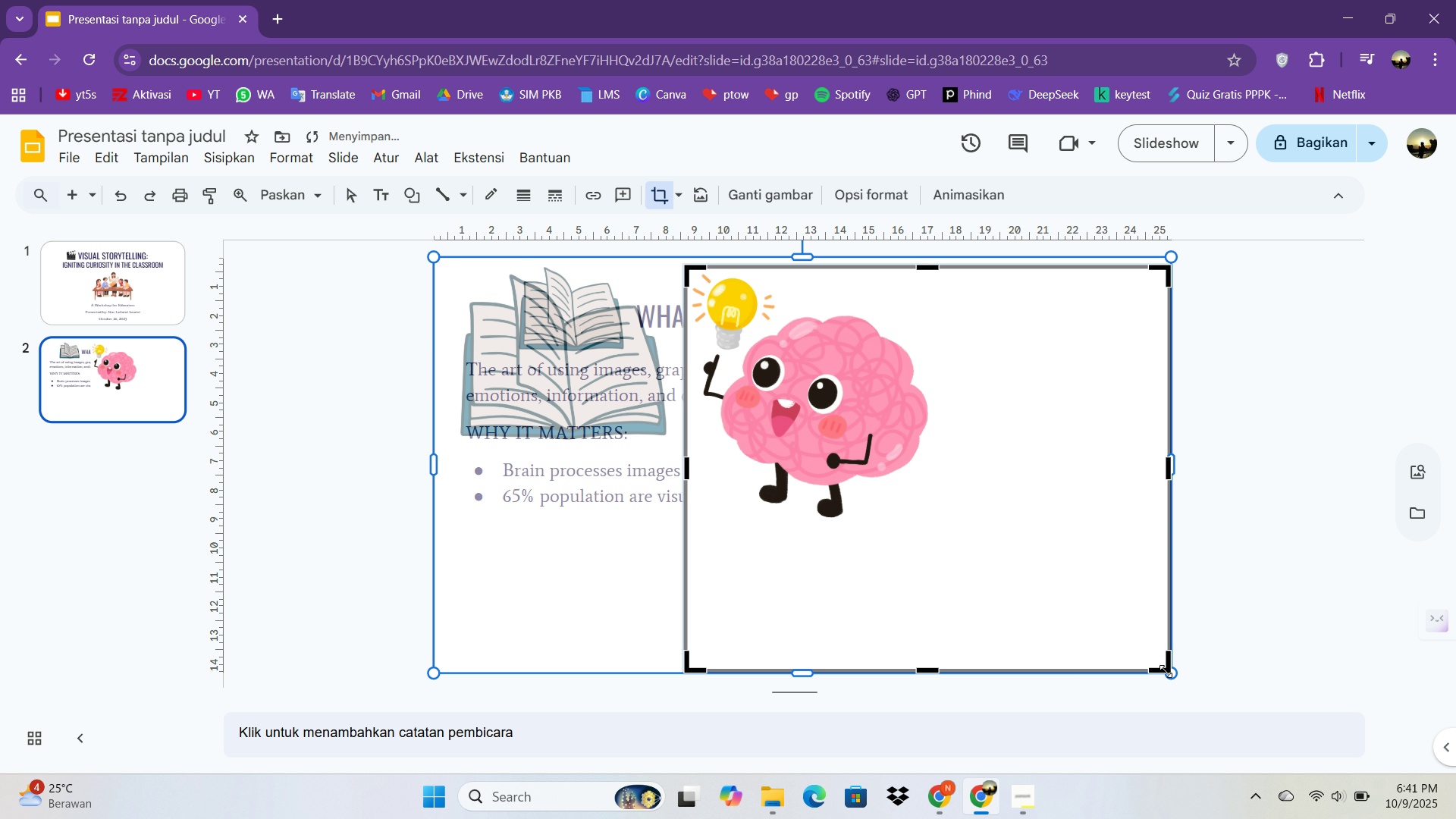 
left_click_drag(start_coordinate=[1169, 664], to_coordinate=[932, 529])
 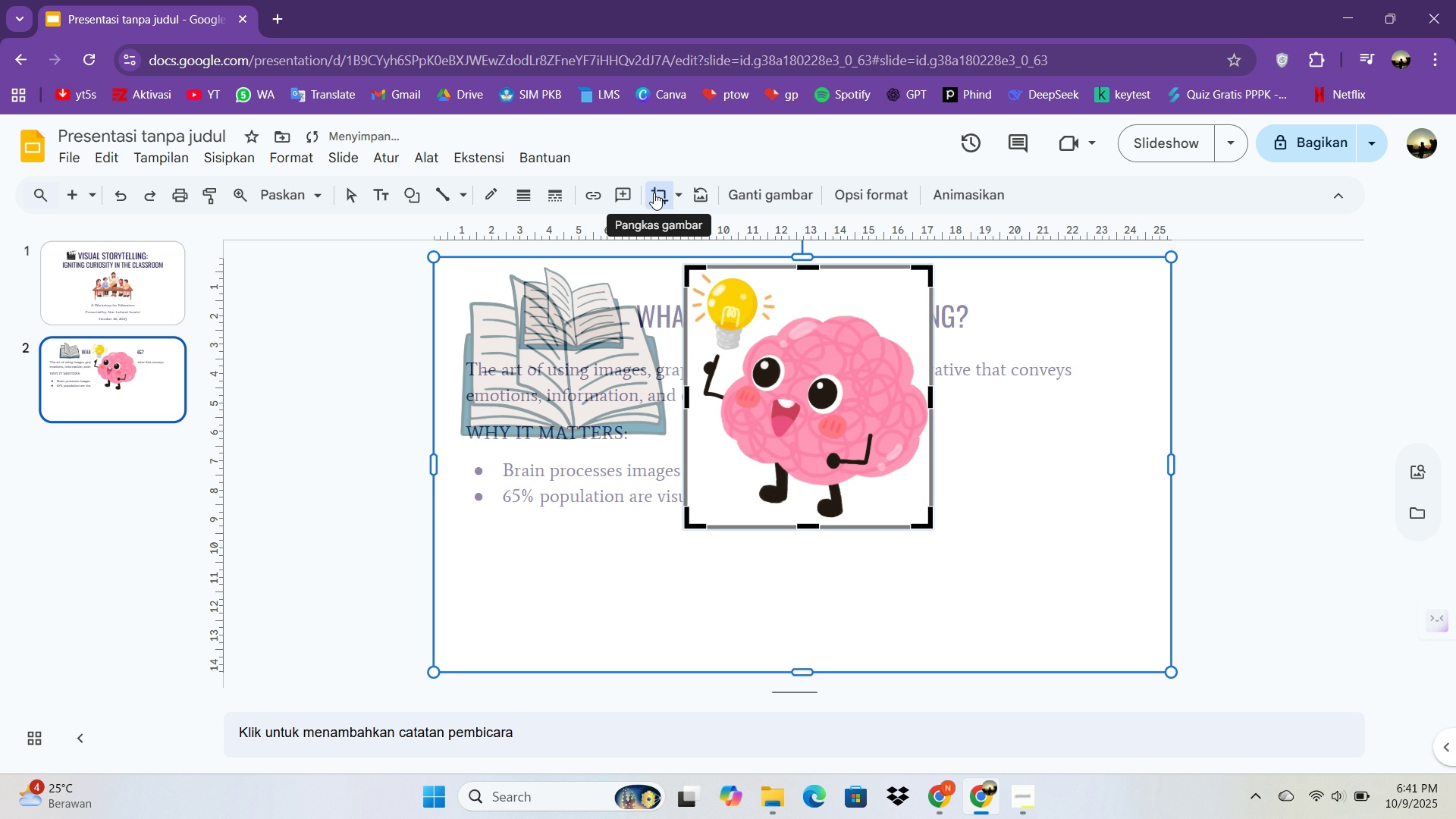 
left_click([654, 193])
 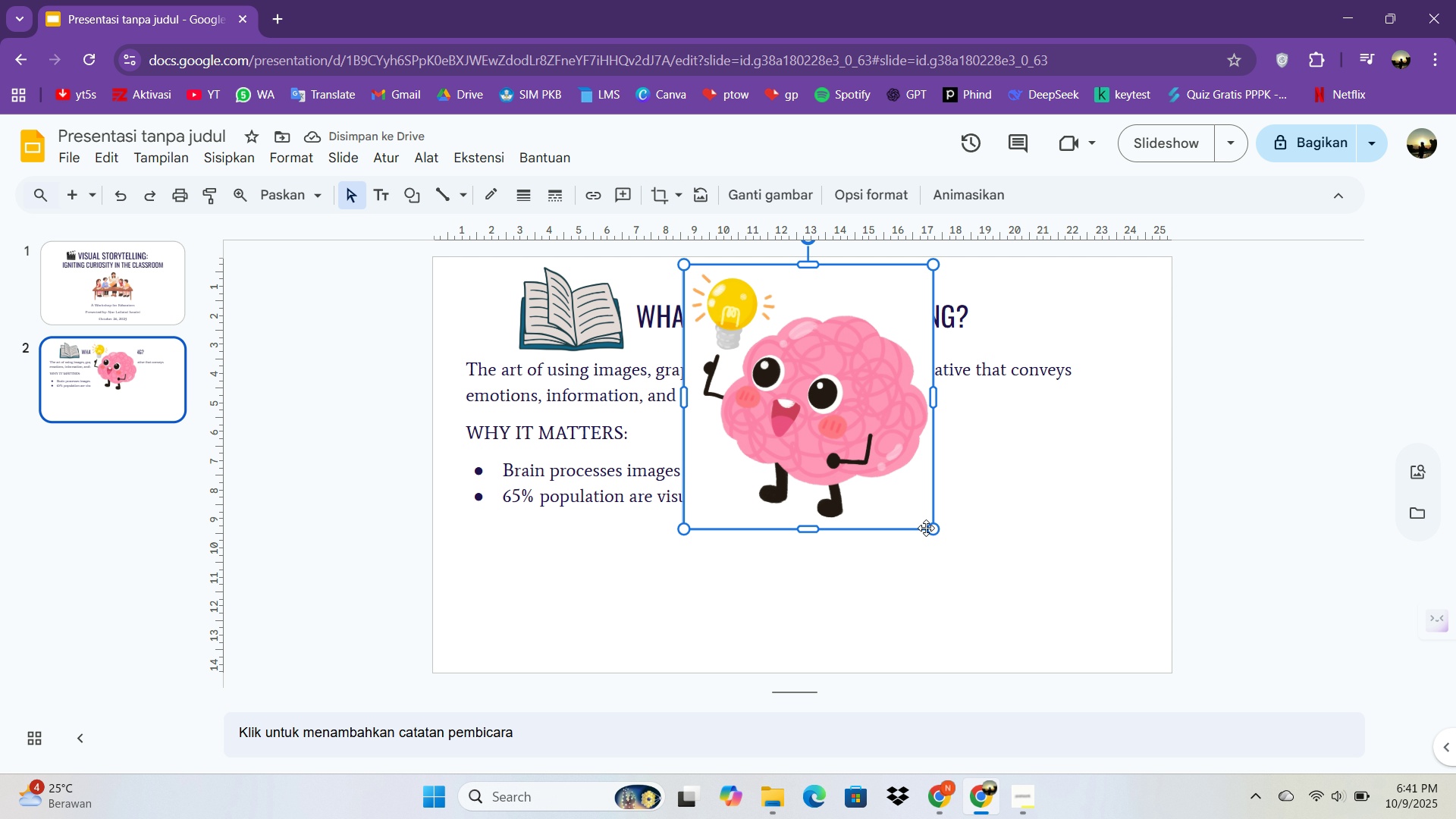 
left_click_drag(start_coordinate=[932, 532], to_coordinate=[813, 375])
 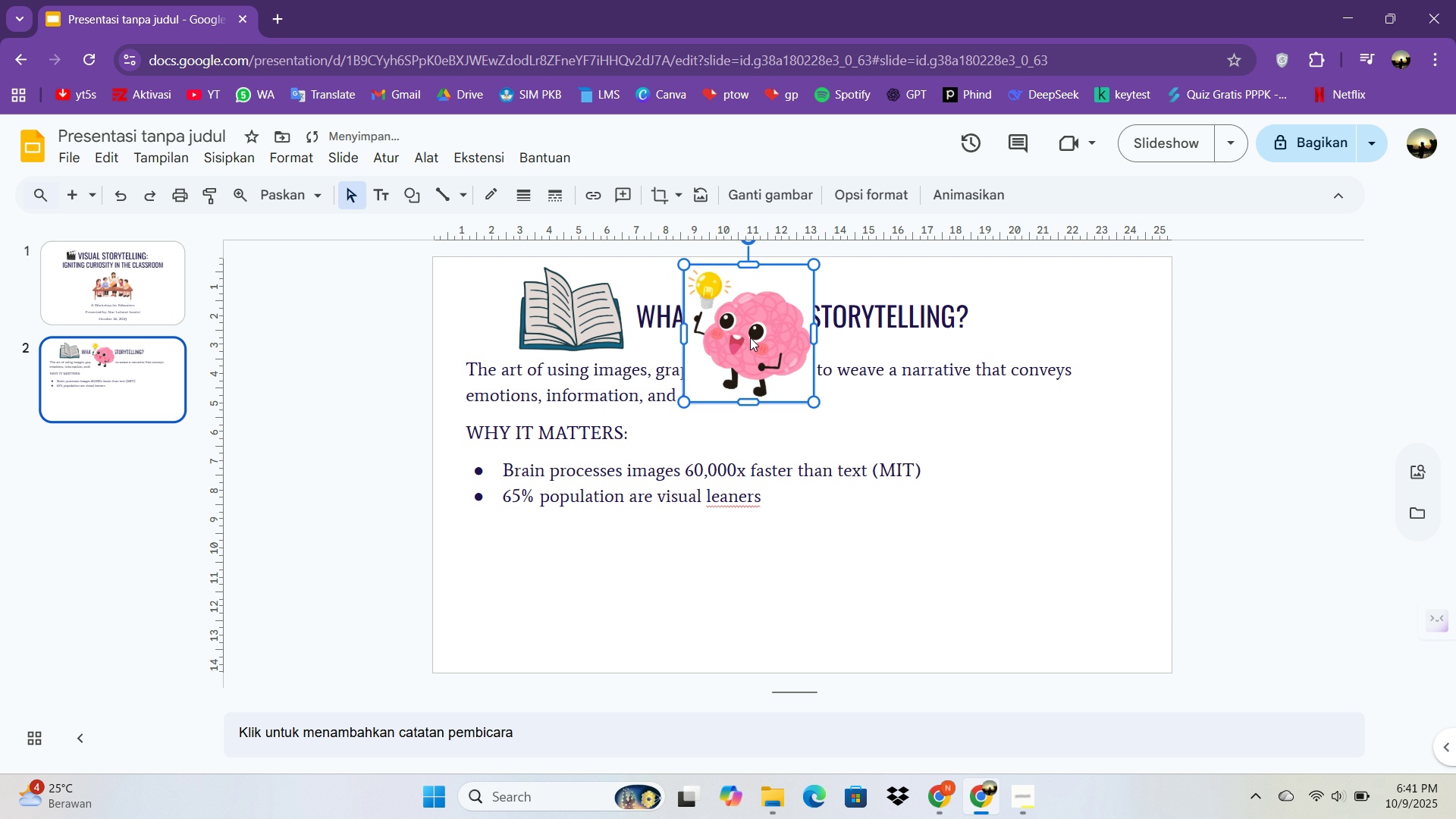 
left_click_drag(start_coordinate=[750, 337], to_coordinate=[754, 394])
 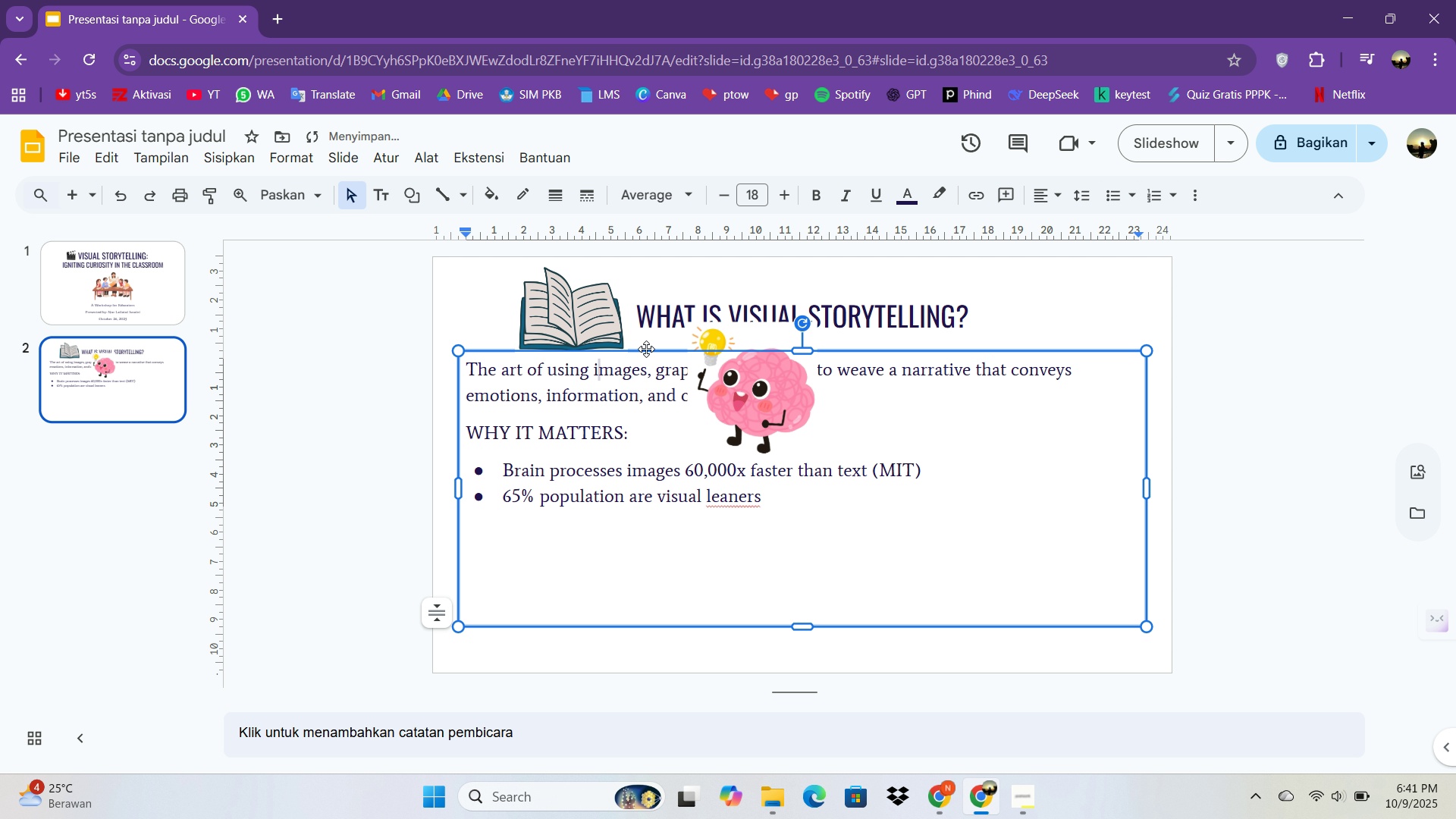 
left_click_drag(start_coordinate=[646, 351], to_coordinate=[679, 438])
 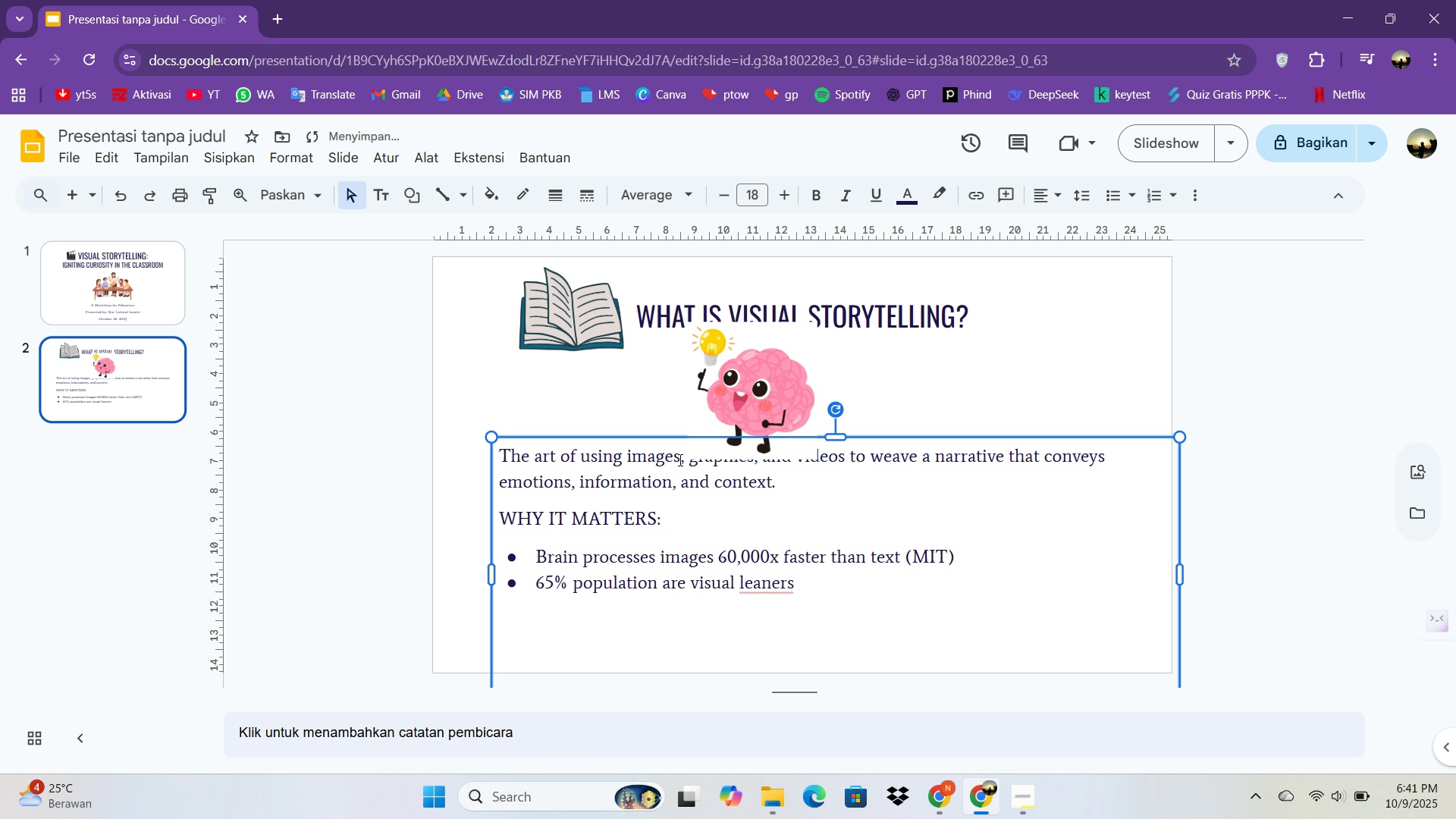 
left_click_drag(start_coordinate=[791, 406], to_coordinate=[684, 393])
 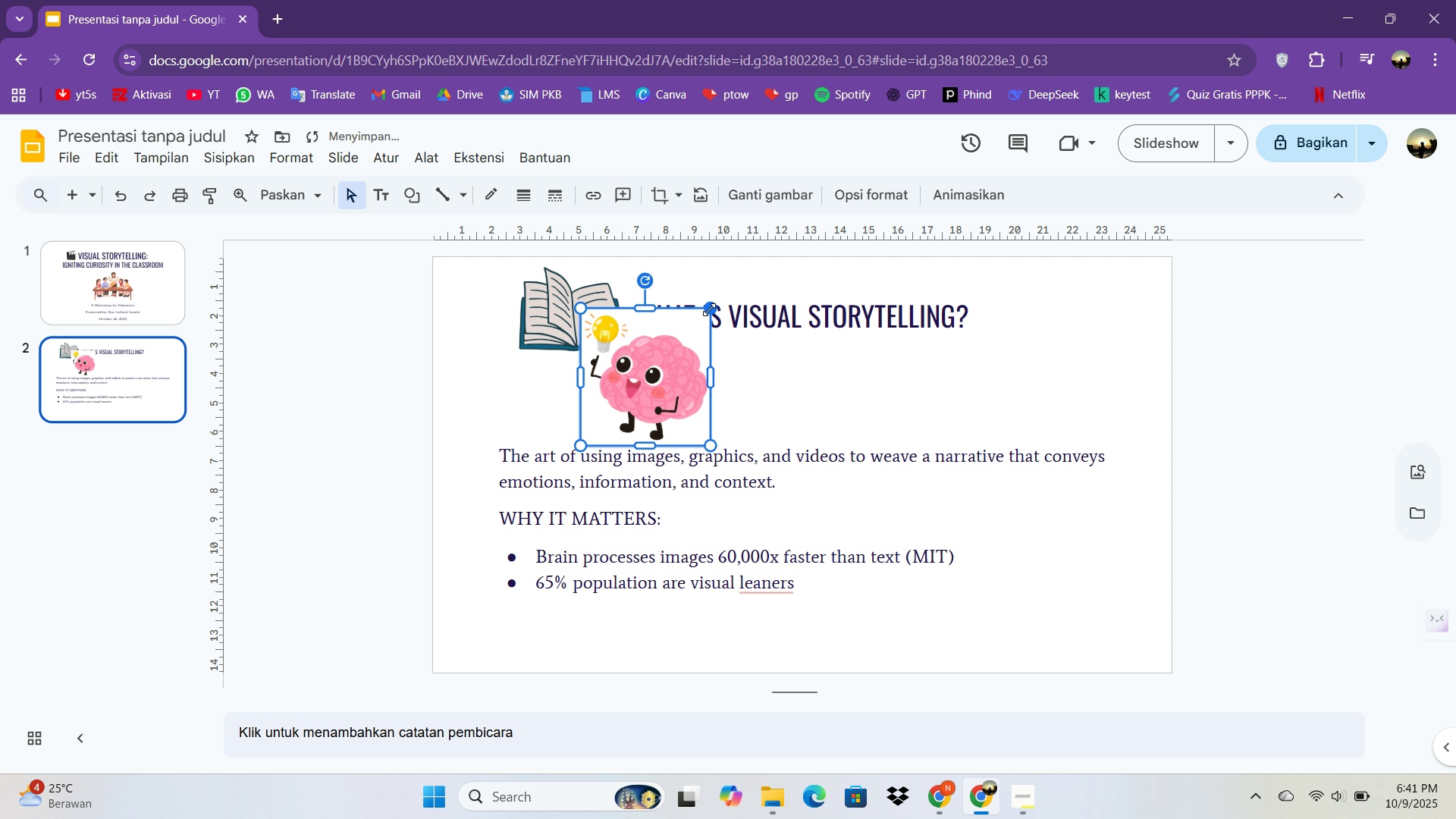 
left_click_drag(start_coordinate=[708, 309], to_coordinate=[664, 362])
 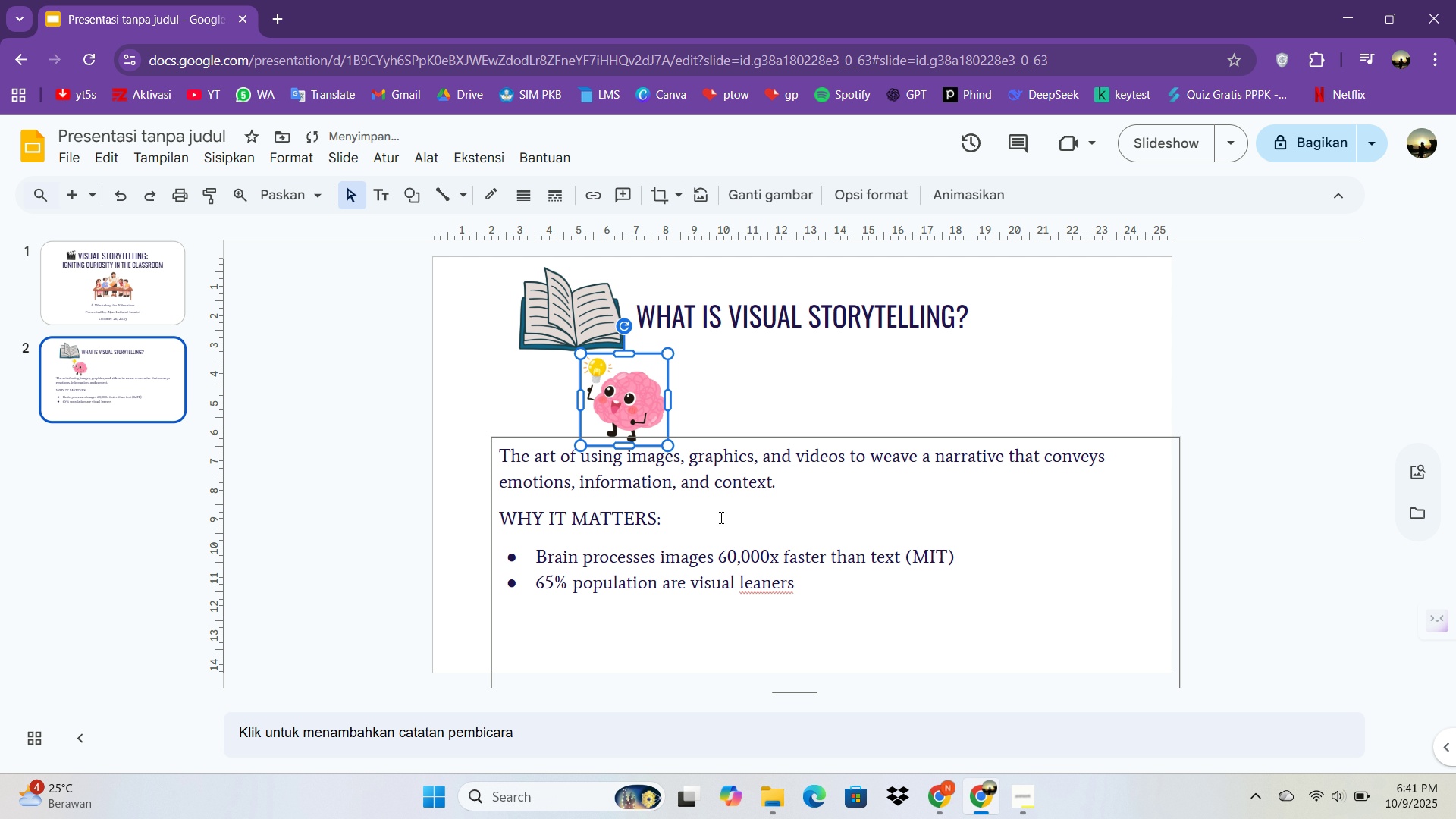 
left_click_drag(start_coordinate=[723, 510], to_coordinate=[726, 510])
 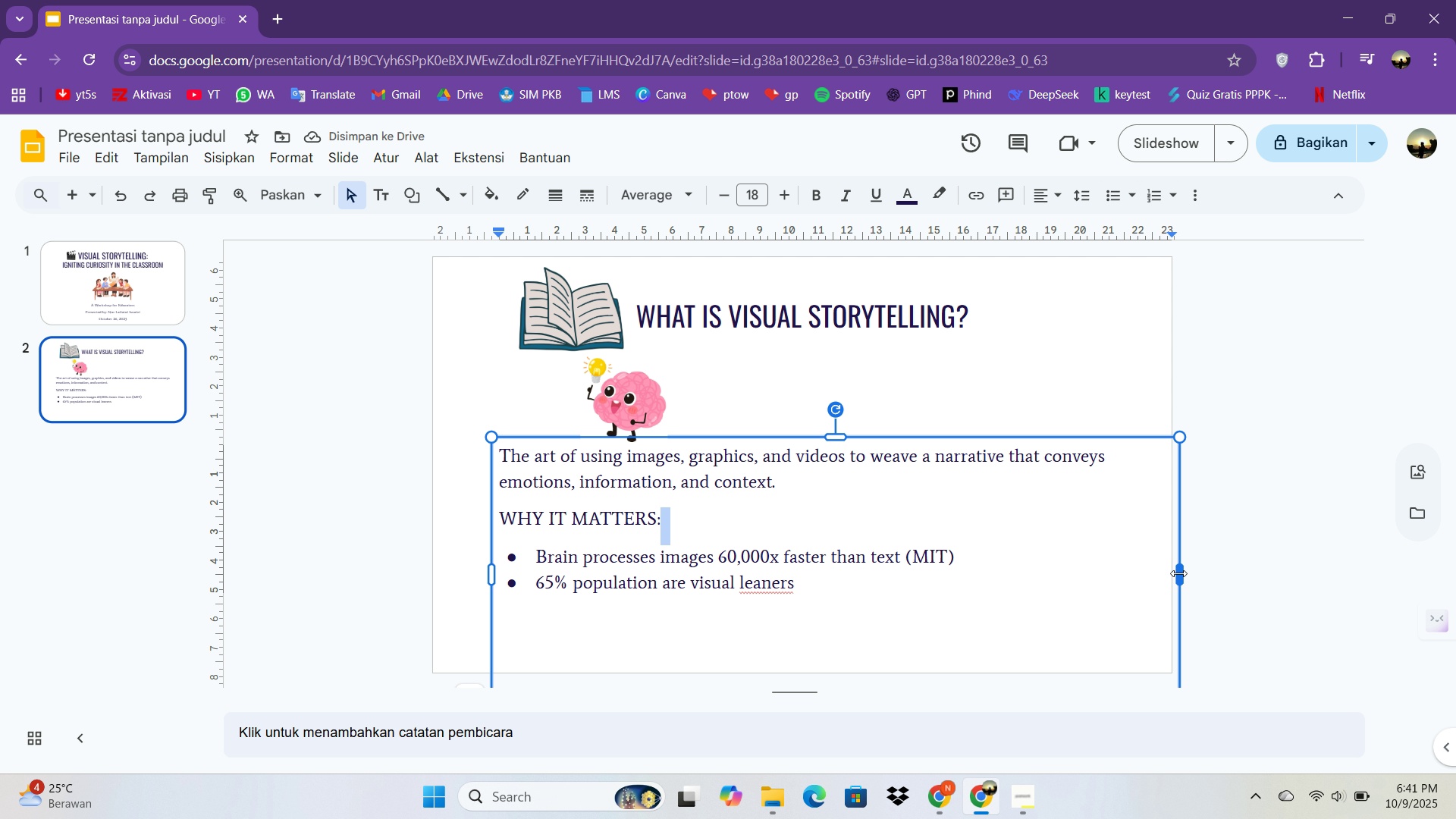 
left_click_drag(start_coordinate=[1178, 573], to_coordinate=[1084, 561])
 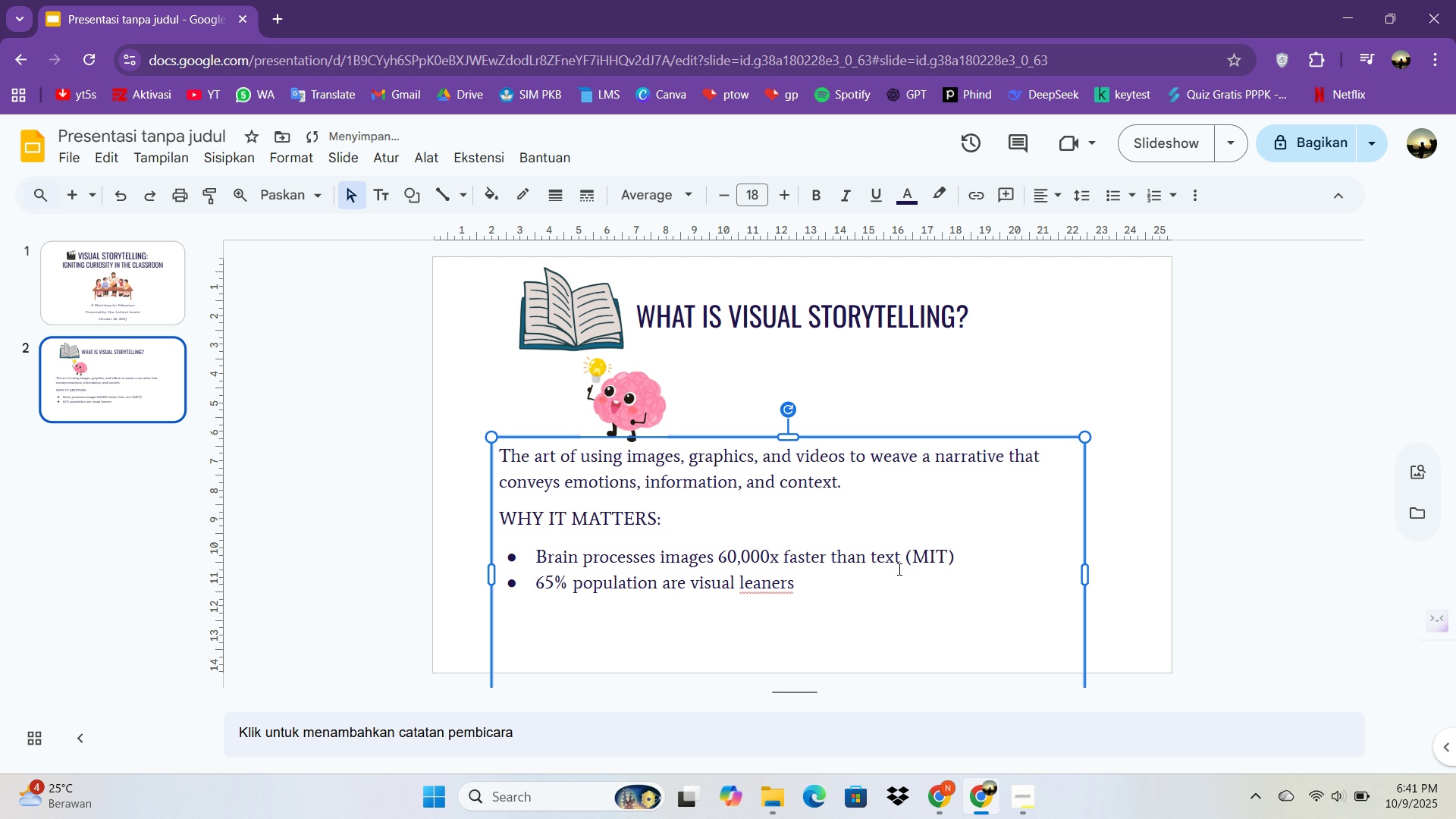 
left_click_drag(start_coordinate=[899, 567], to_coordinate=[901, 562])
 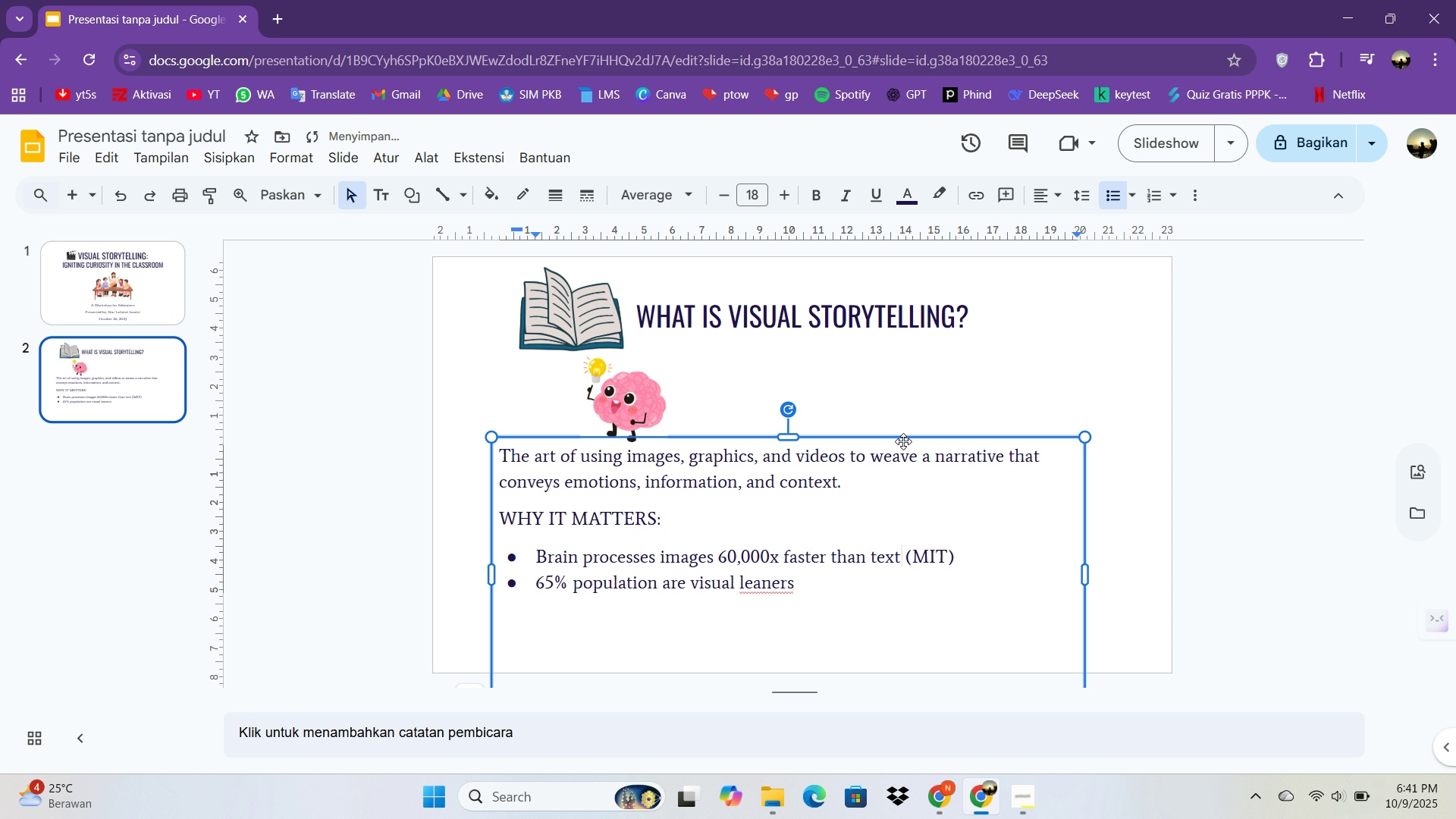 
left_click_drag(start_coordinate=[903, 441], to_coordinate=[939, 338])
 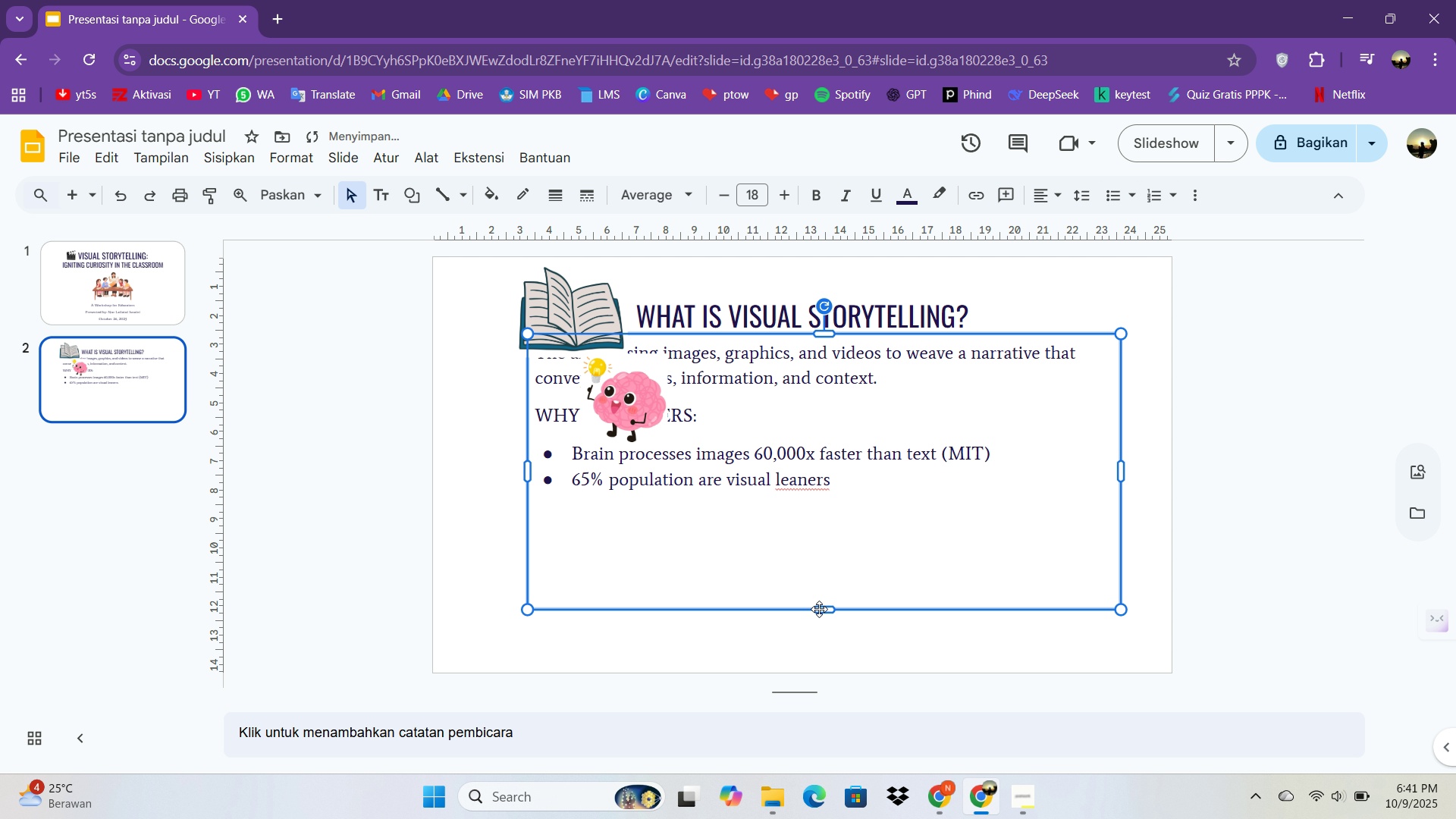 
left_click_drag(start_coordinate=[822, 608], to_coordinate=[826, 561])
 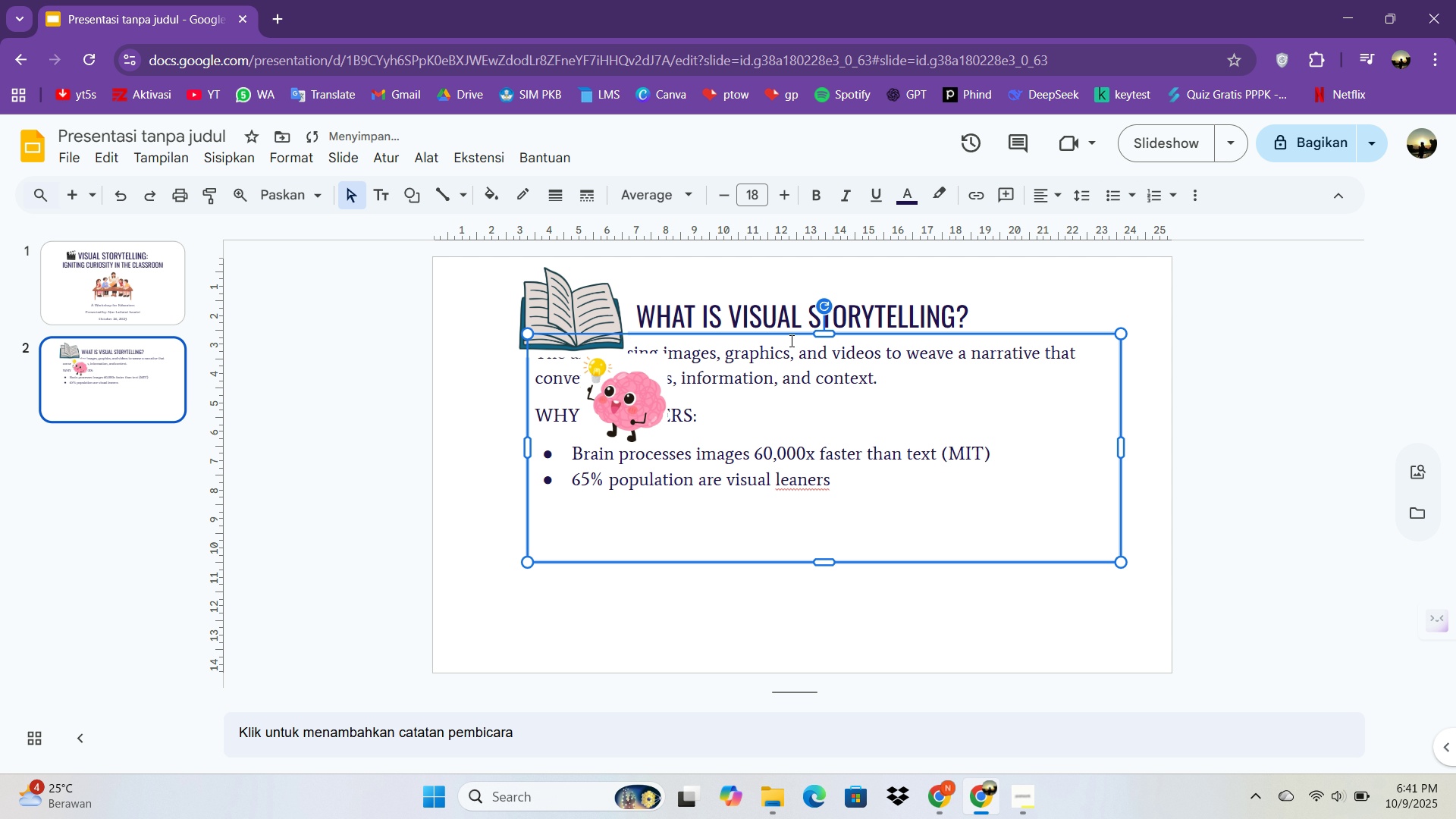 
left_click_drag(start_coordinate=[790, 338], to_coordinate=[861, 419])
 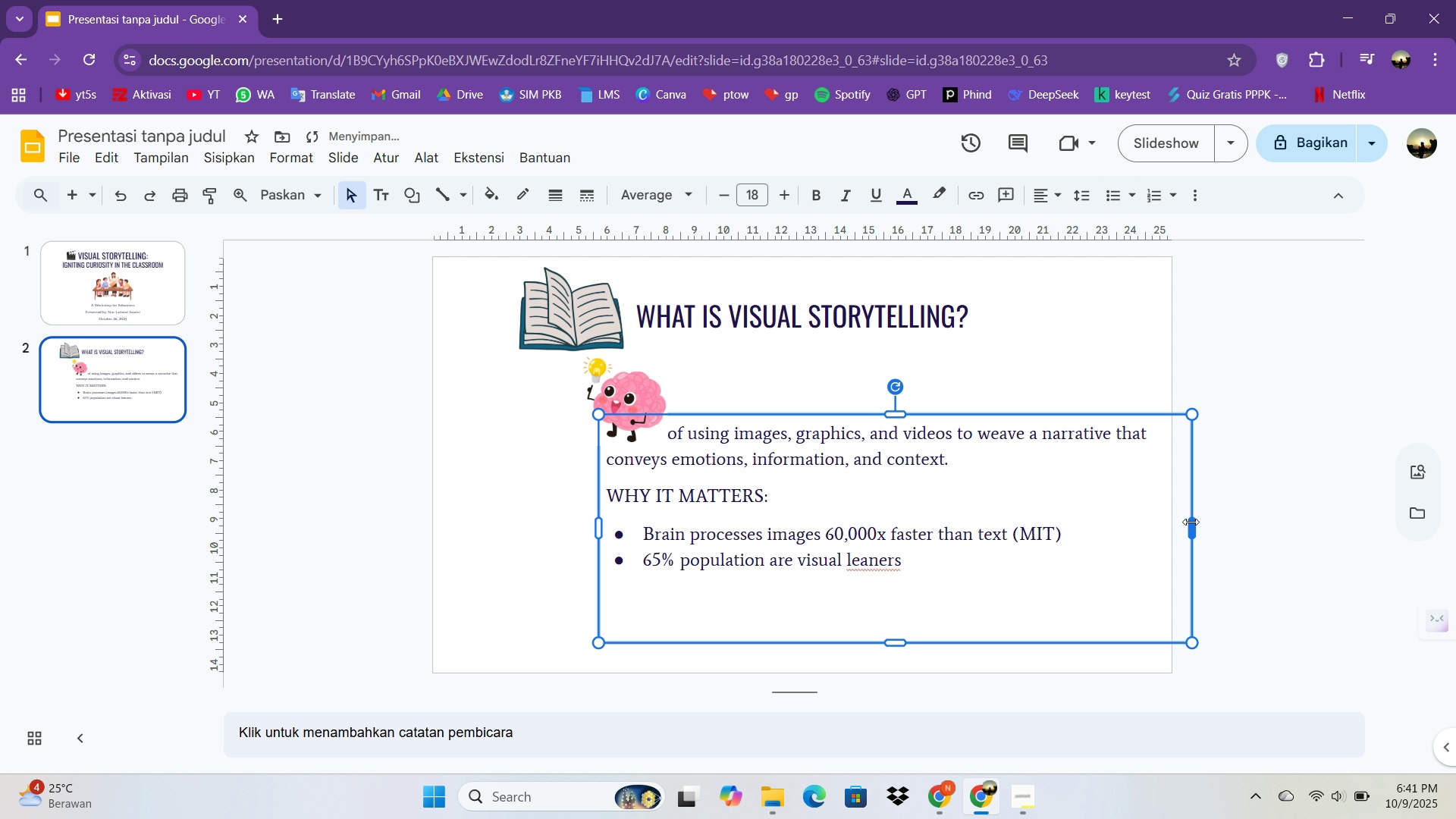 
left_click_drag(start_coordinate=[1191, 522], to_coordinate=[1114, 520])
 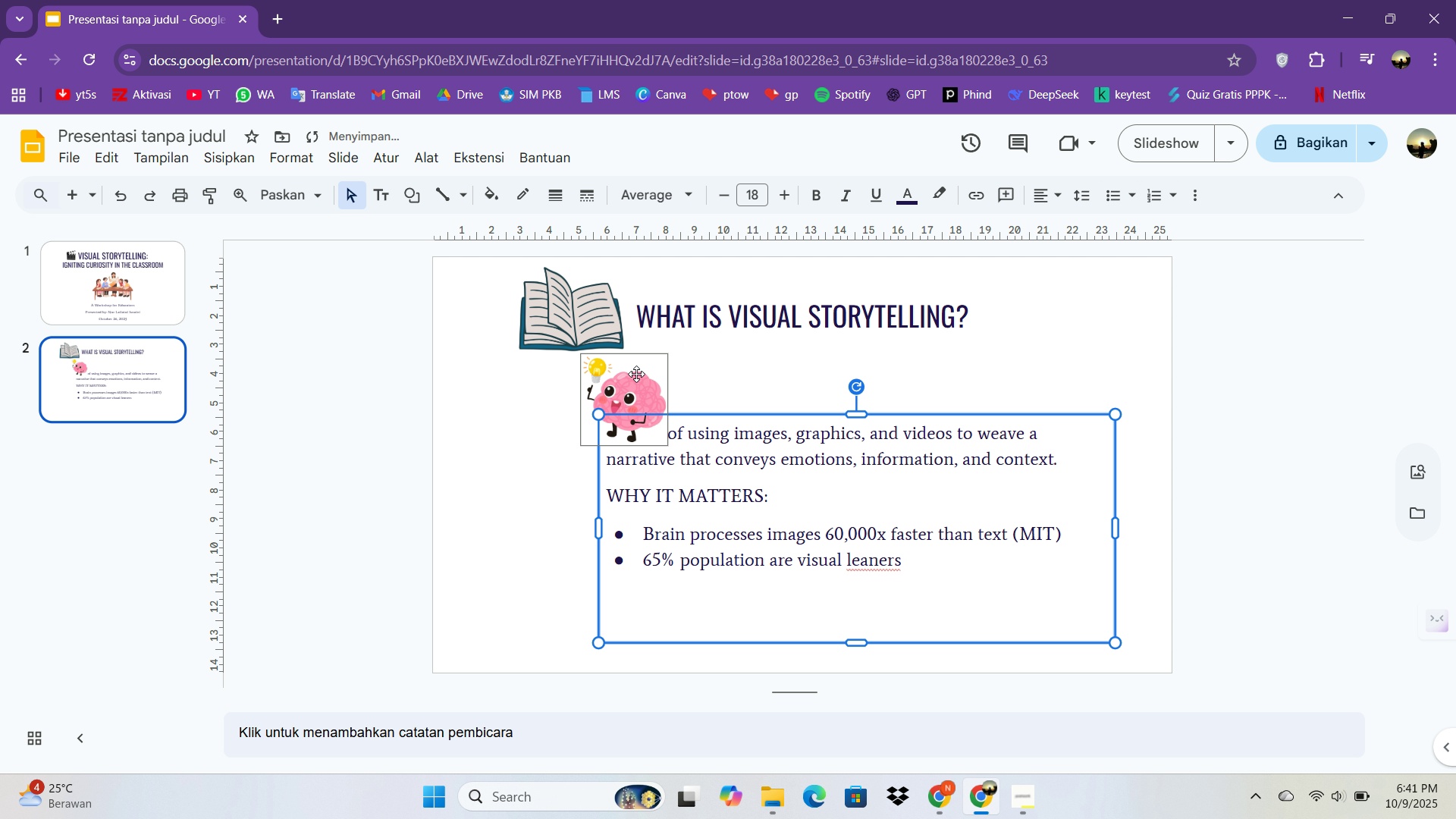 
left_click_drag(start_coordinate=[636, 374], to_coordinate=[554, 477])
 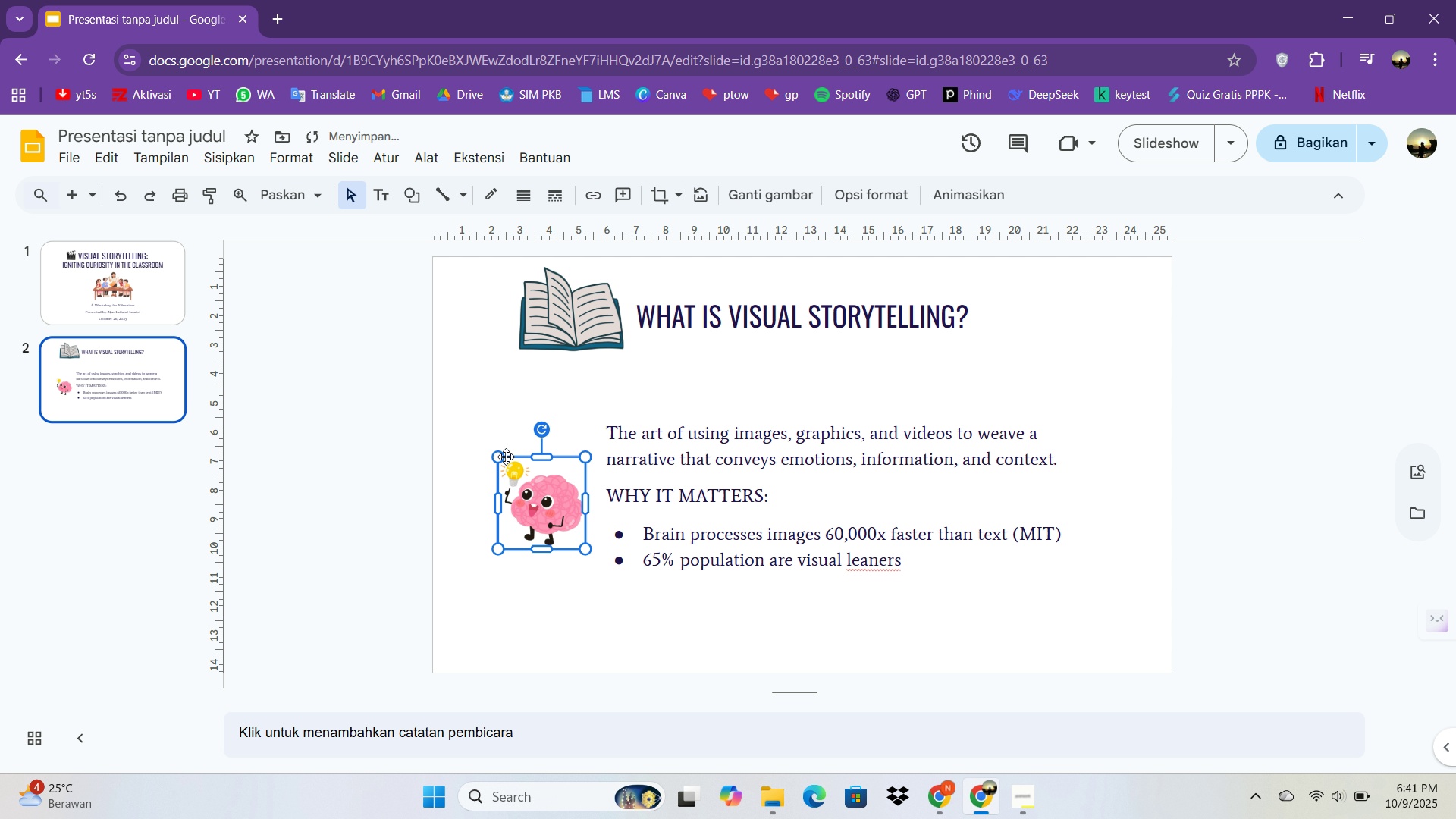 
left_click_drag(start_coordinate=[496, 455], to_coordinate=[478, 424])
 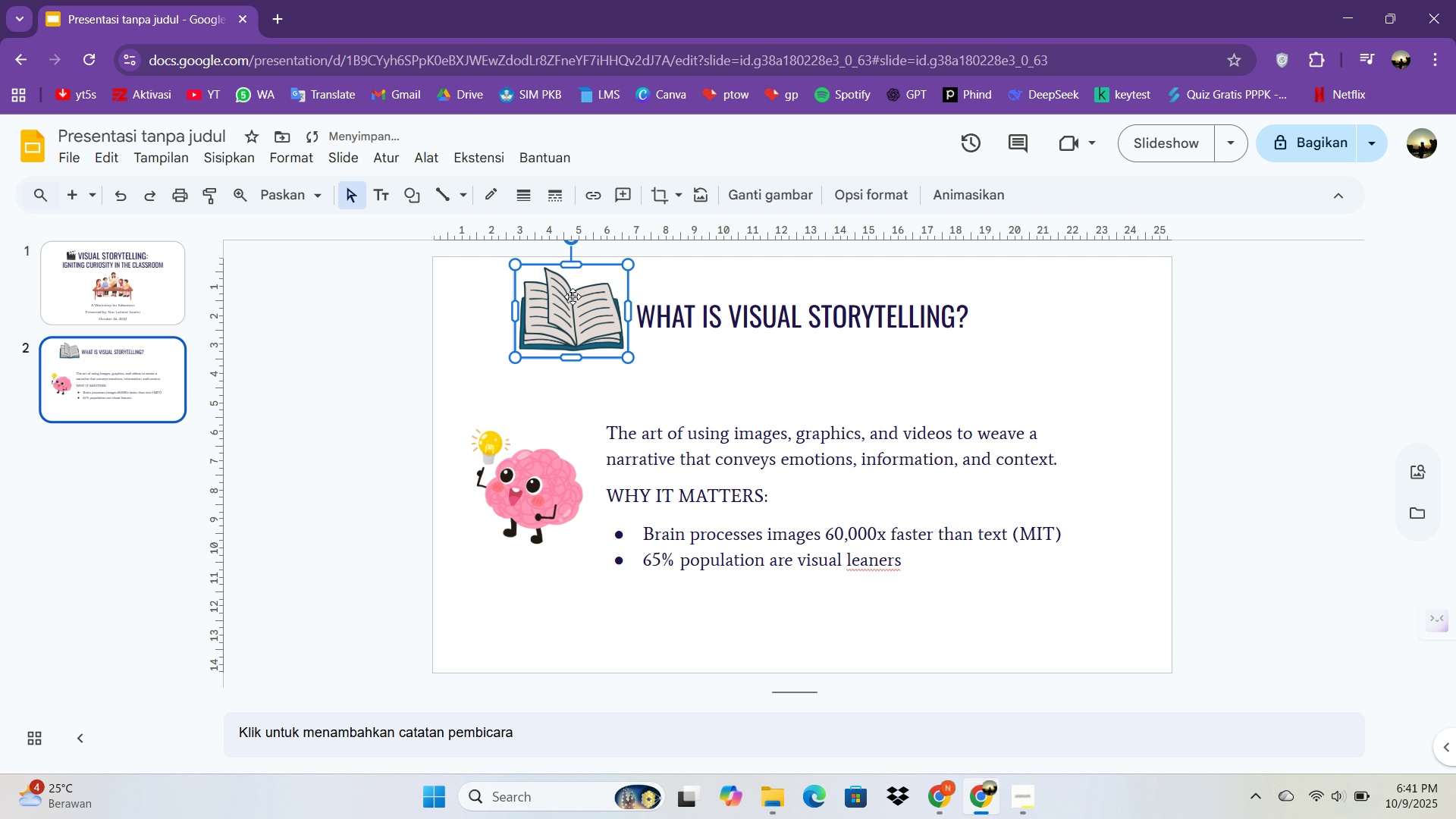 
left_click([573, 297])
 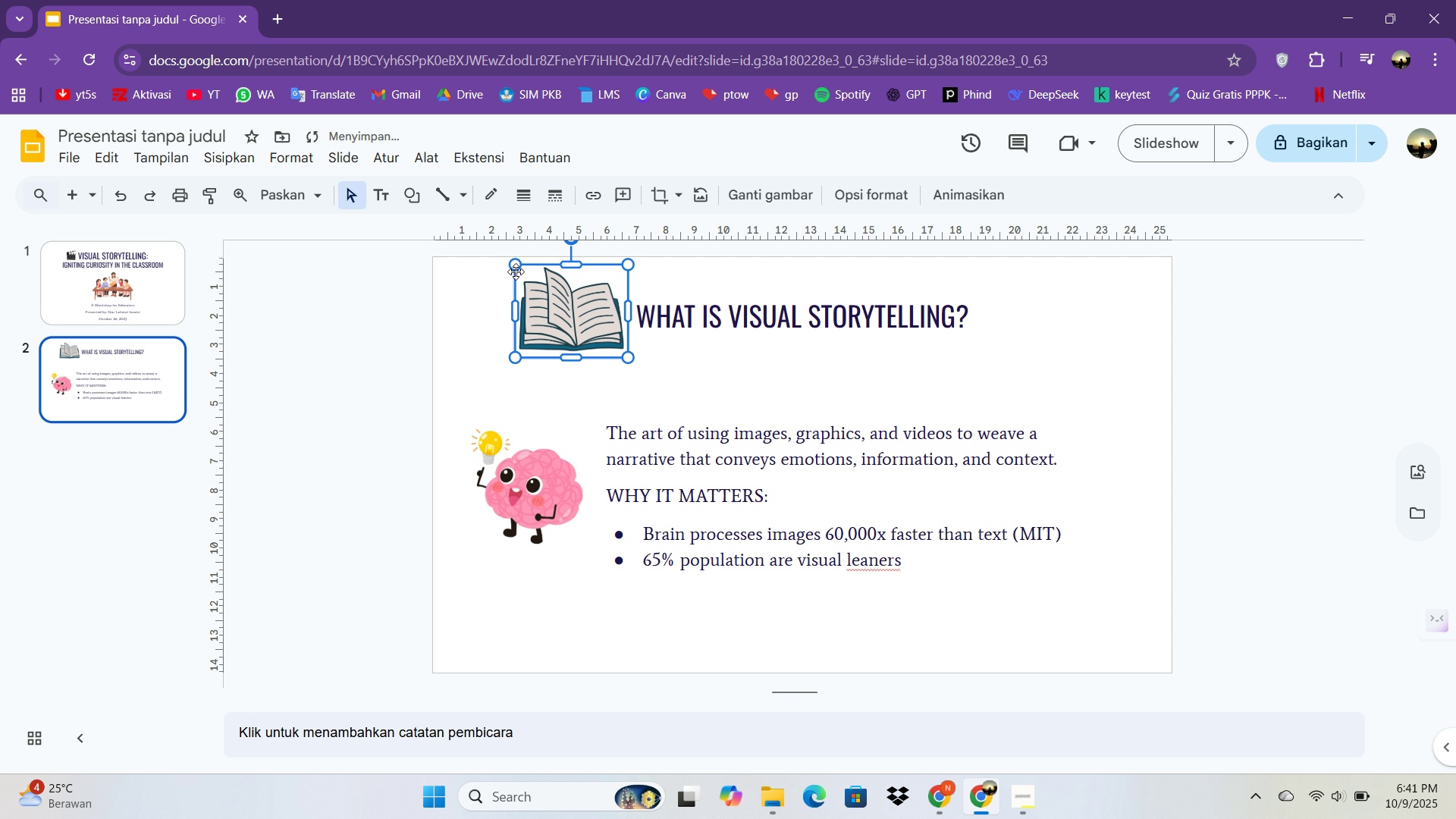 
left_click_drag(start_coordinate=[512, 264], to_coordinate=[548, 294])
 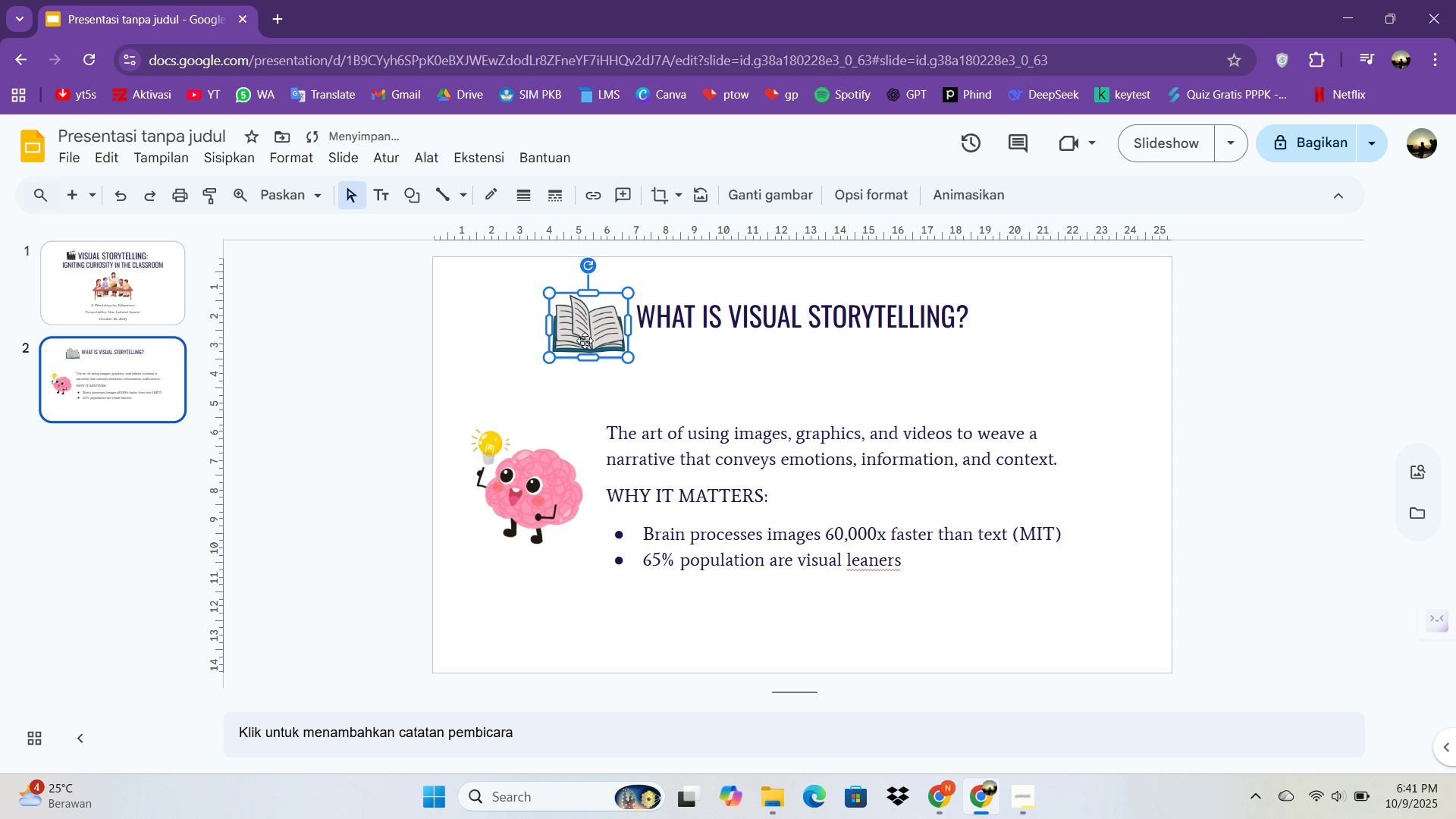 
left_click_drag(start_coordinate=[585, 340], to_coordinate=[584, 328])
 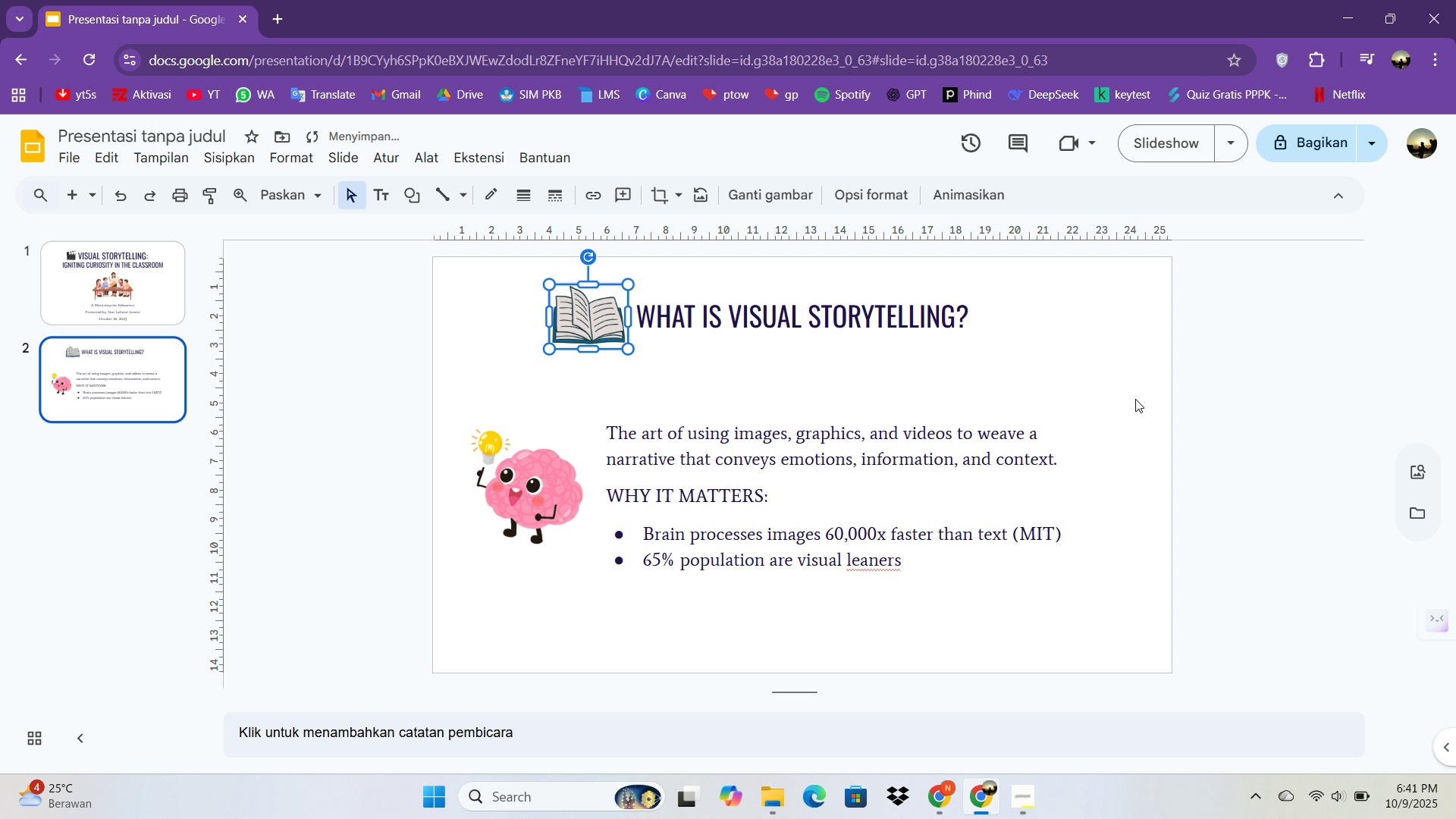 
left_click([1135, 399])
 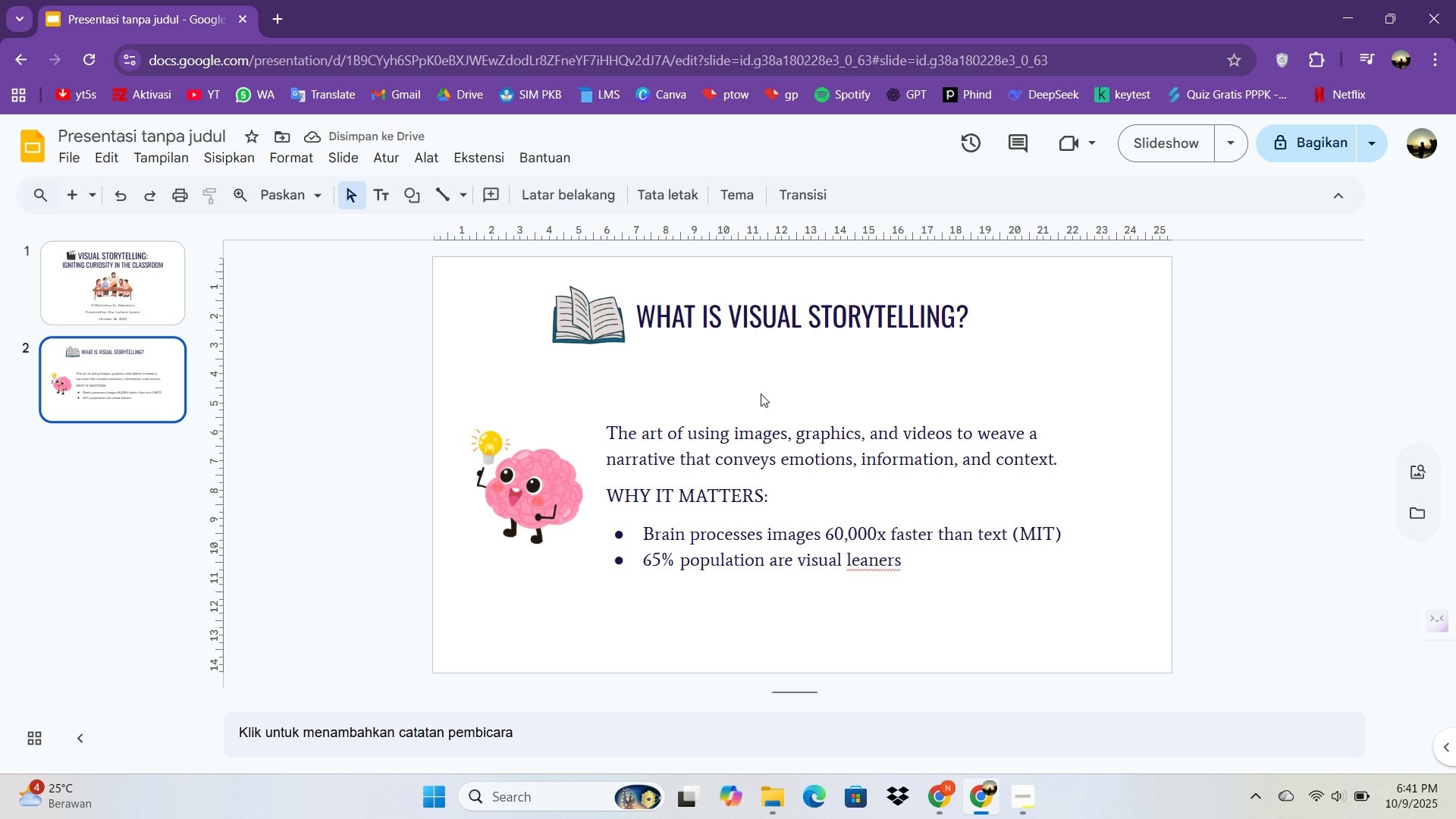 
left_click([767, 419])
 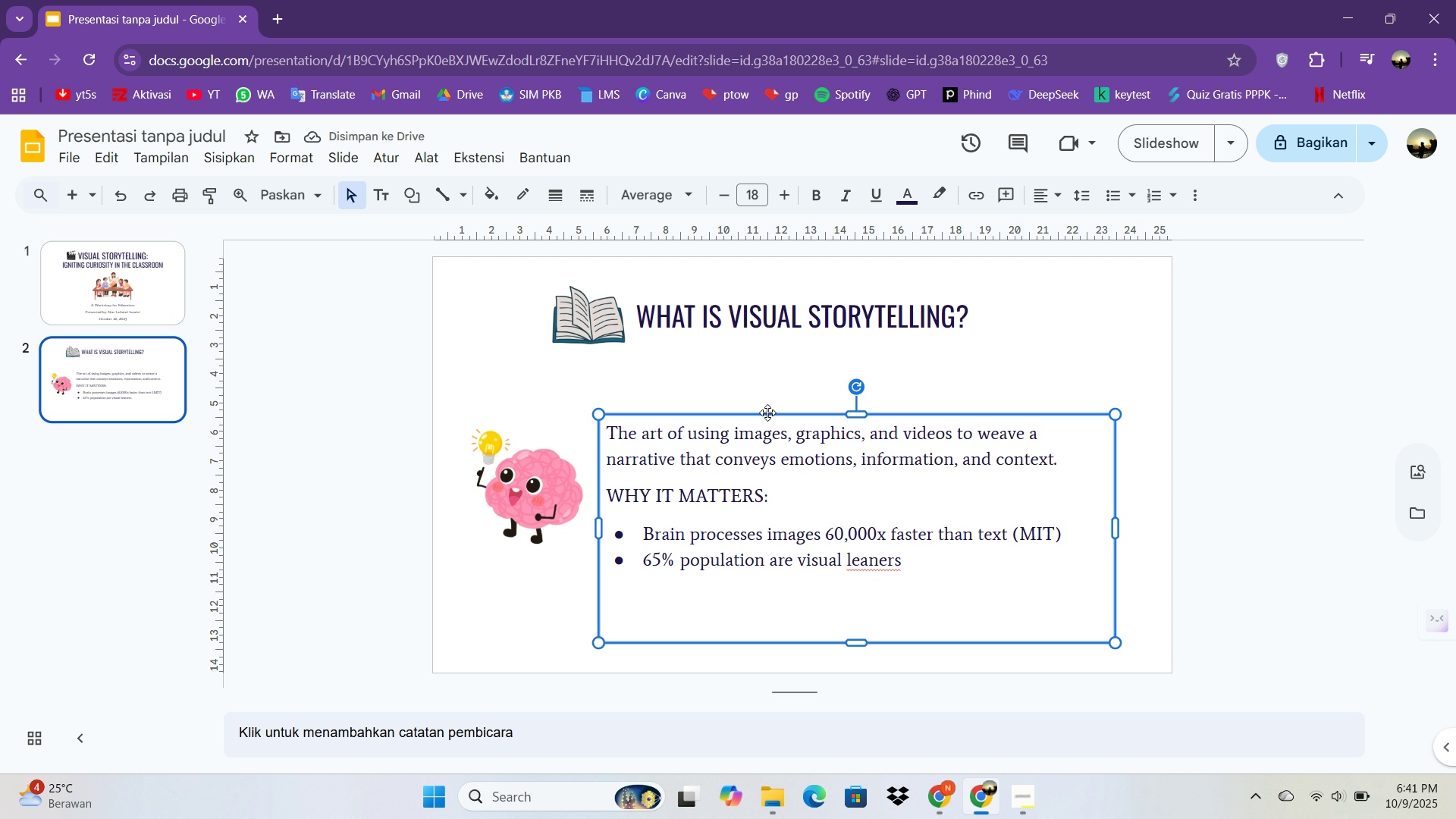 
left_click_drag(start_coordinate=[767, 413], to_coordinate=[761, 392])
 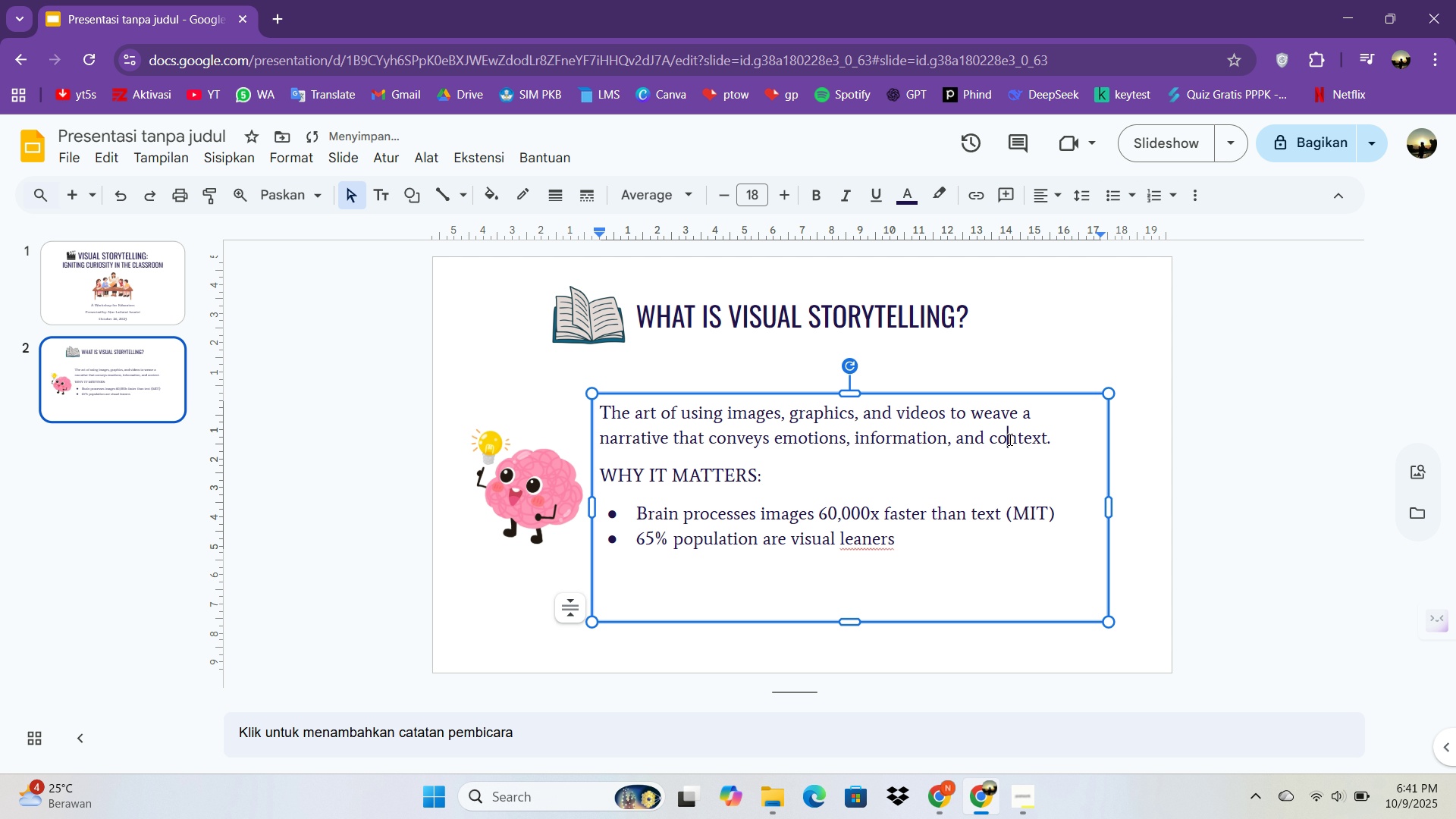 
left_click([1009, 439])
 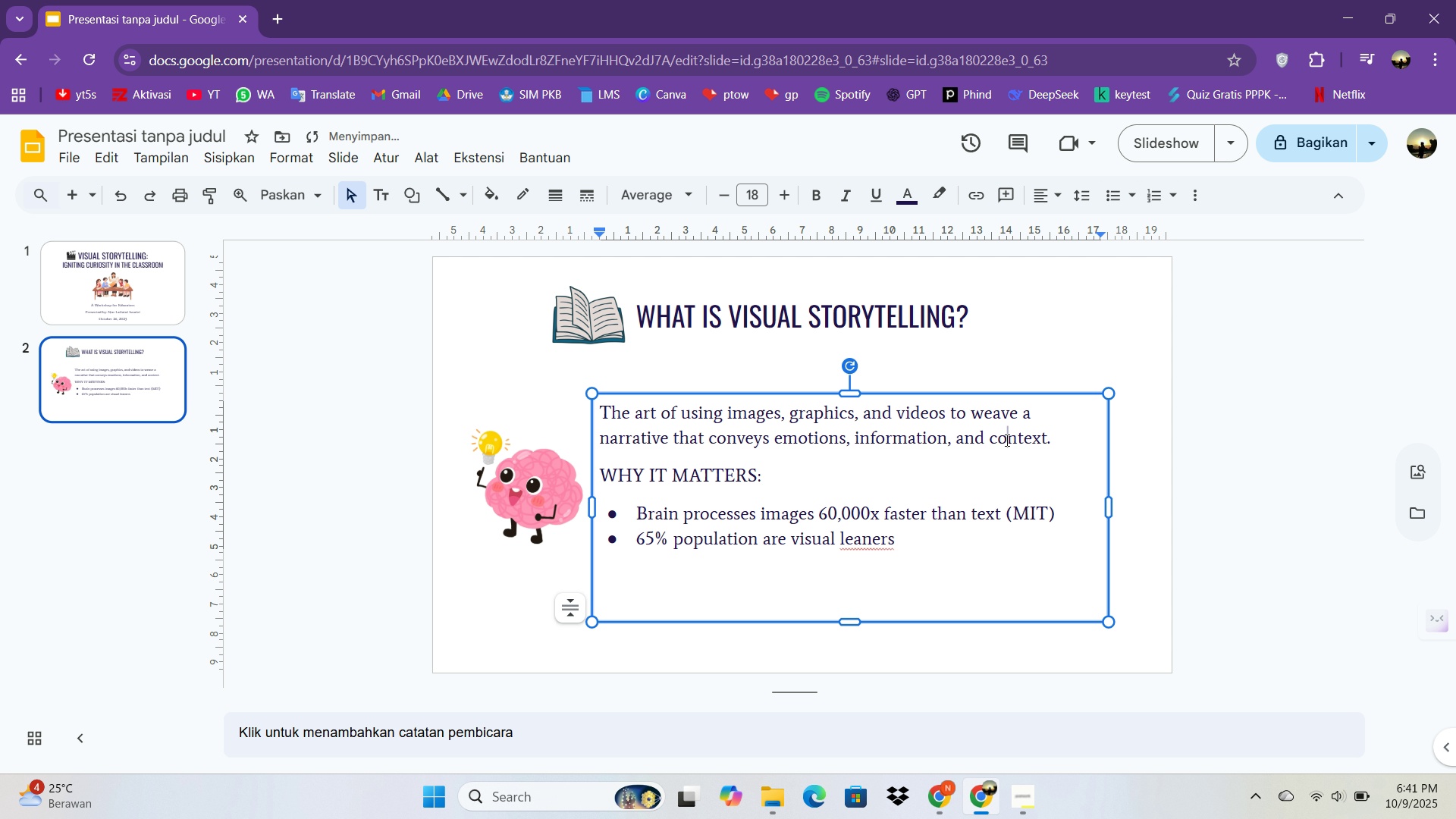 
key(Control+A)
 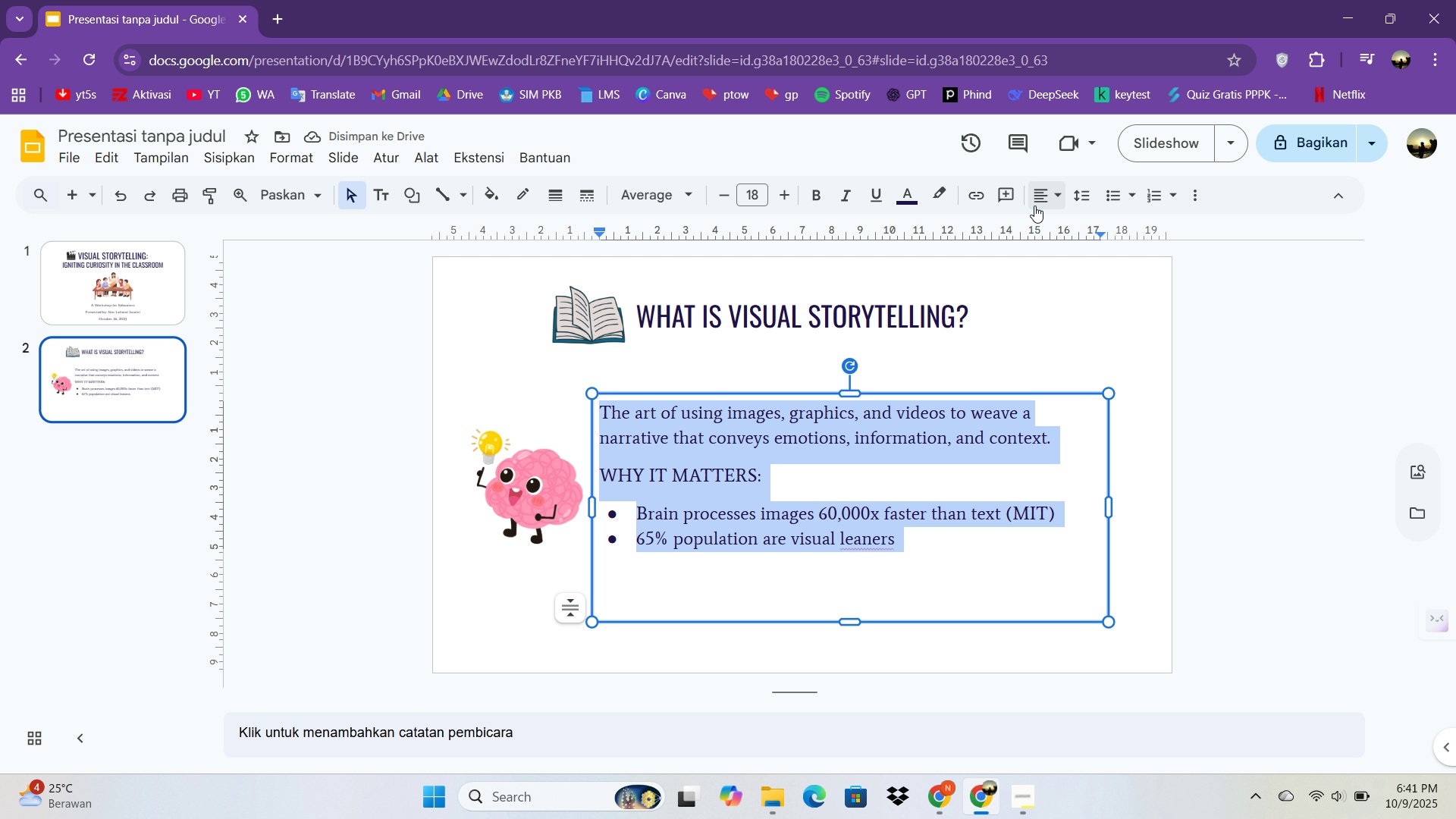 
left_click([1034, 205])
 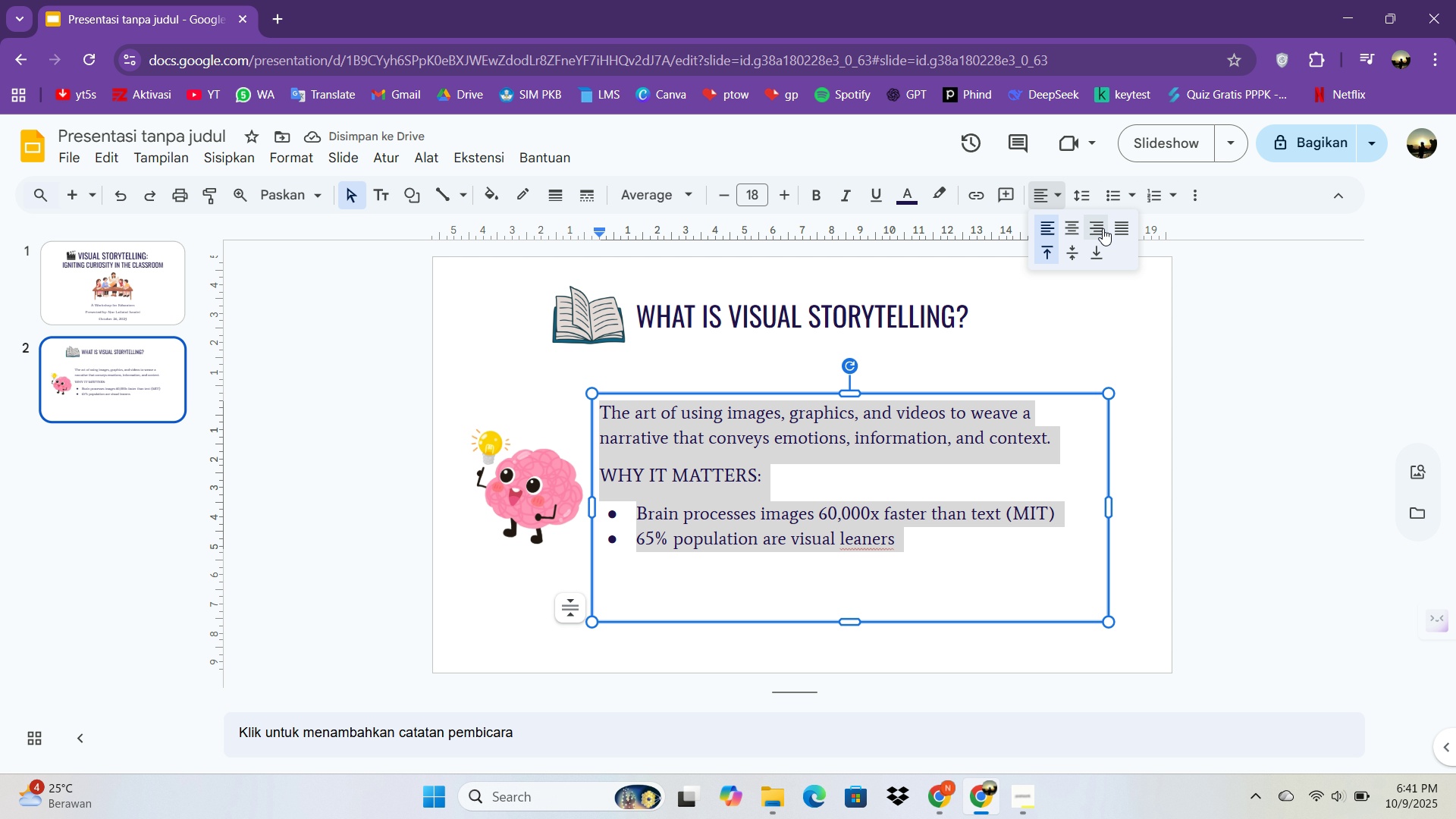 
left_click([1122, 227])
 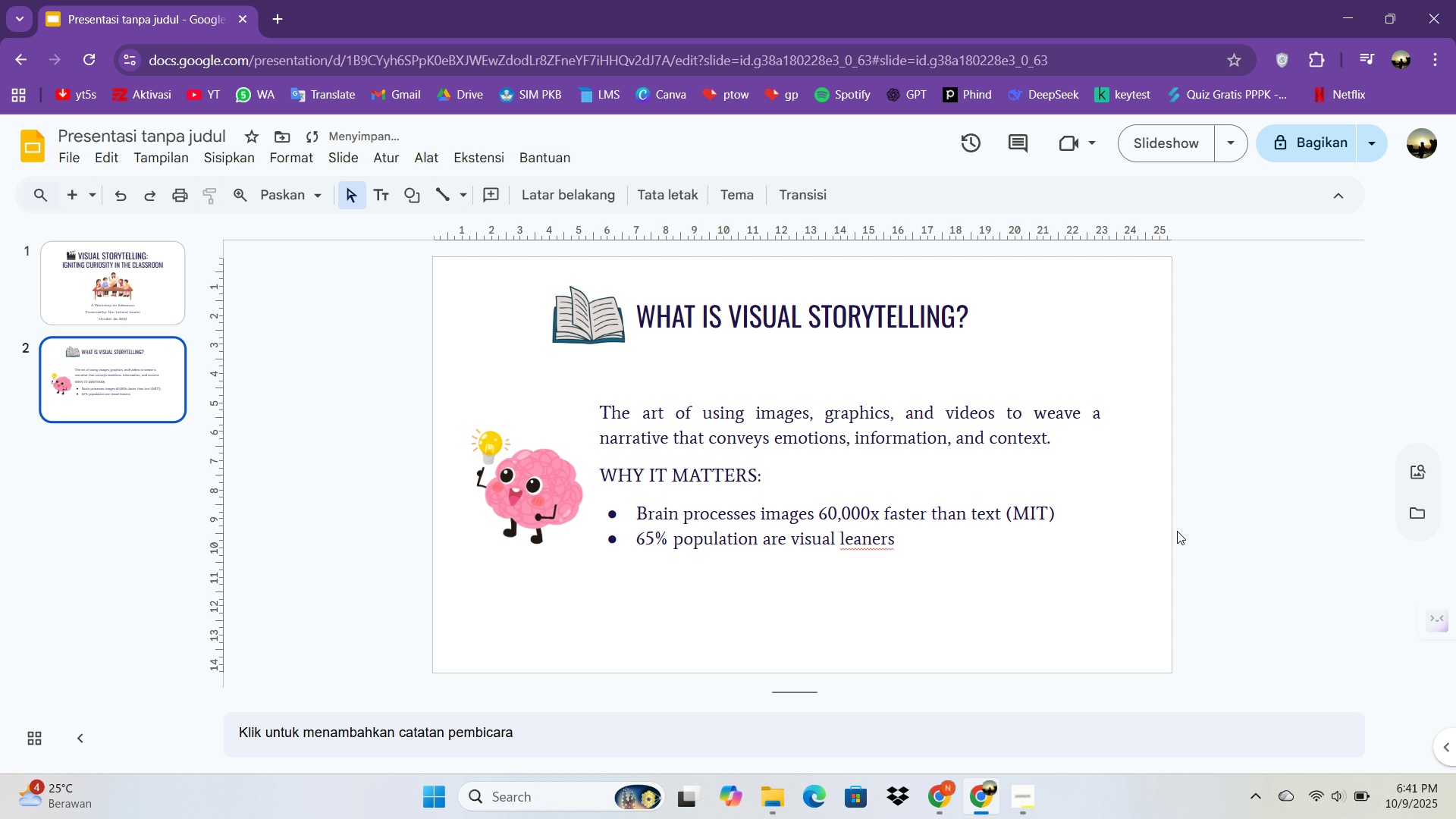 
left_click([1177, 531])
 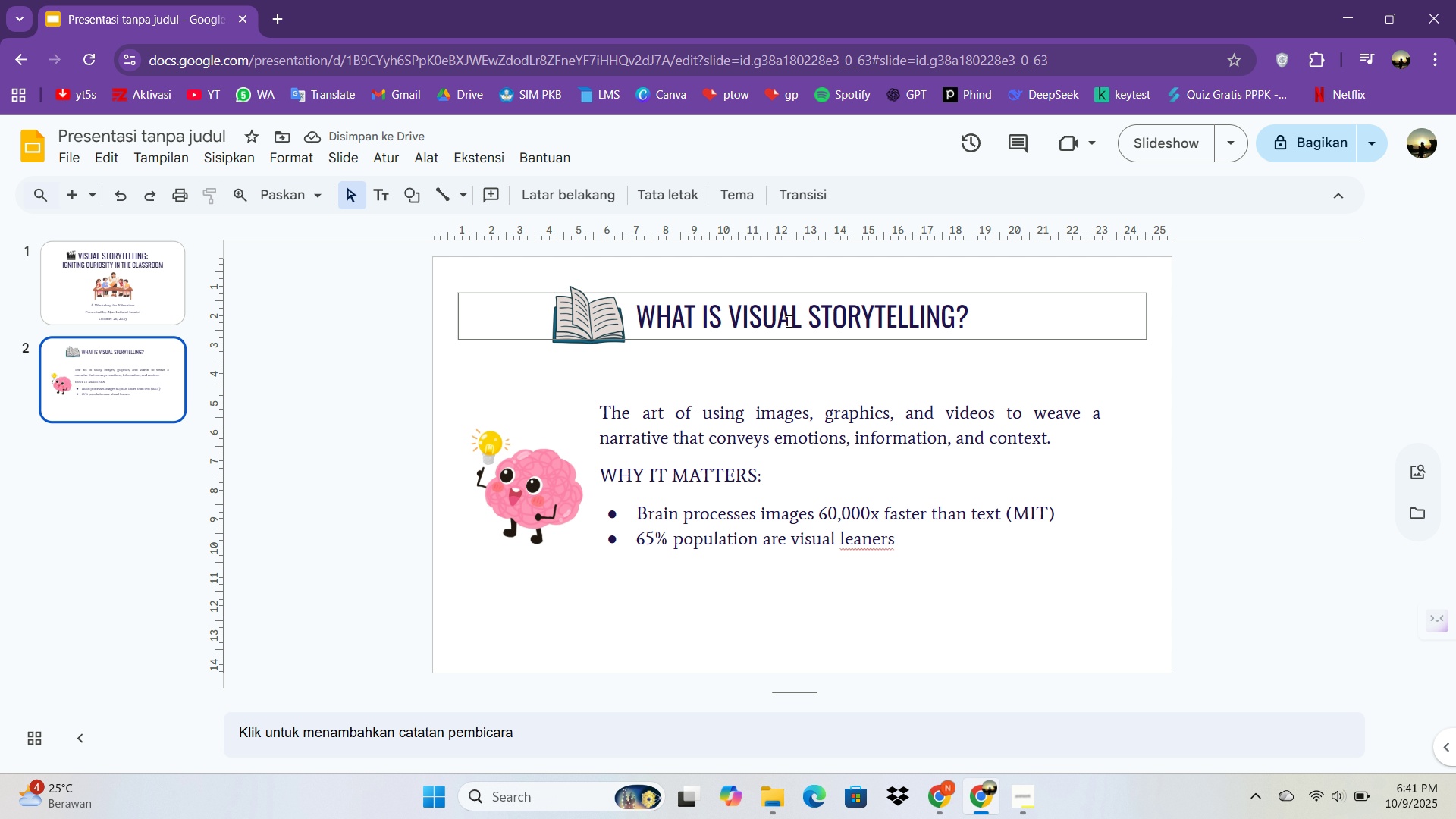 
left_click([787, 321])
 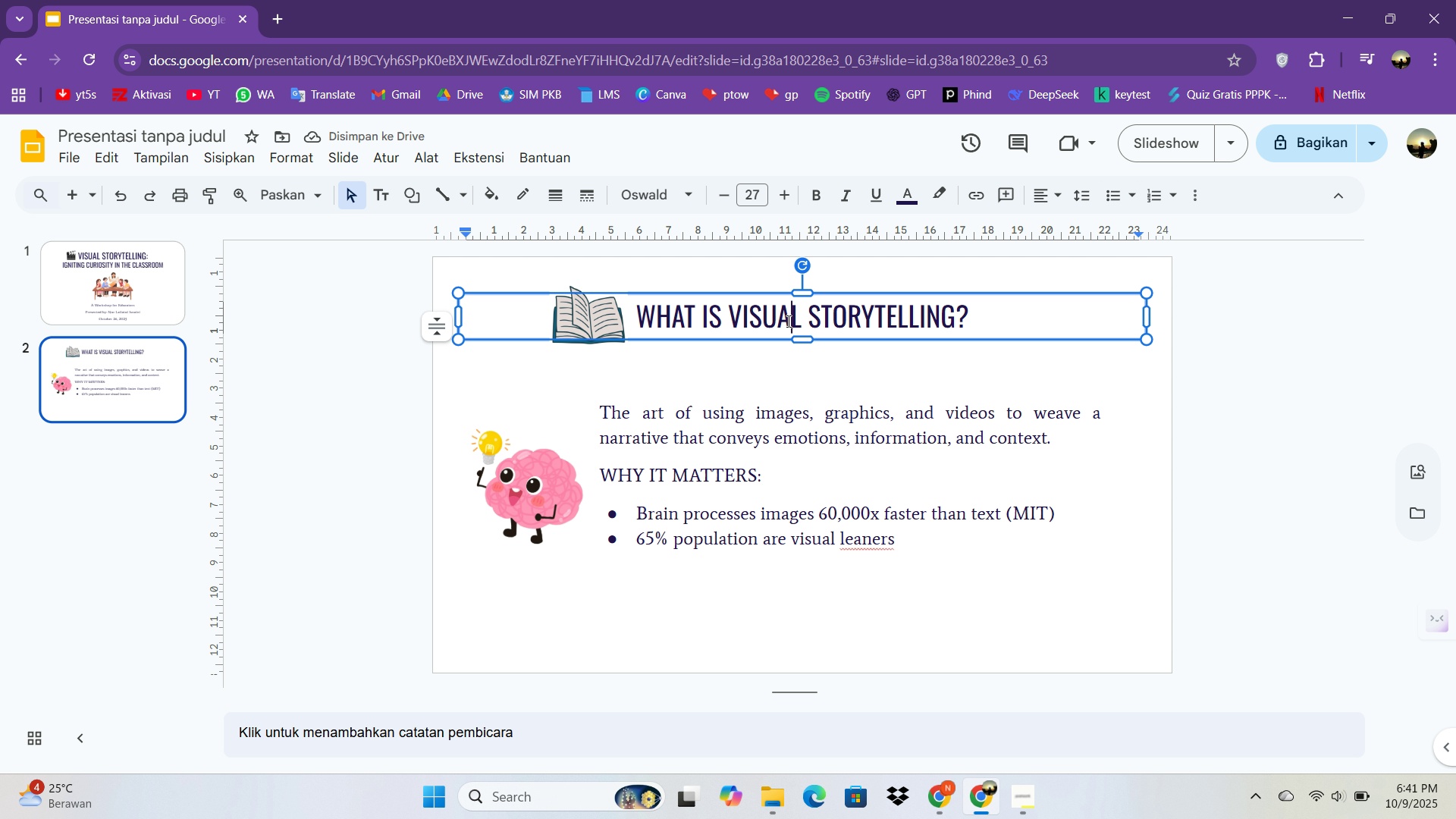 
key(Control+A)
 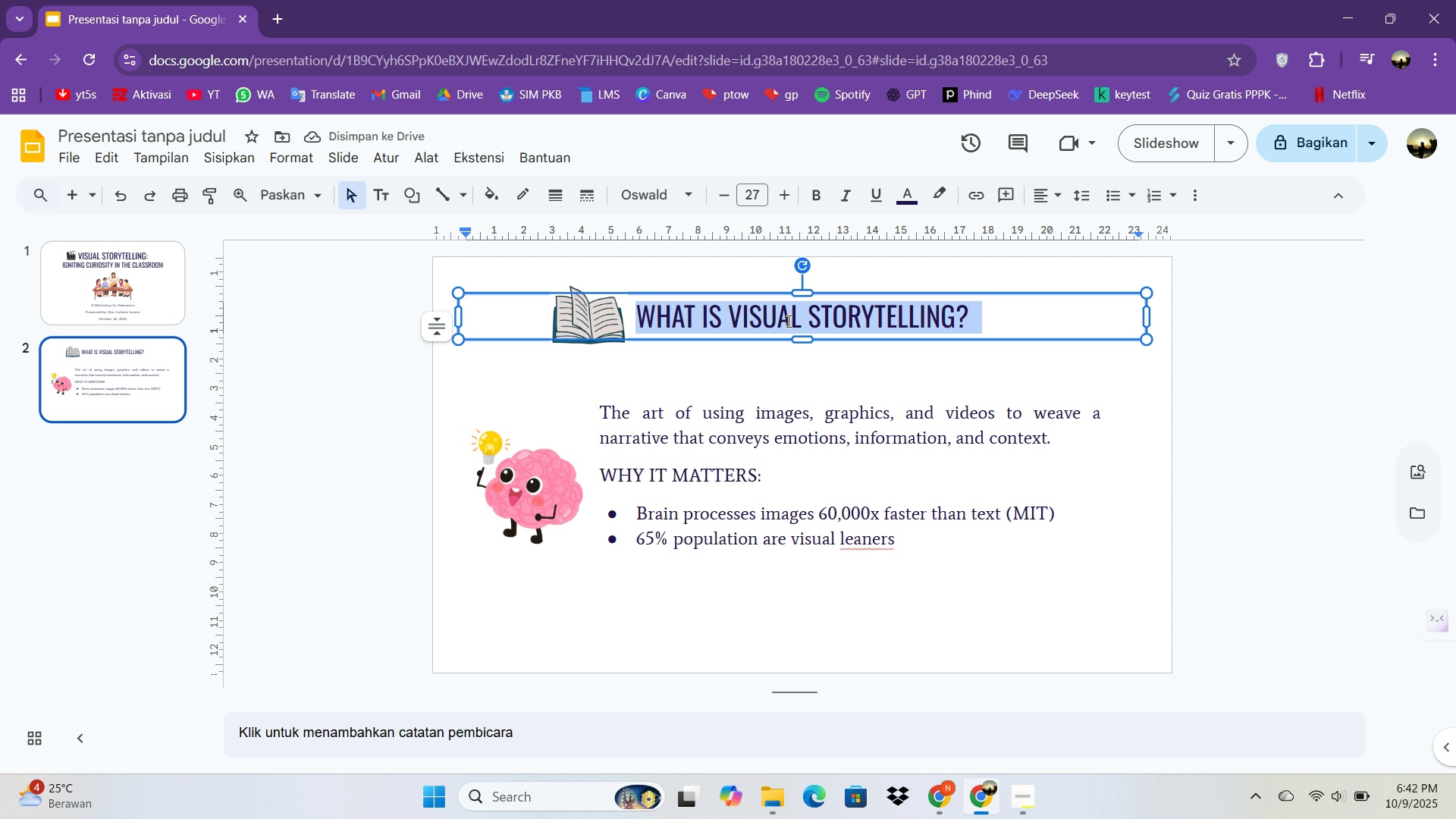 
key(Control+B)
 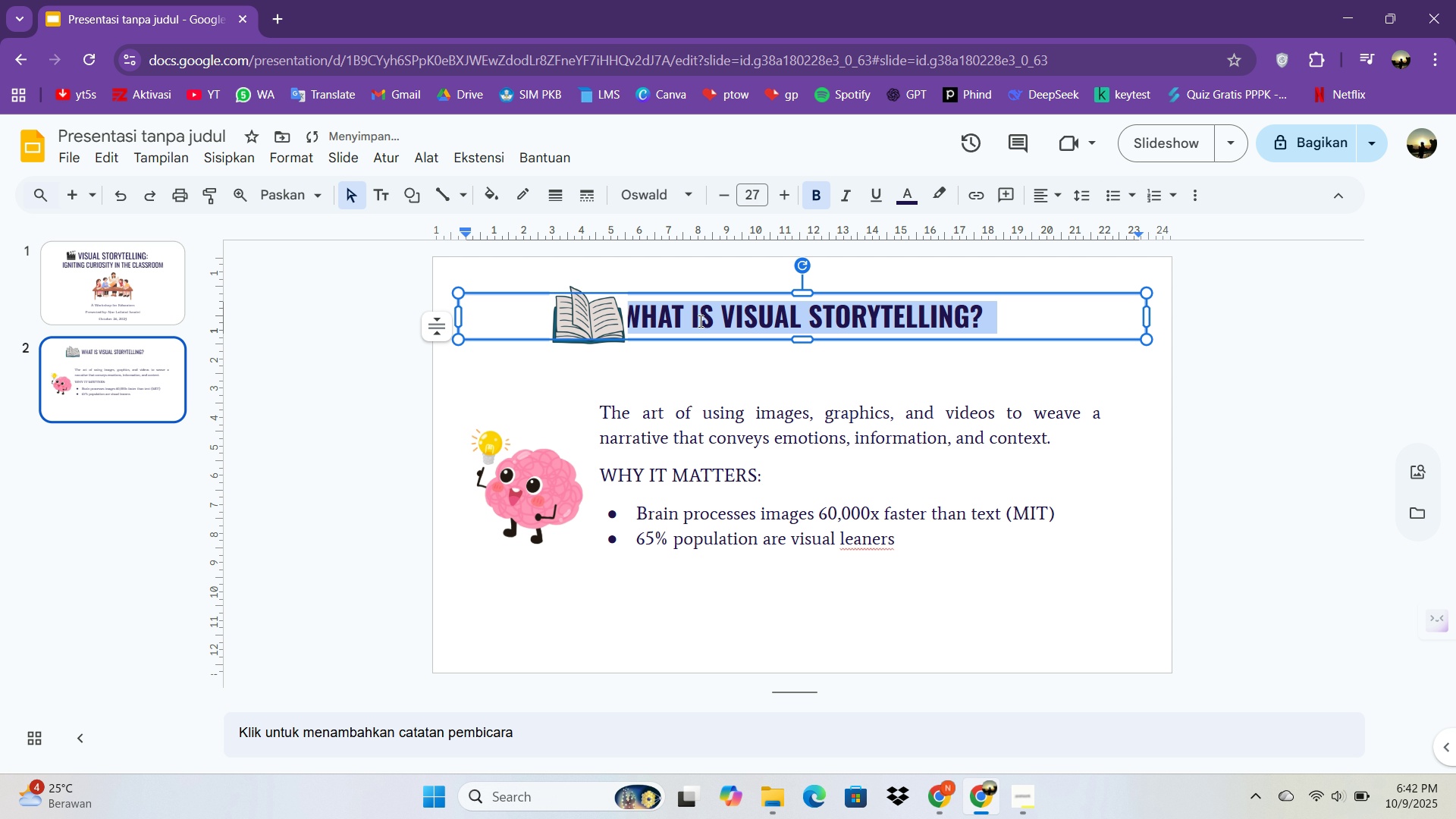 
left_click_drag(start_coordinate=[572, 309], to_coordinate=[540, 315])
 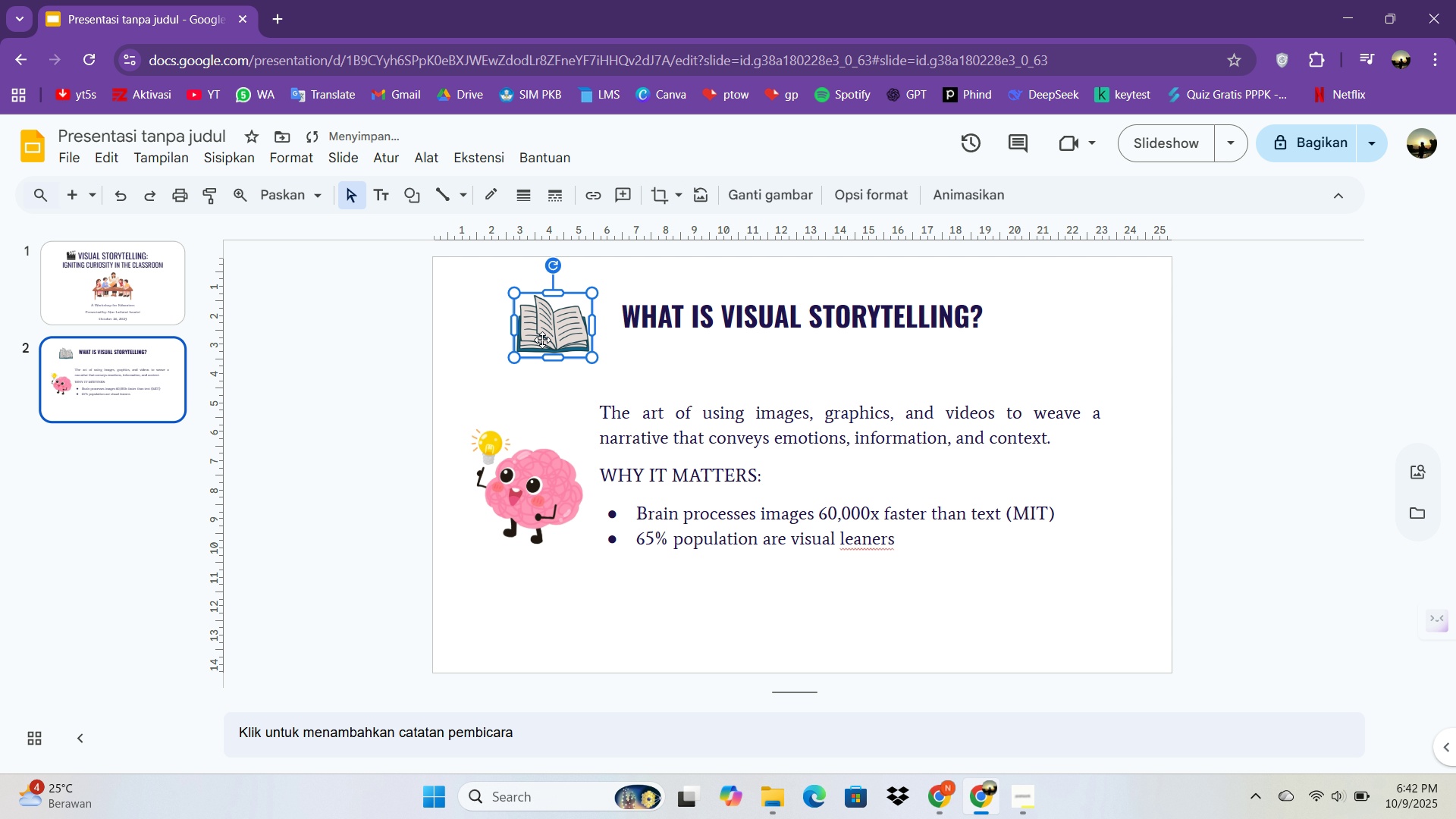 
left_click_drag(start_coordinate=[550, 338], to_coordinate=[573, 328])
 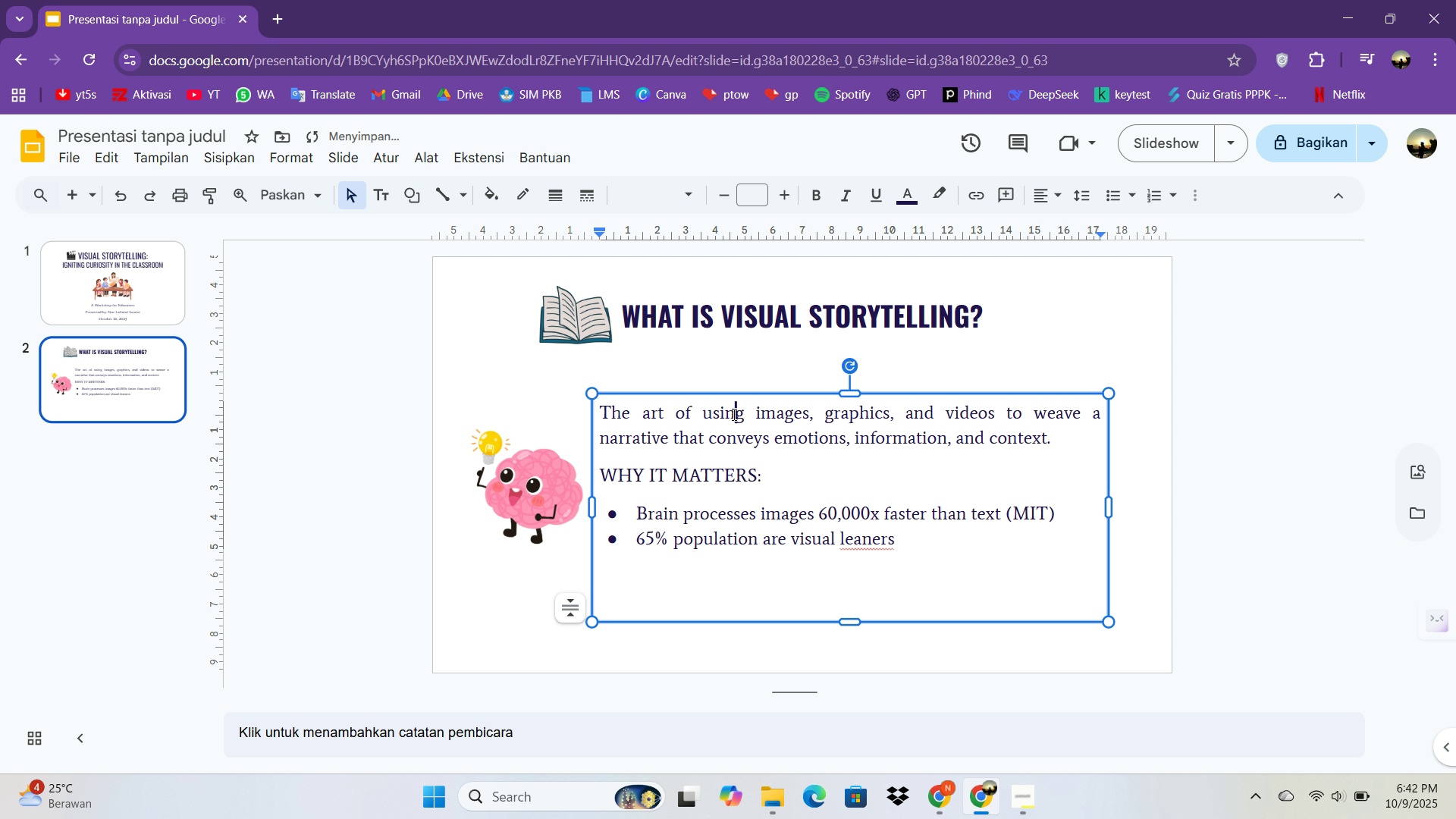 
left_click([733, 414])
 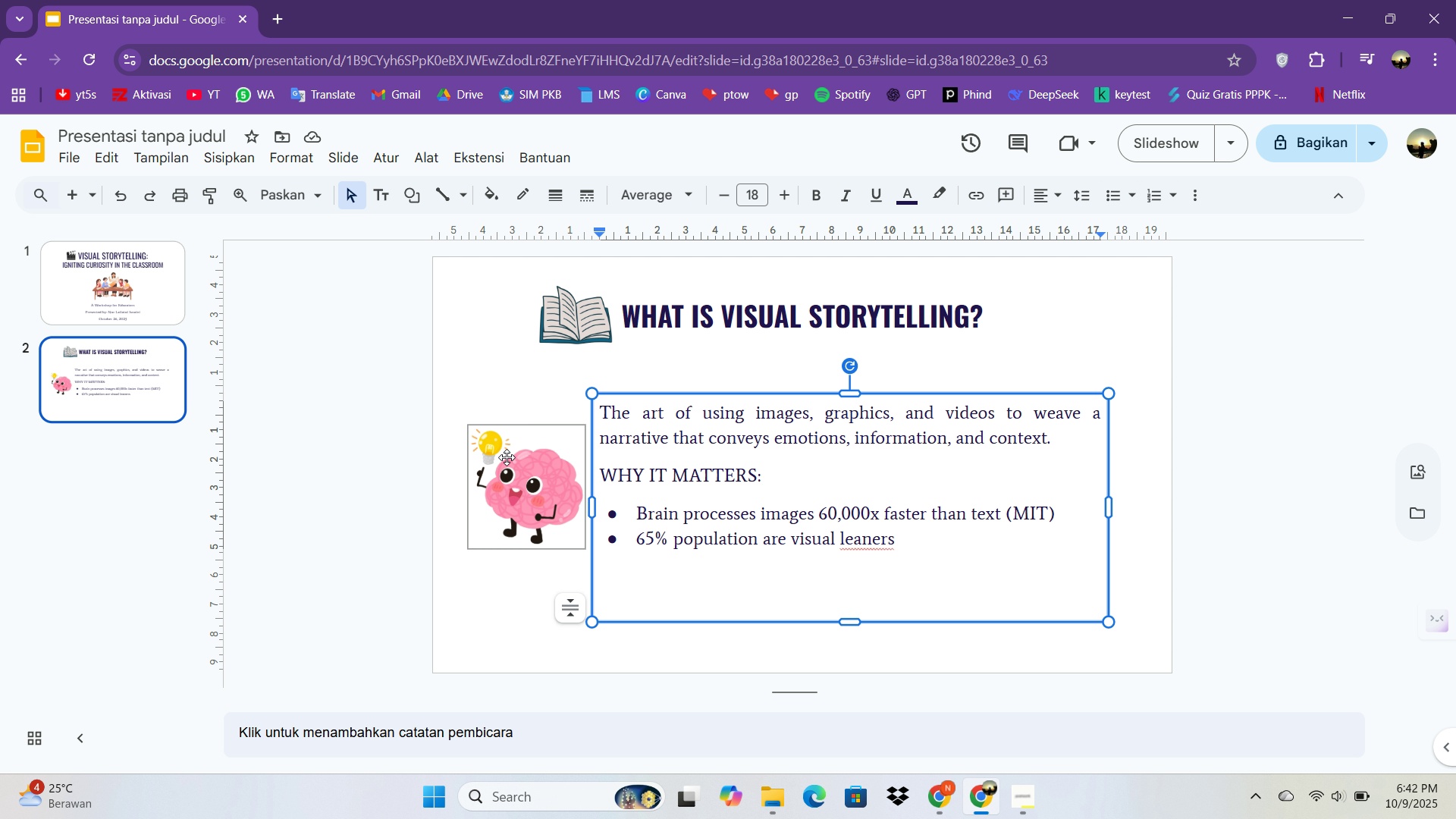 
wait(32.72)
 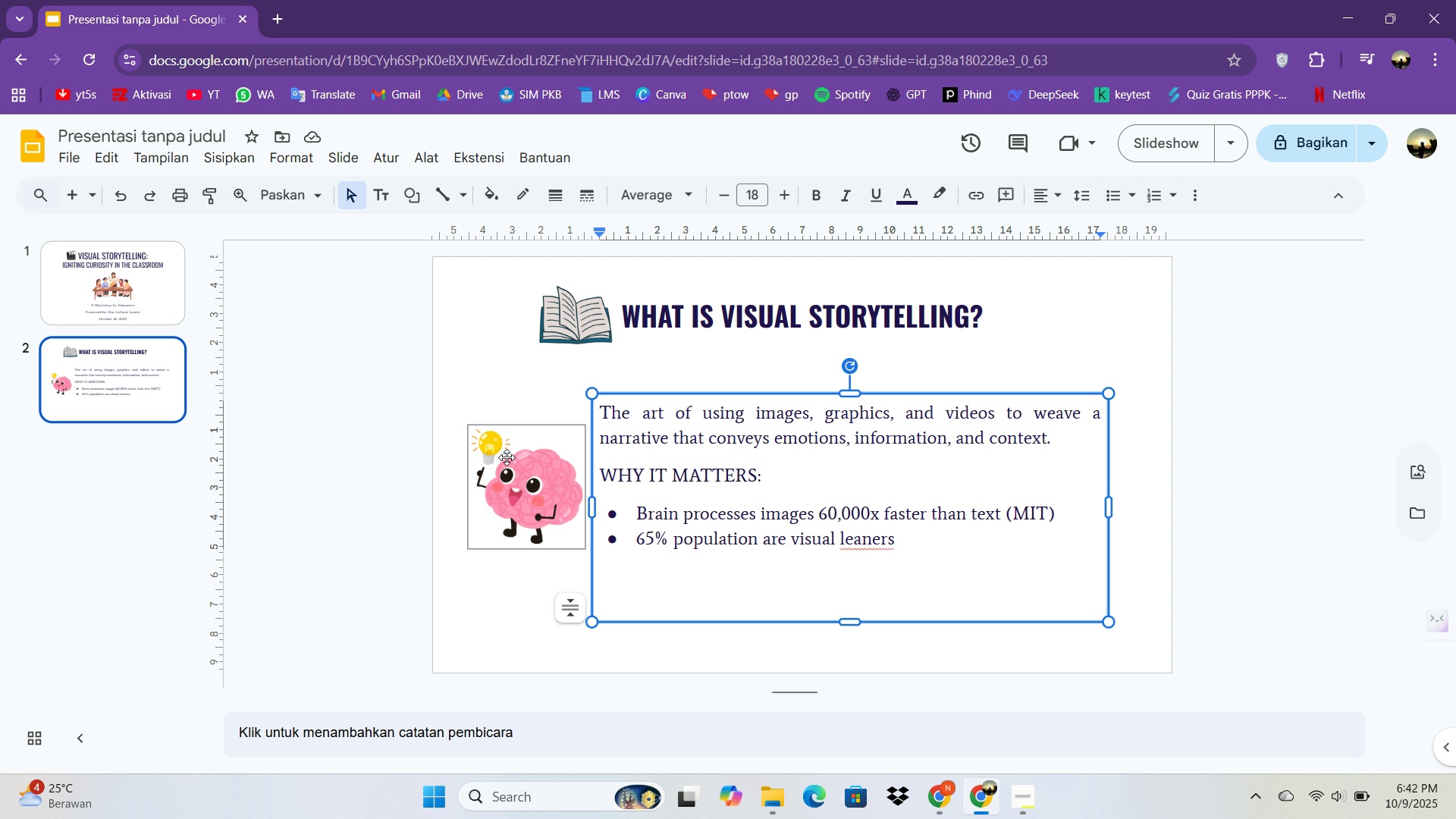 
left_click([951, 809])
 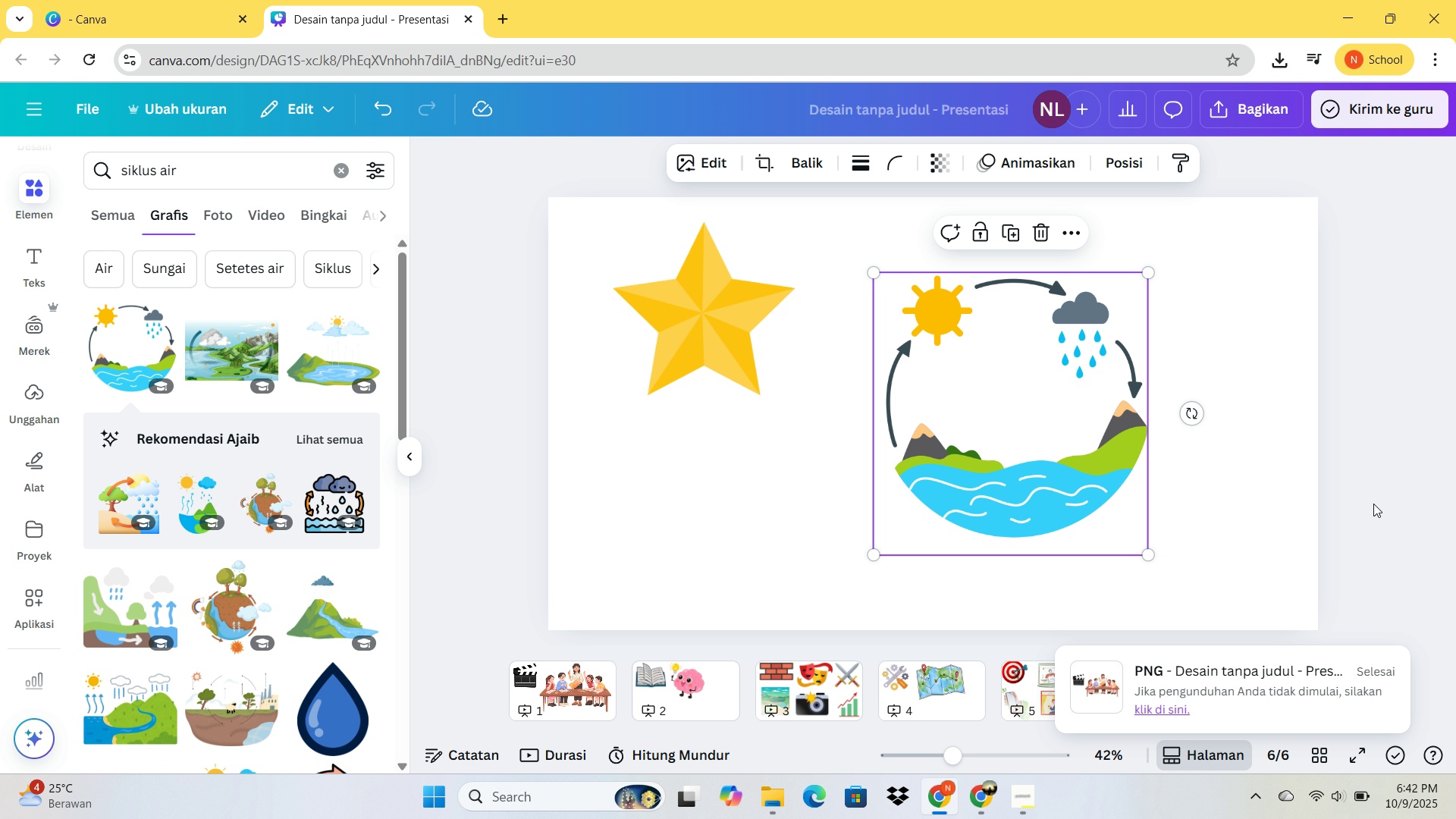 
left_click([1380, 500])
 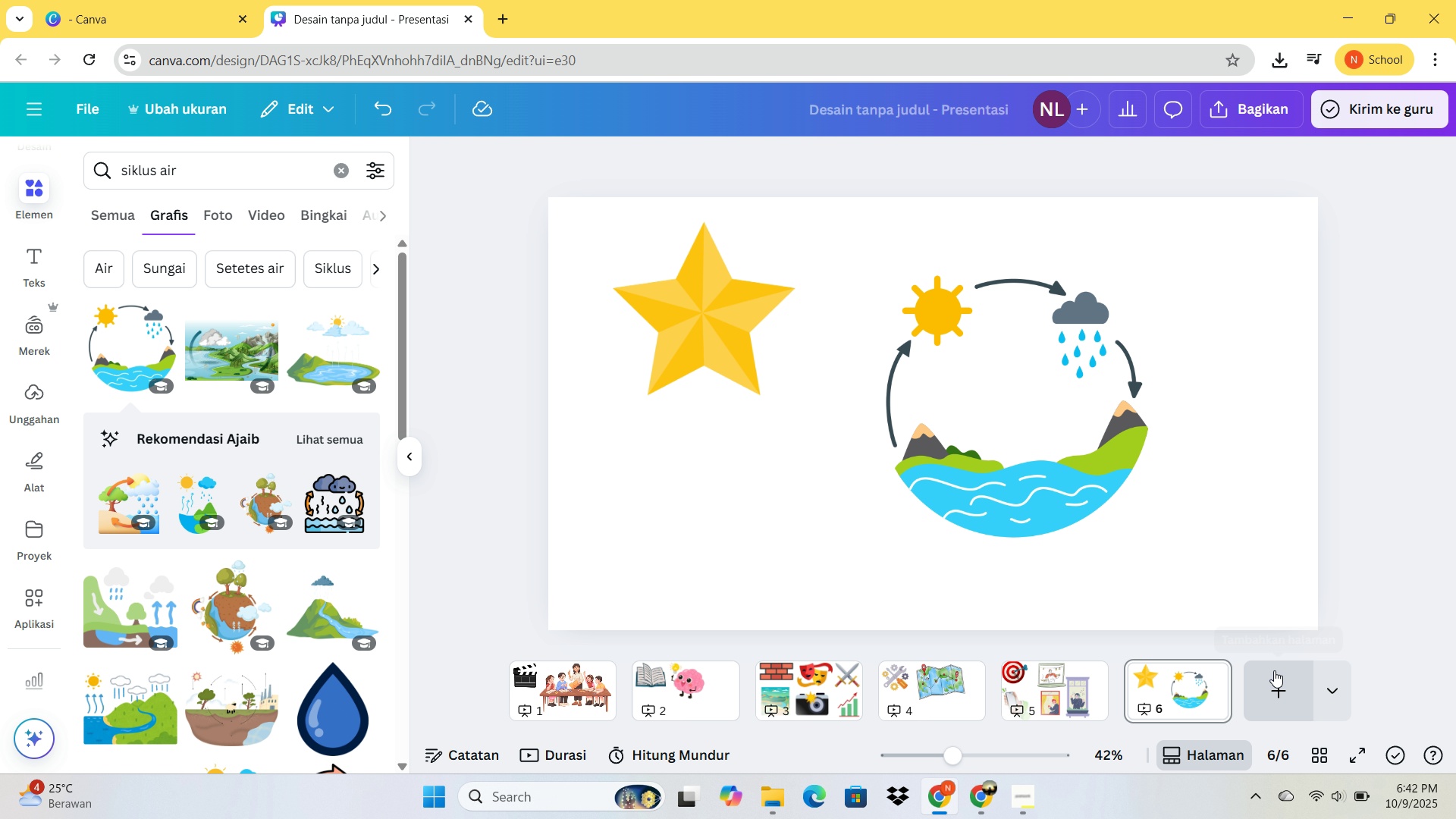 
left_click([1274, 670])
 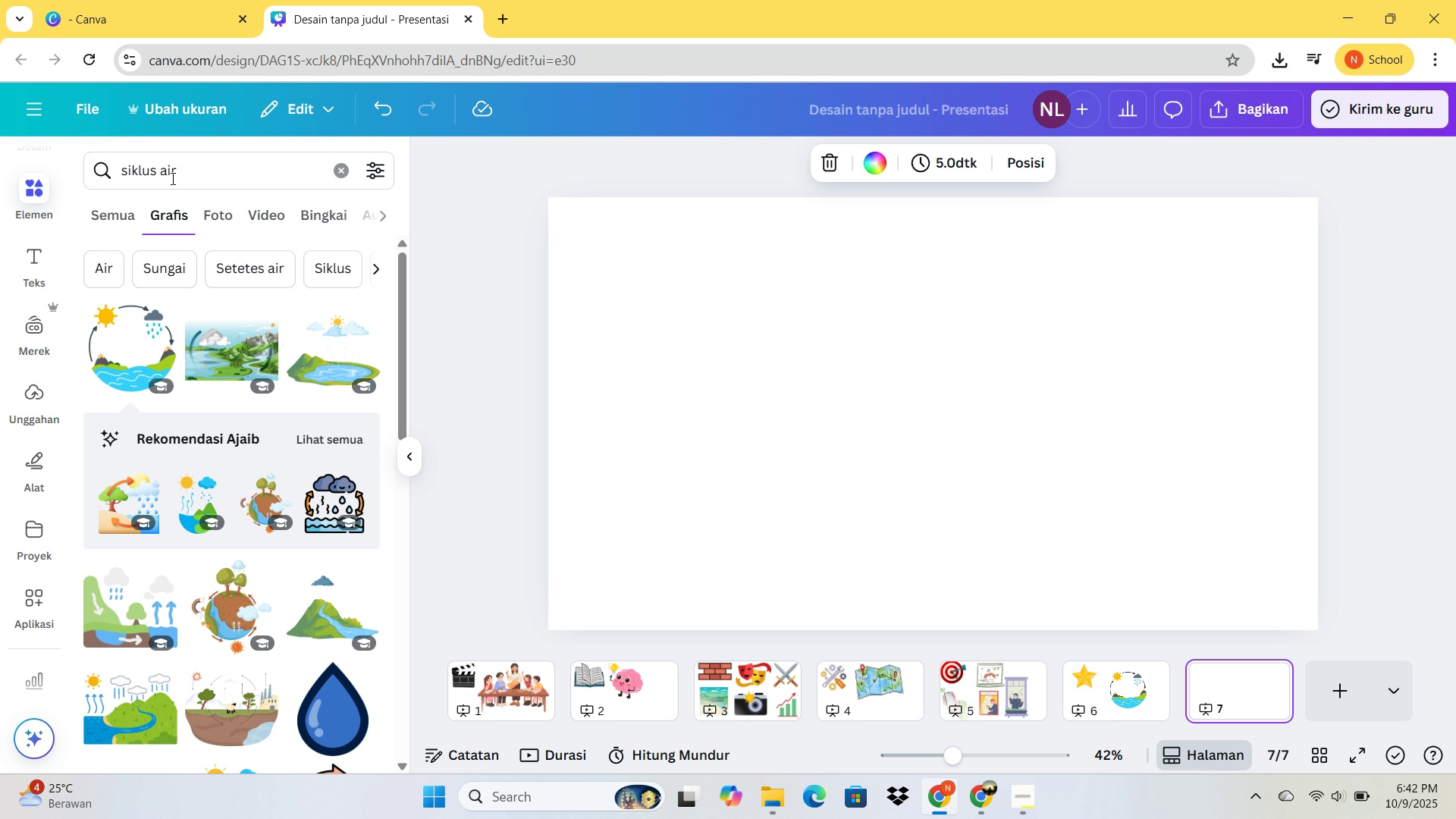 
left_click_drag(start_coordinate=[179, 169], to_coordinate=[102, 177])
 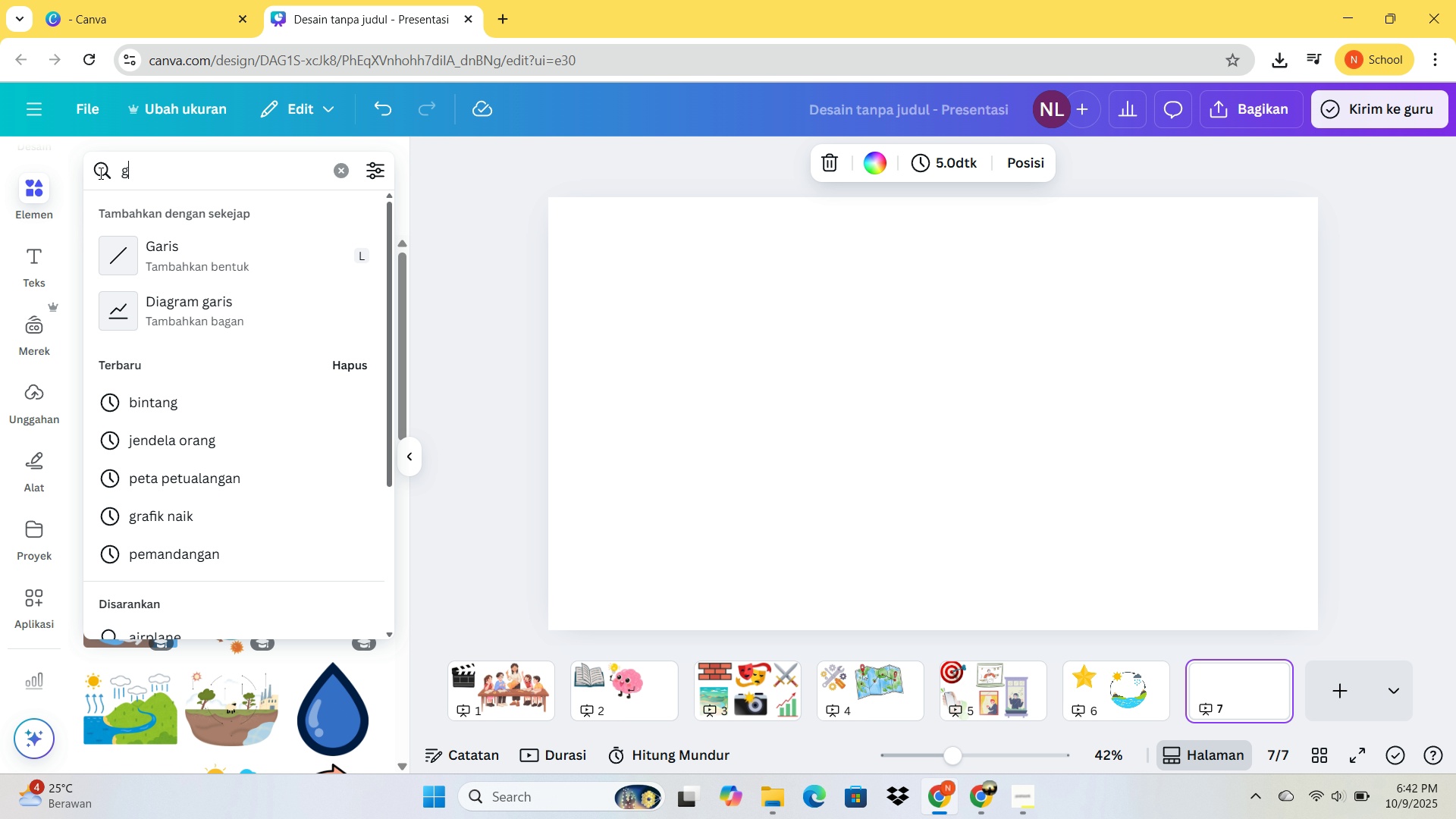 
type(gambar anak)
 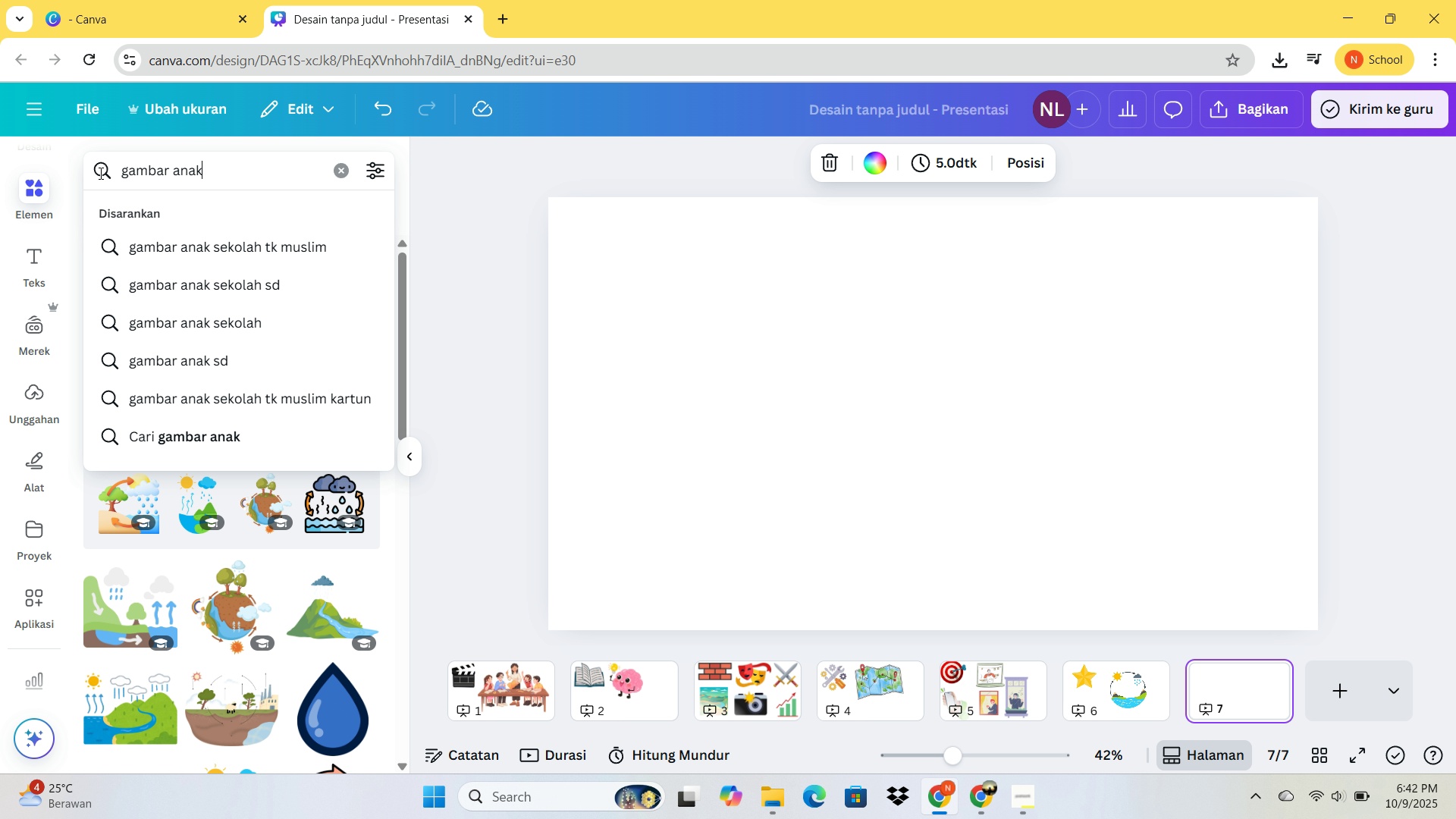 
key(Enter)
 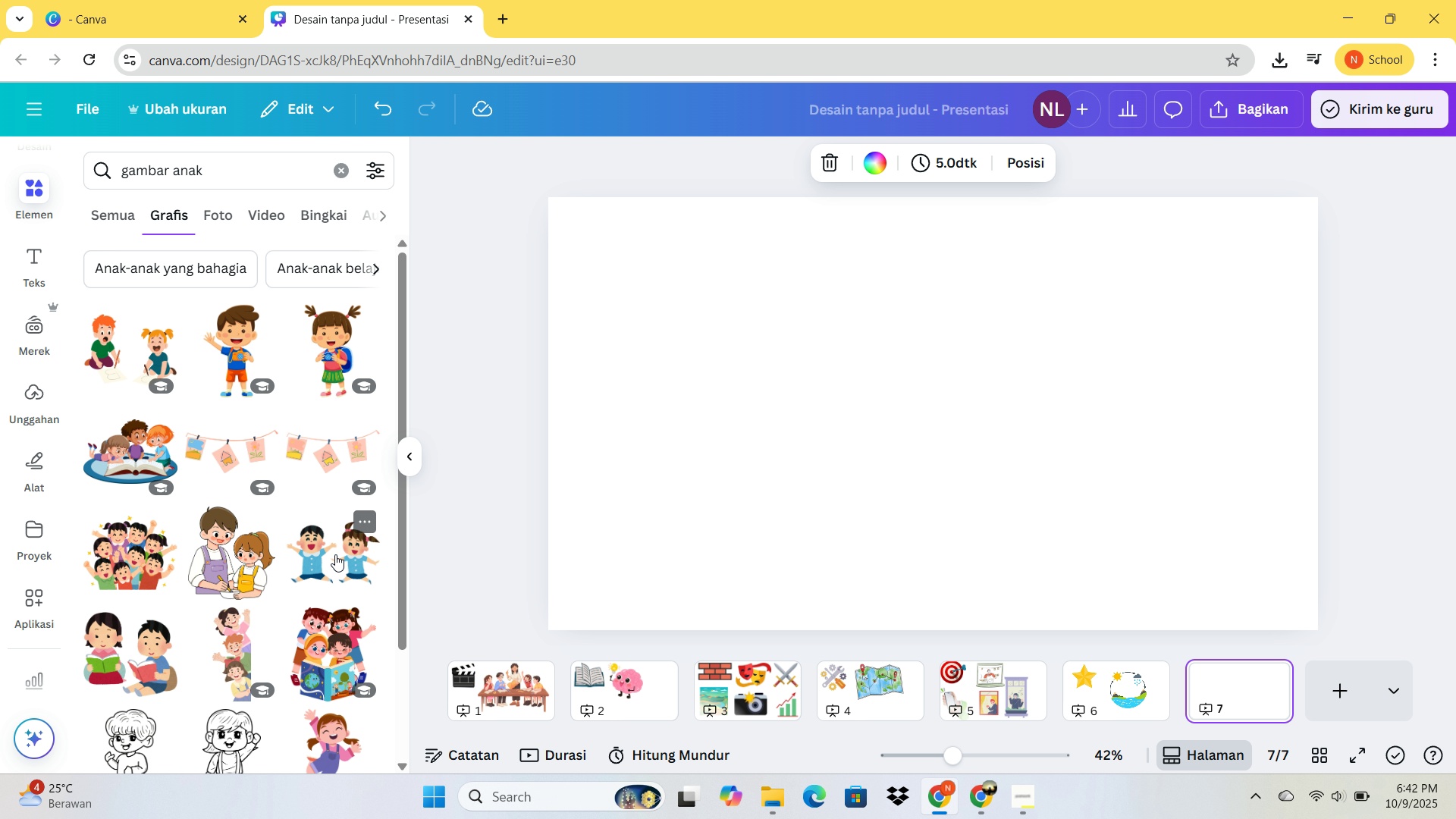 
wait(5.72)
 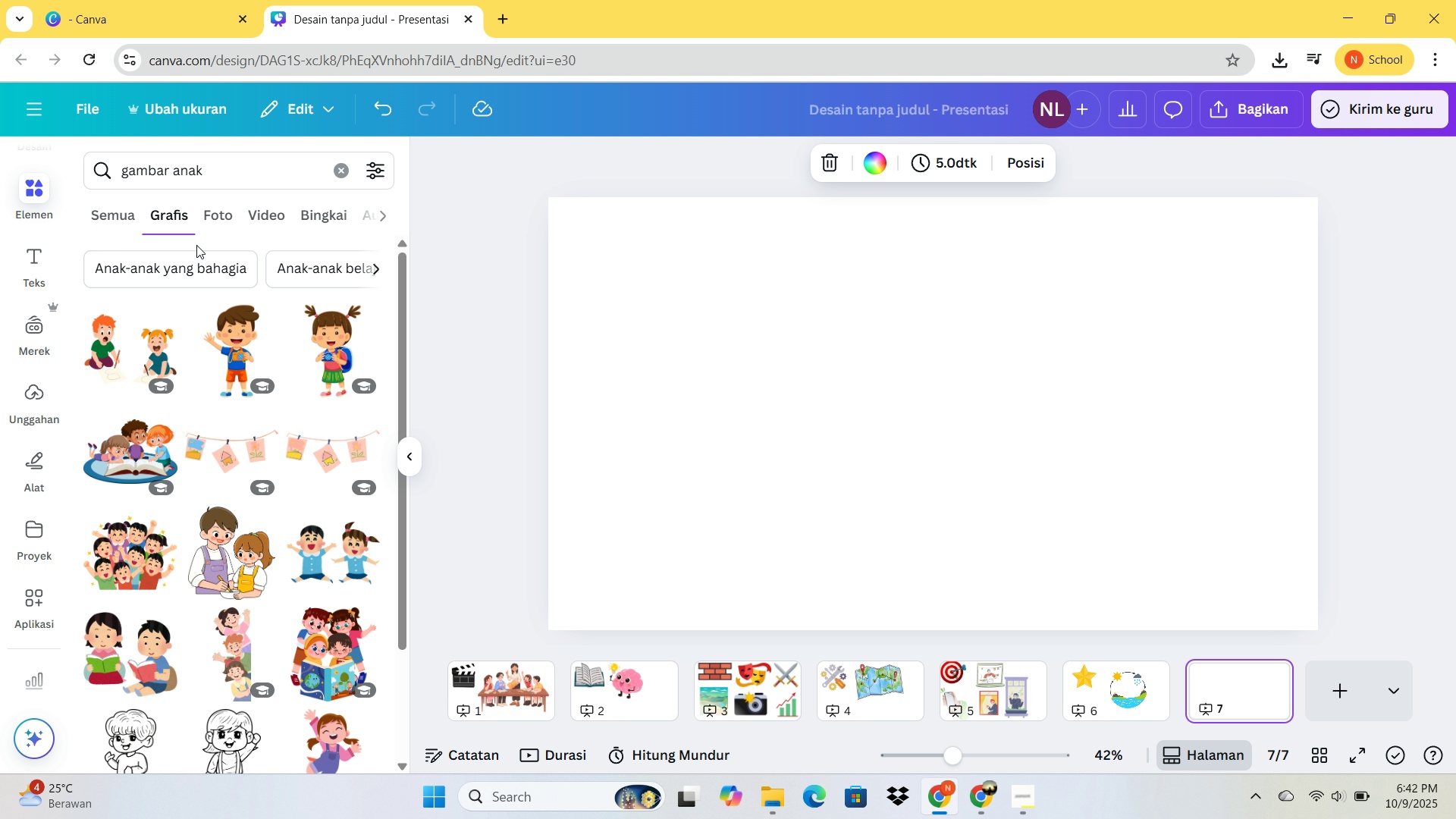 
scroll: coordinate [276, 535], scroll_direction: down, amount: 9.0
 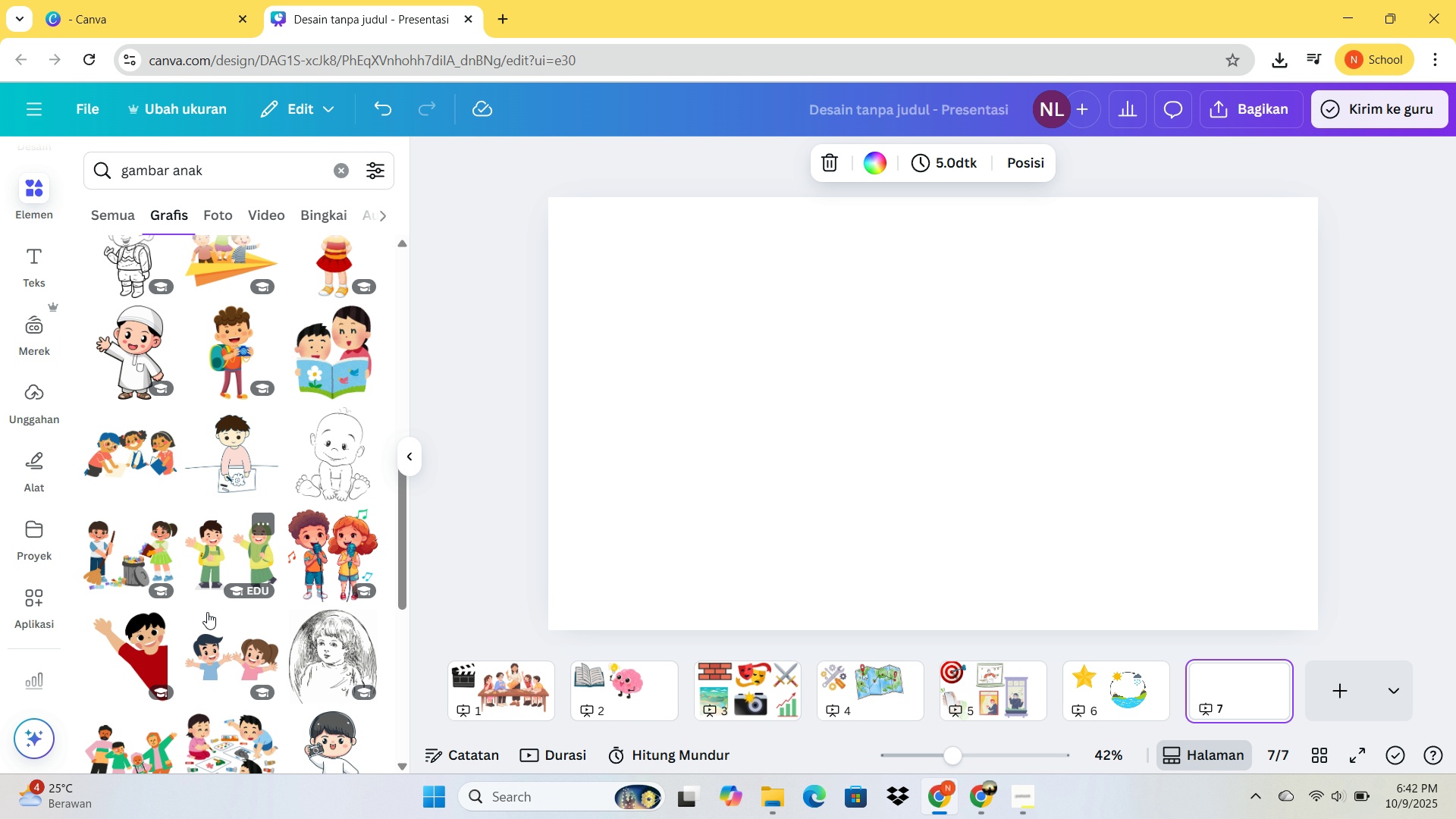 
scroll: coordinate [307, 587], scroll_direction: down, amount: 9.0
 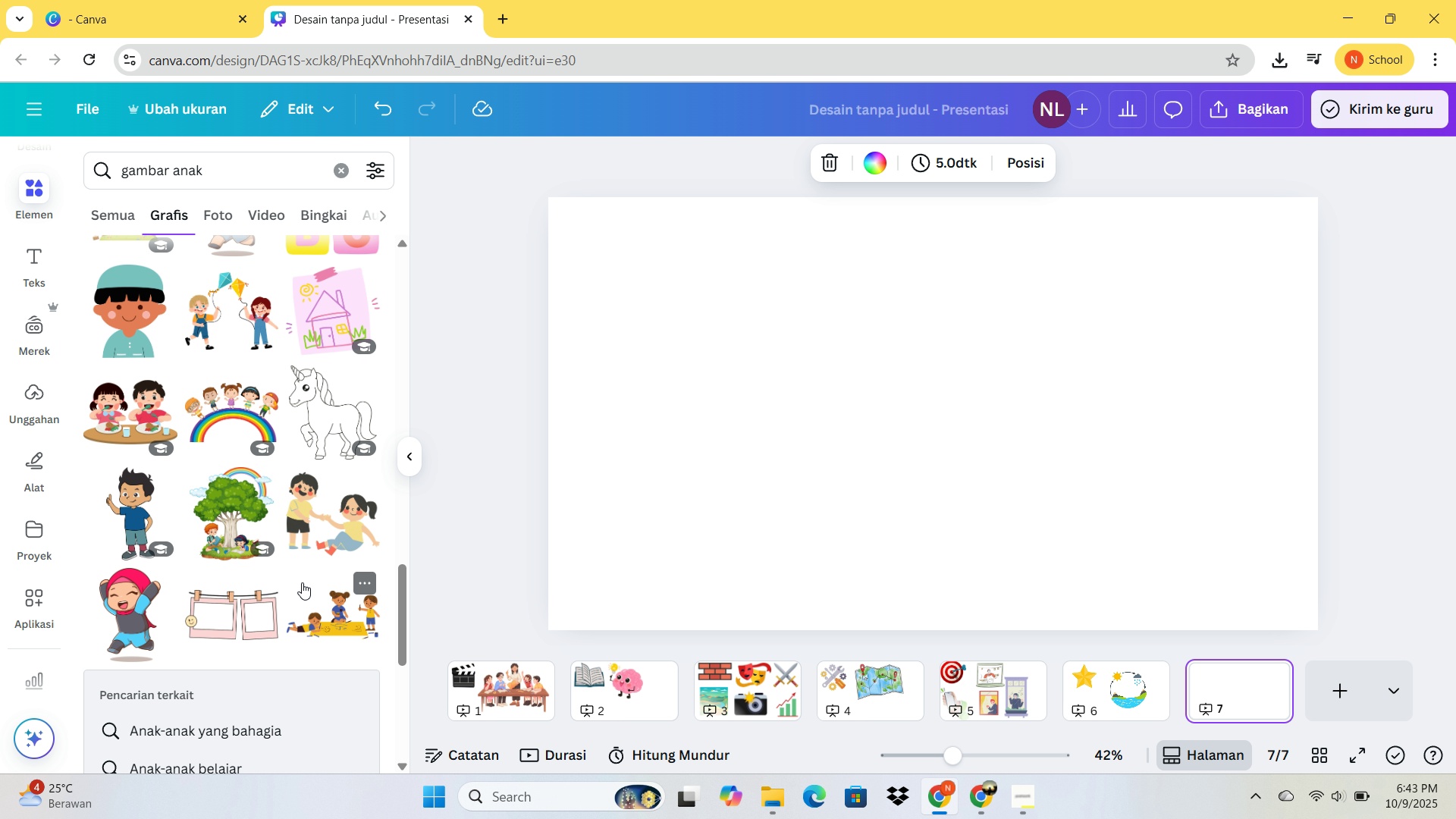 
scroll: coordinate [285, 554], scroll_direction: up, amount: 22.0
 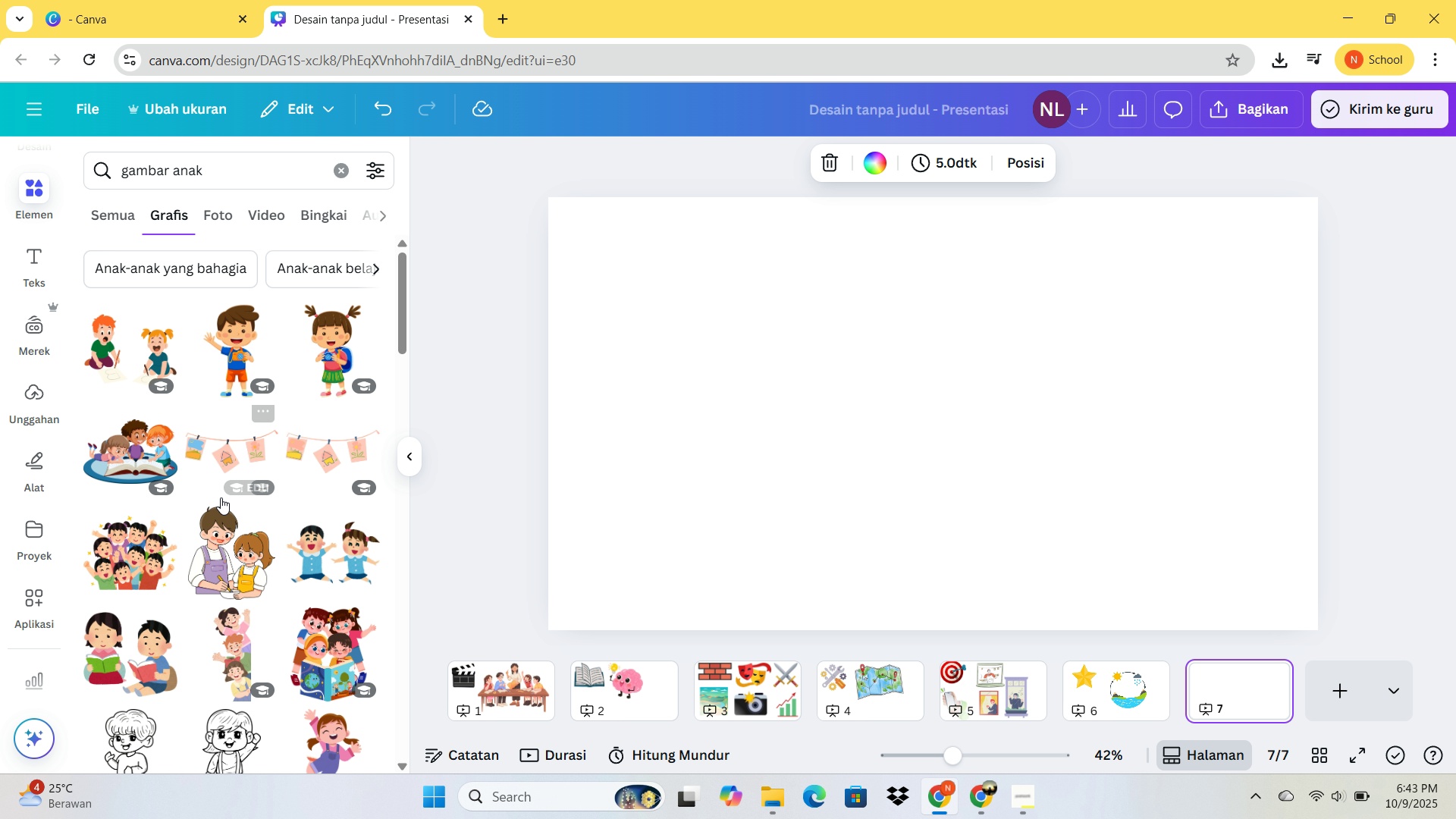 
left_click([320, 560])
 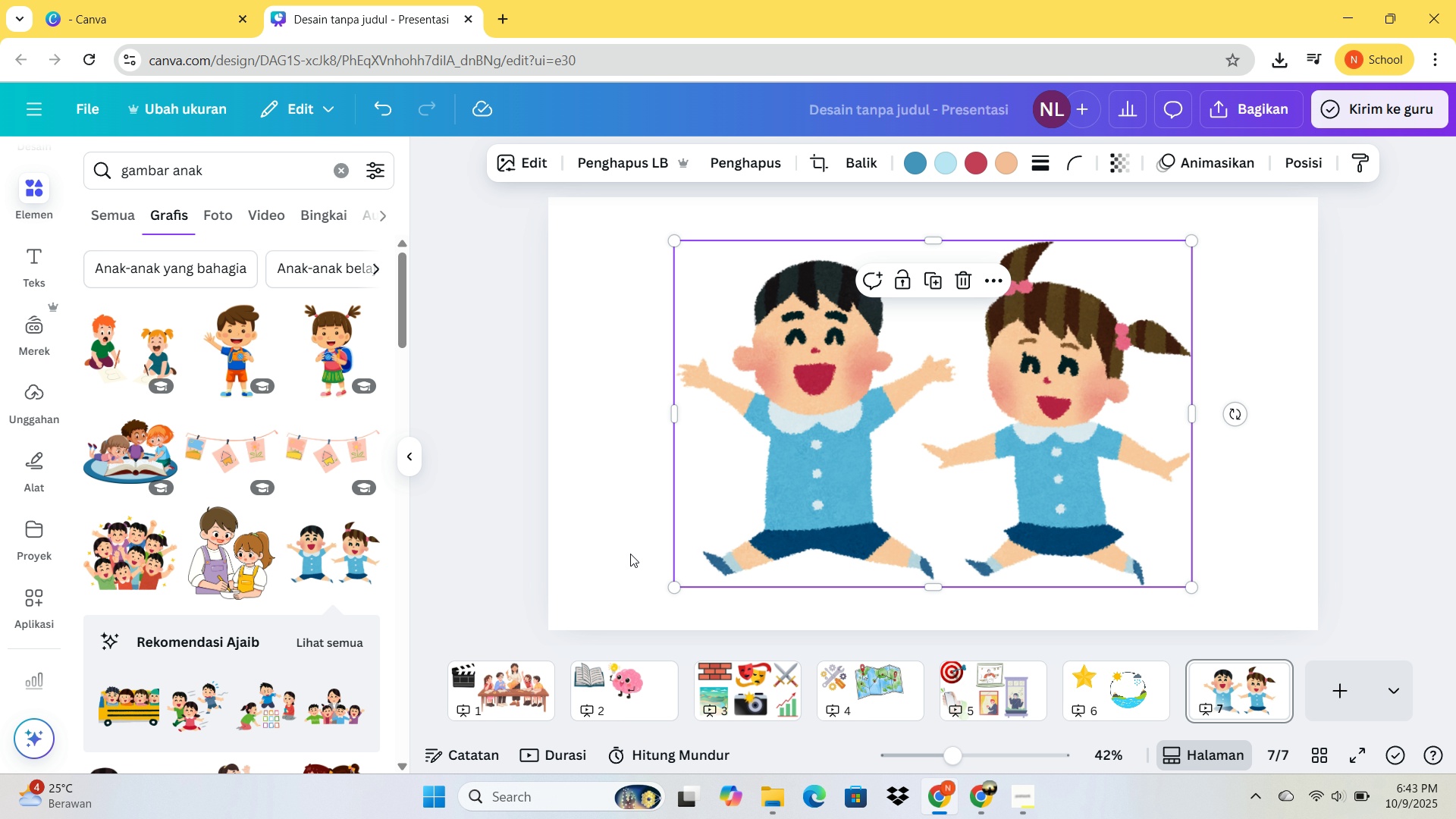 
scroll: coordinate [262, 595], scroll_direction: down, amount: 5.0
 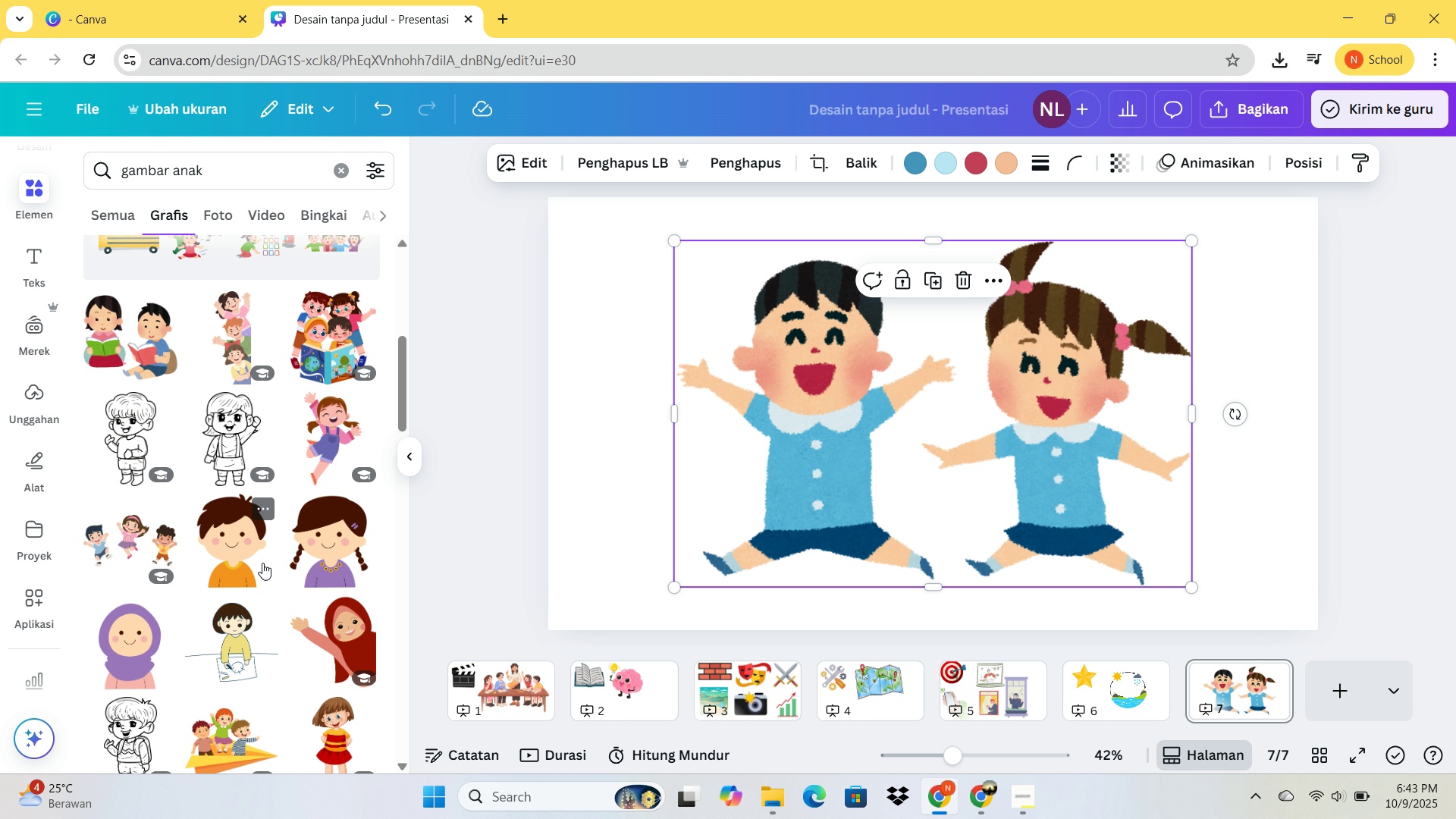 
scroll: coordinate [262, 557], scroll_direction: up, amount: 6.0
 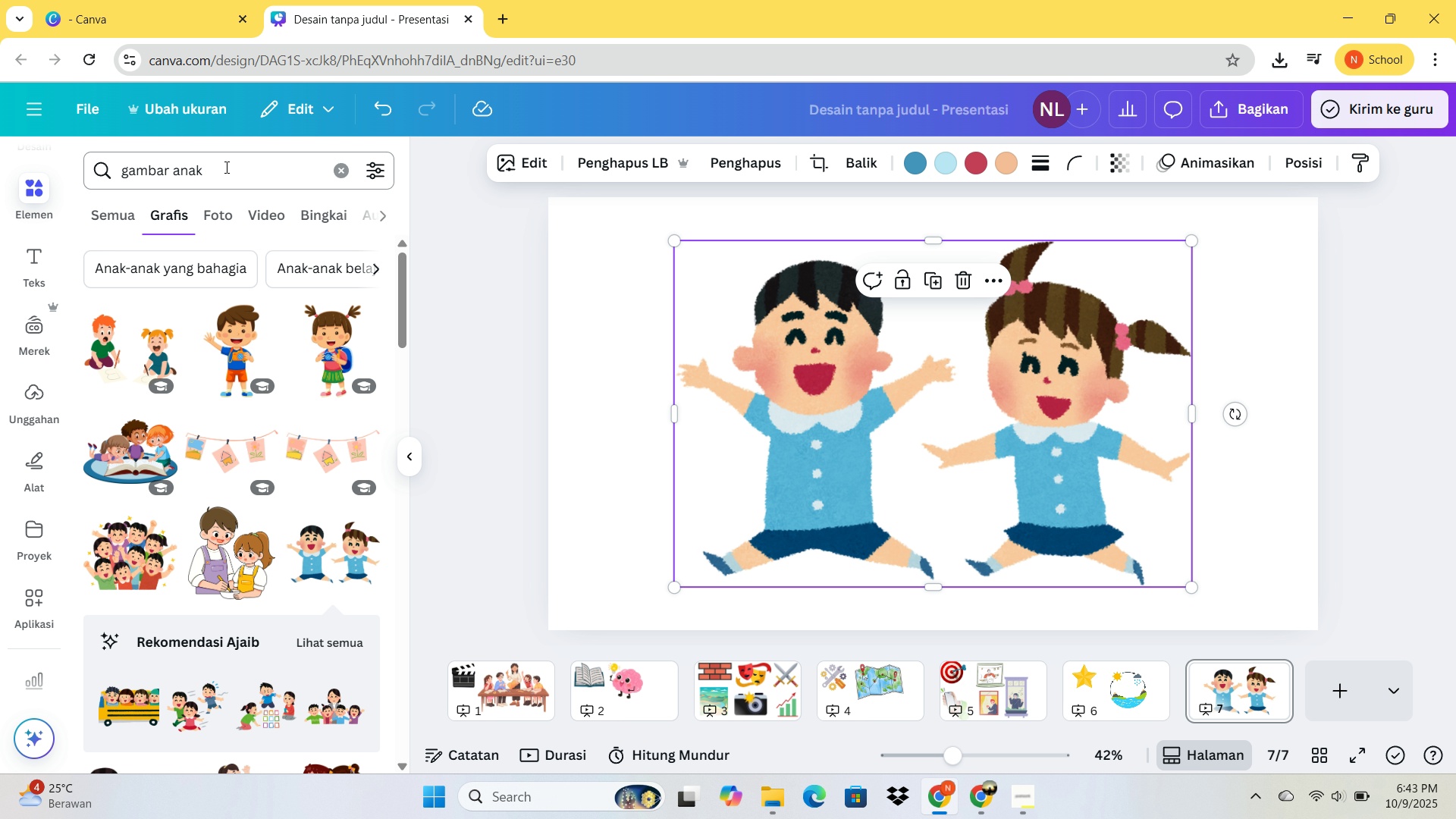 
left_click([226, 166])
 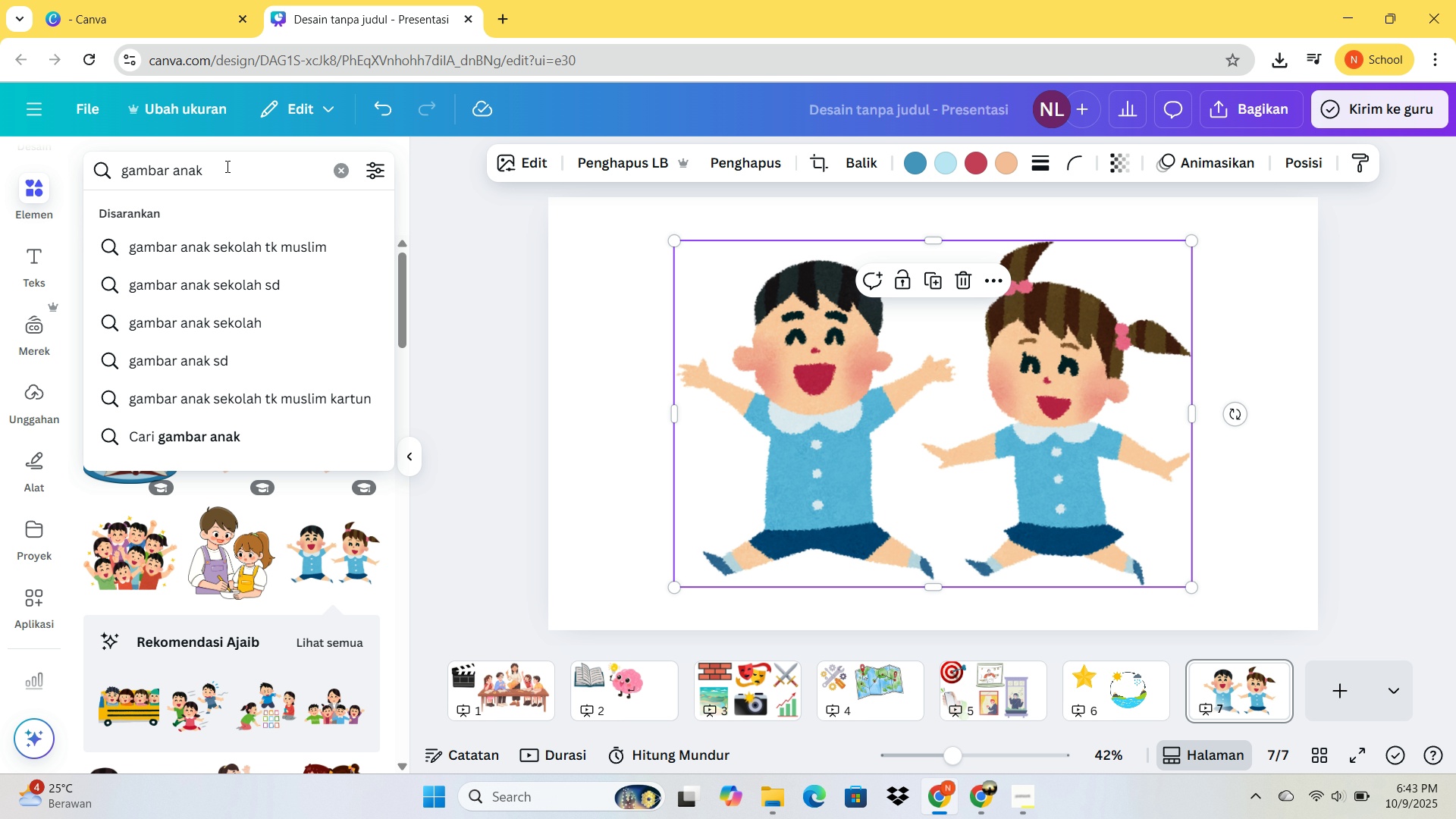 
type( laki pe)
 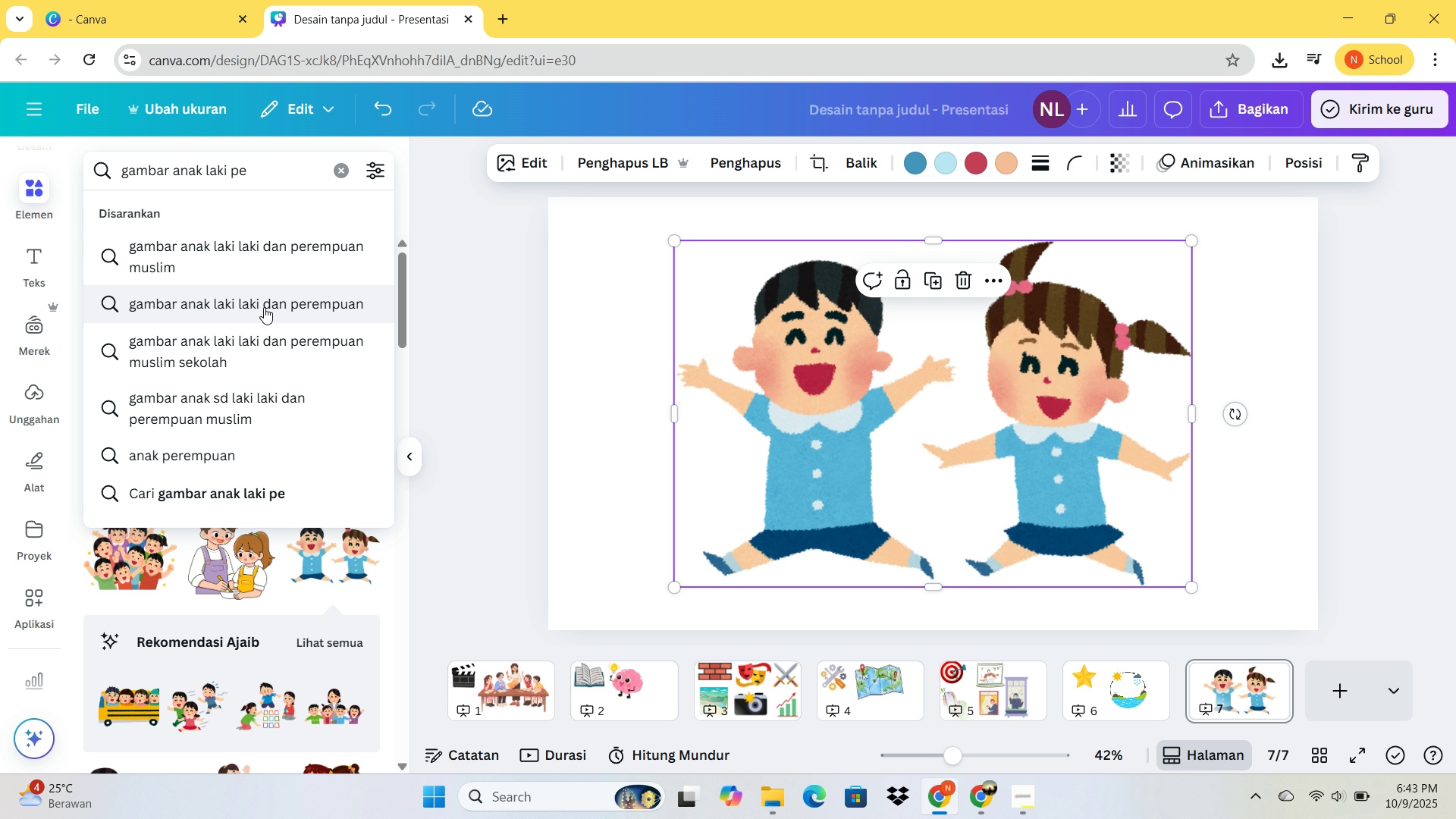 
left_click([264, 307])
 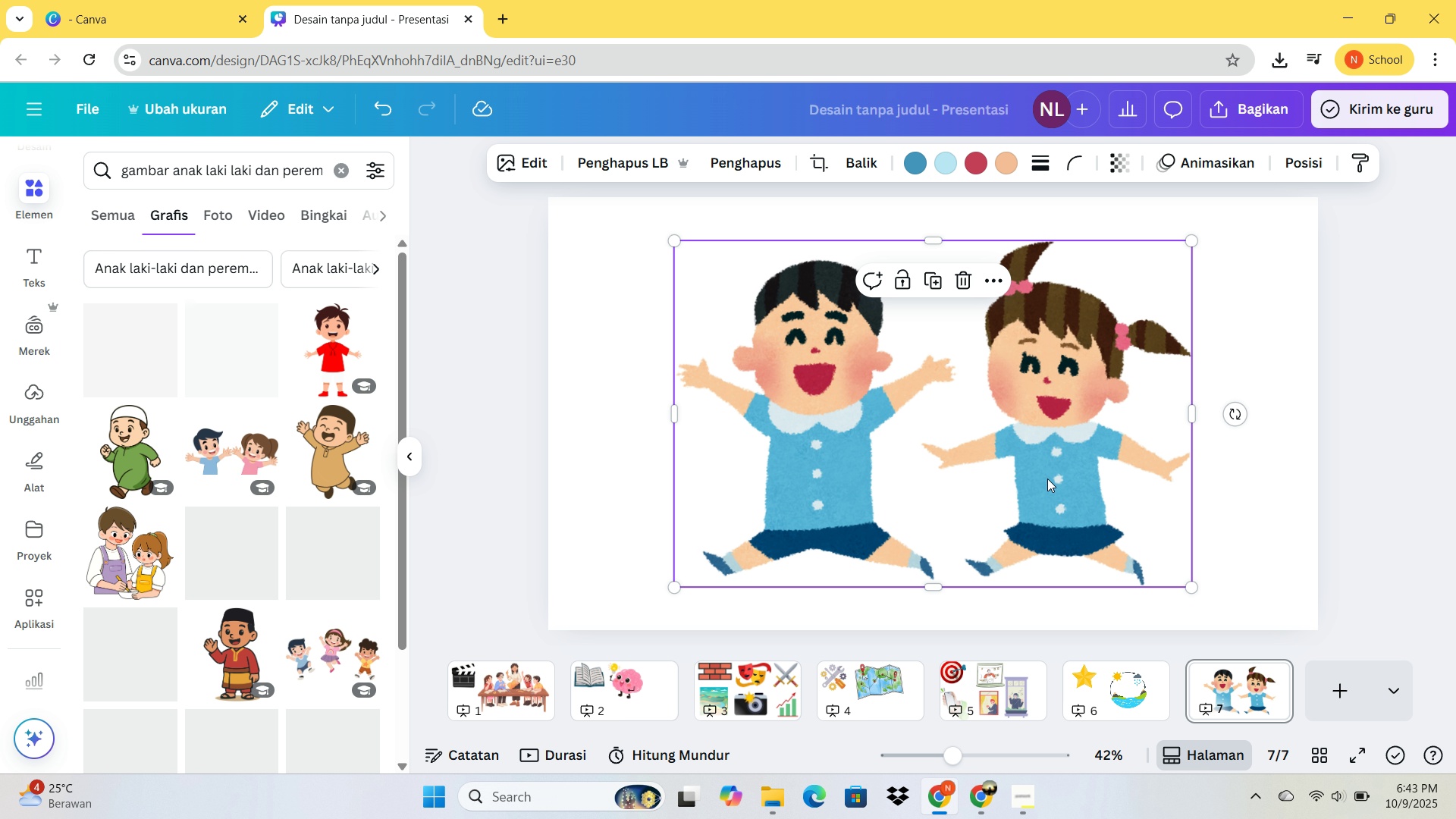 
left_click([987, 483])
 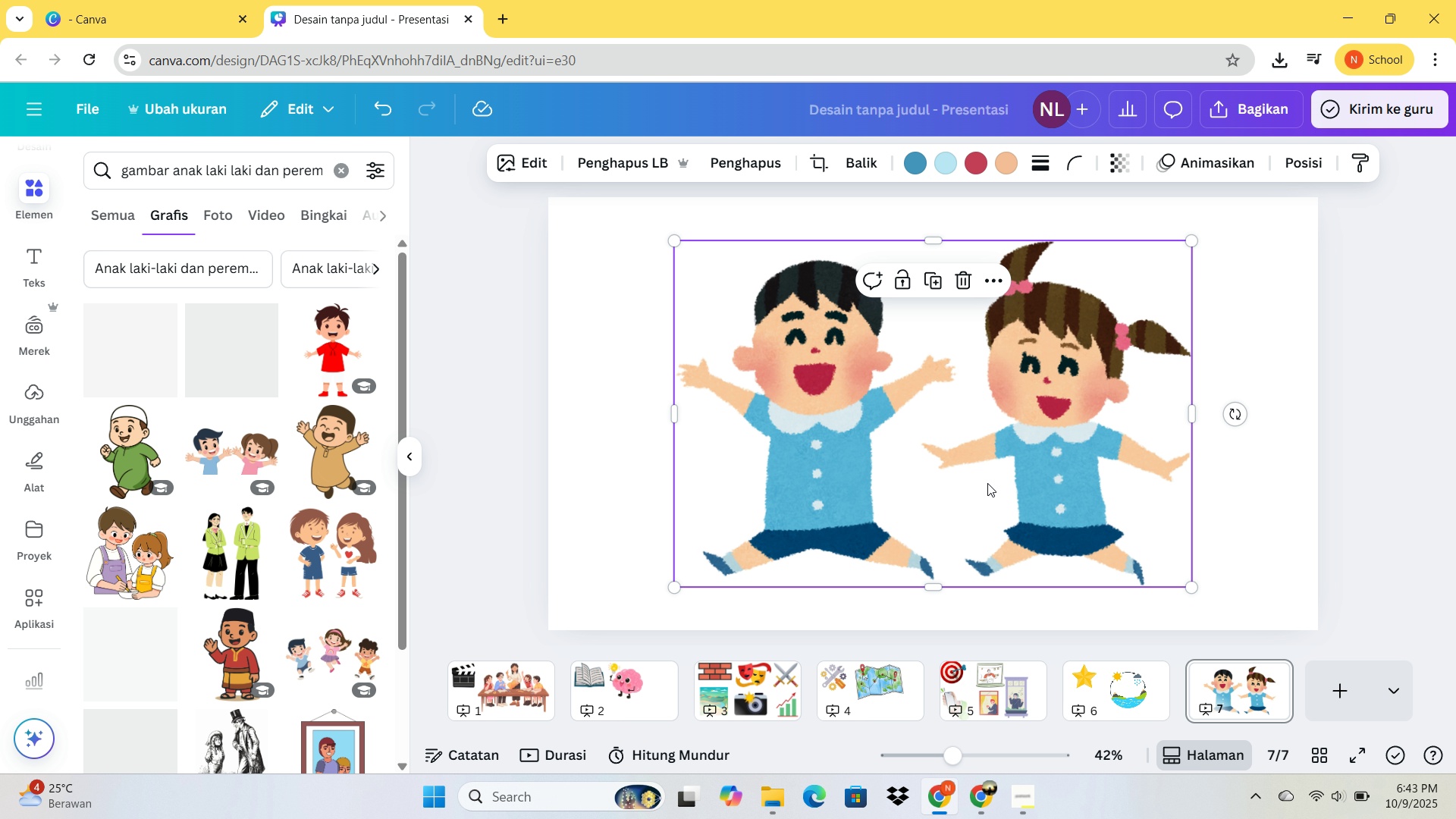 
key(Delete)
 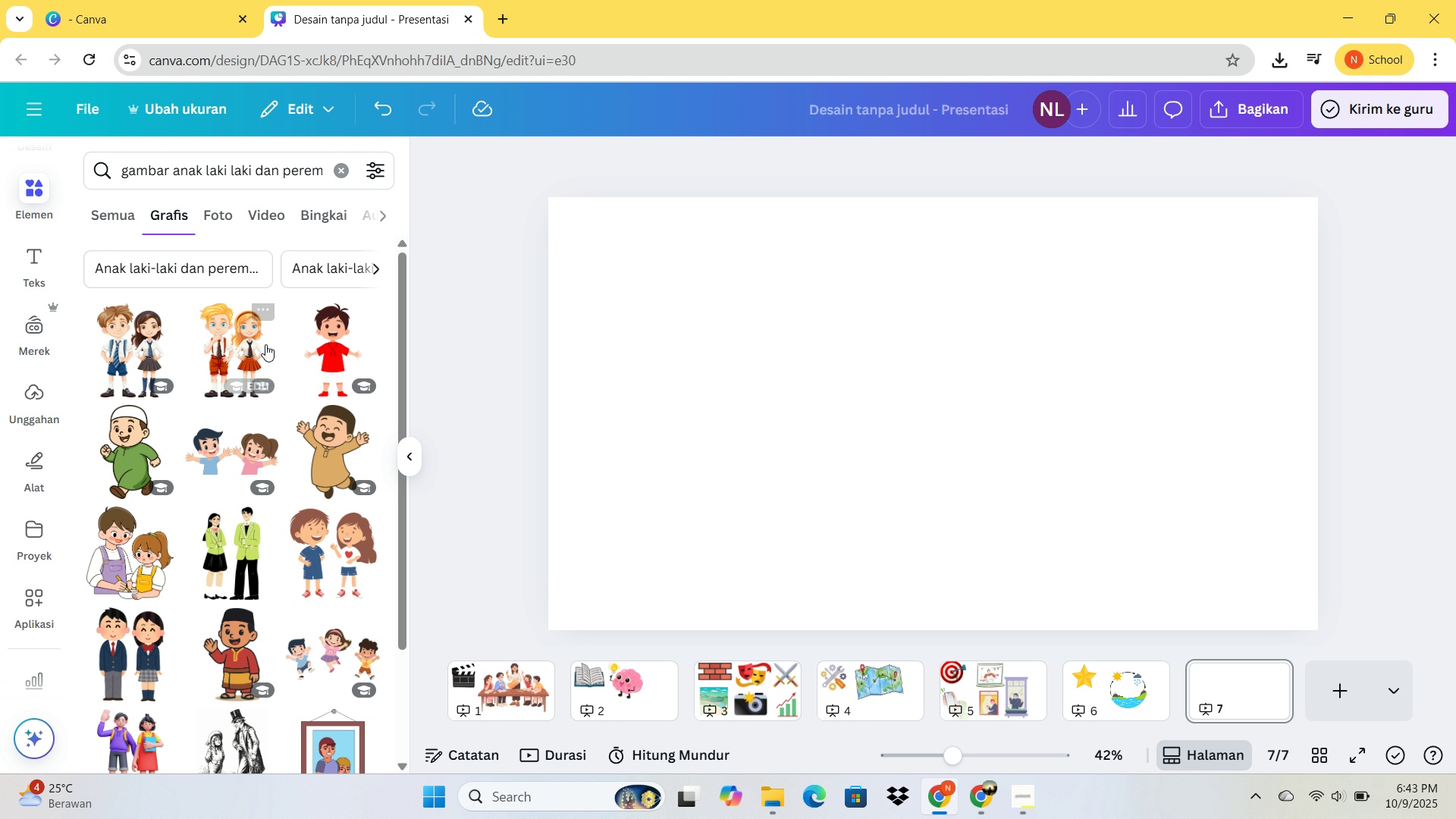 
left_click([245, 350])
 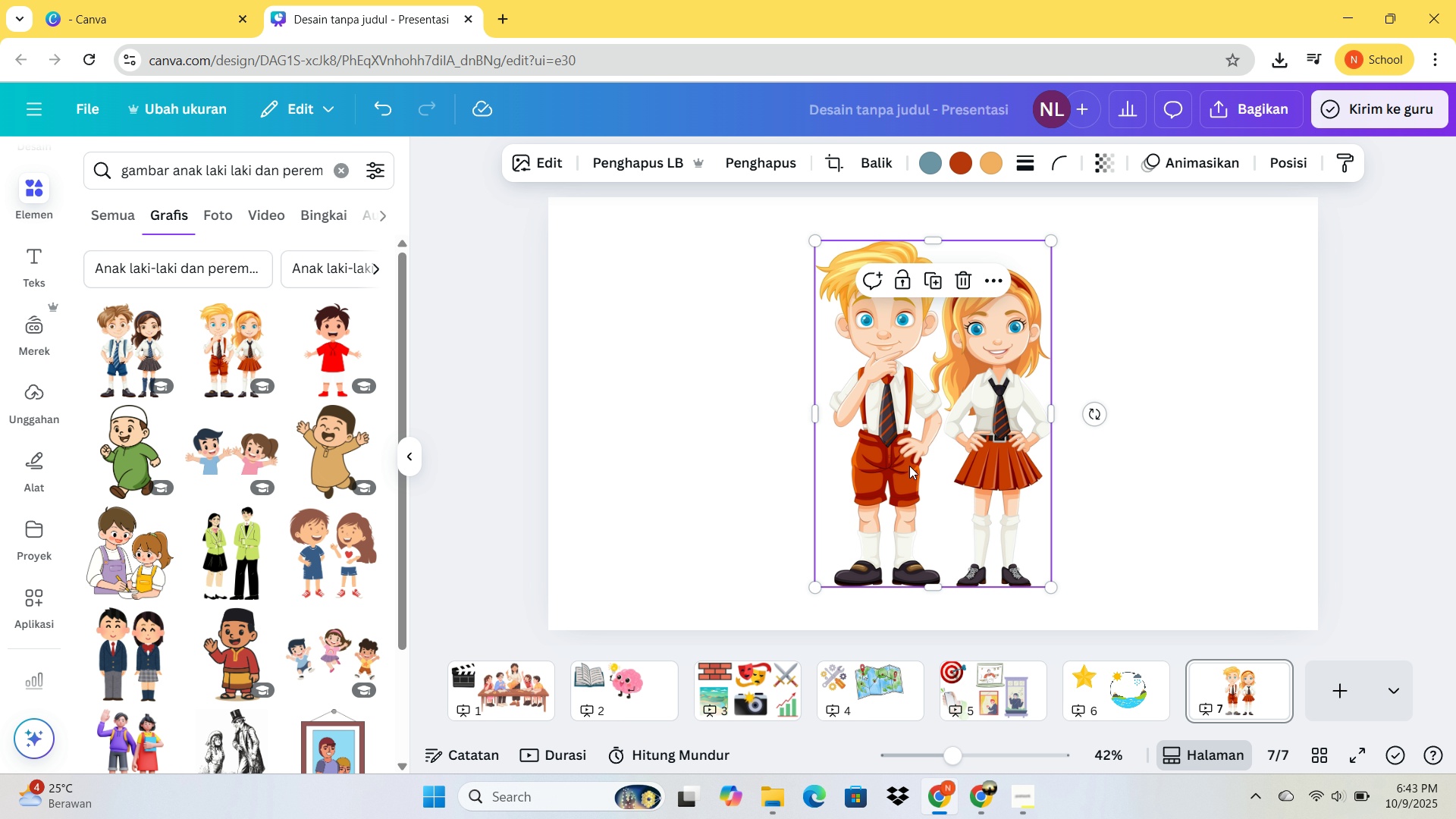 
left_click_drag(start_coordinate=[921, 466], to_coordinate=[882, 471])
 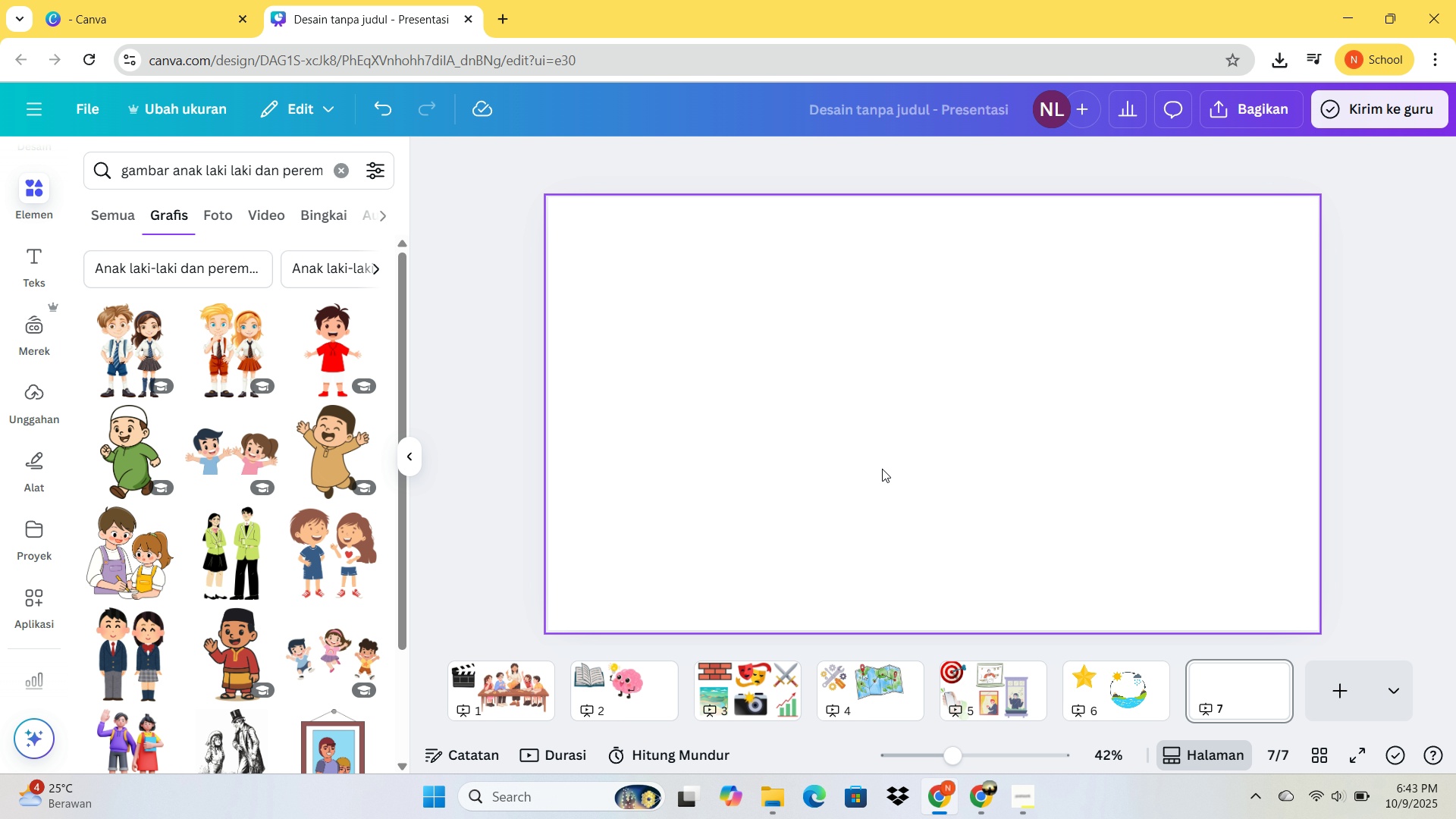 
key(Delete)
 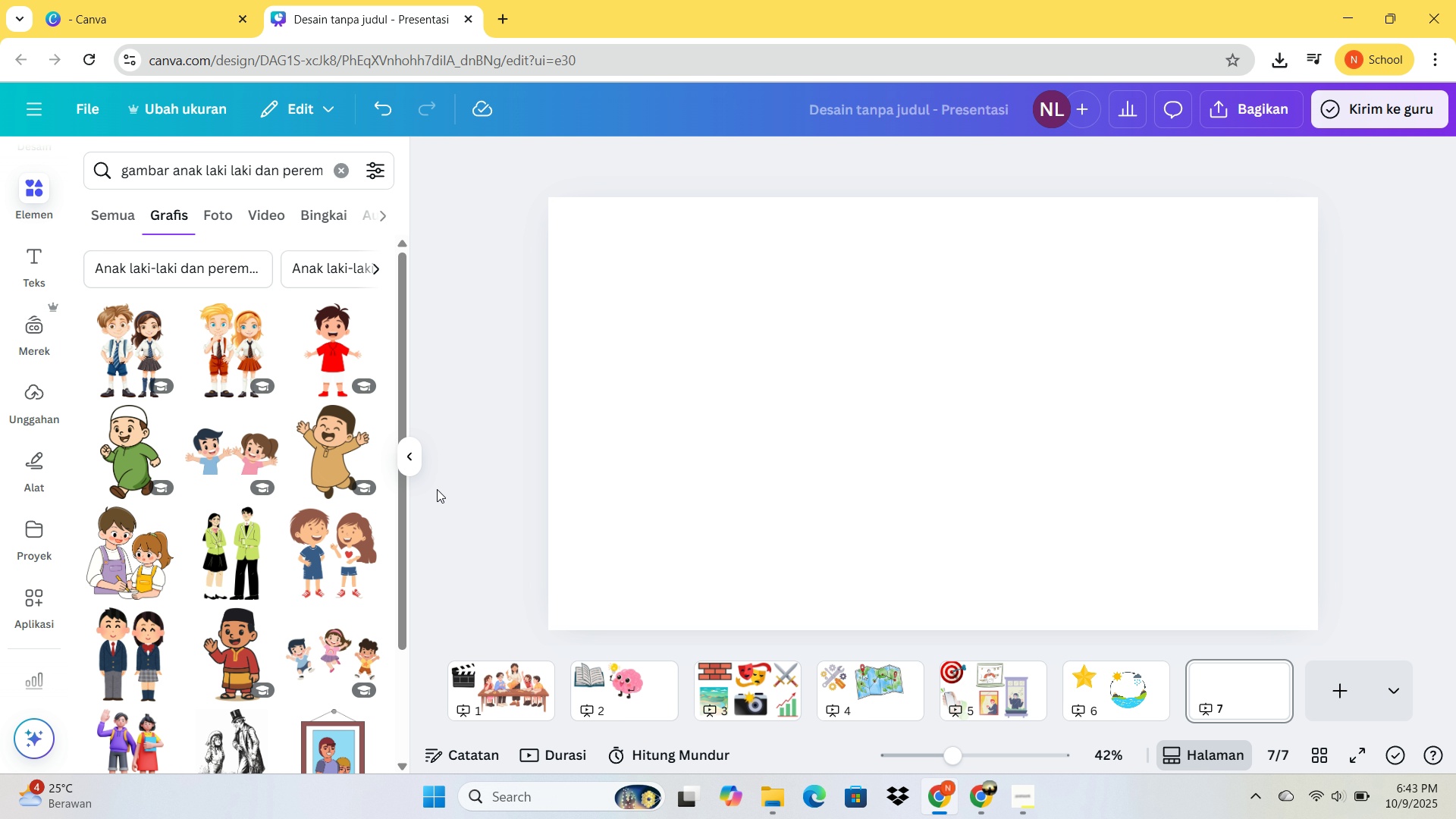 
scroll: coordinate [344, 476], scroll_direction: down, amount: 4.0
 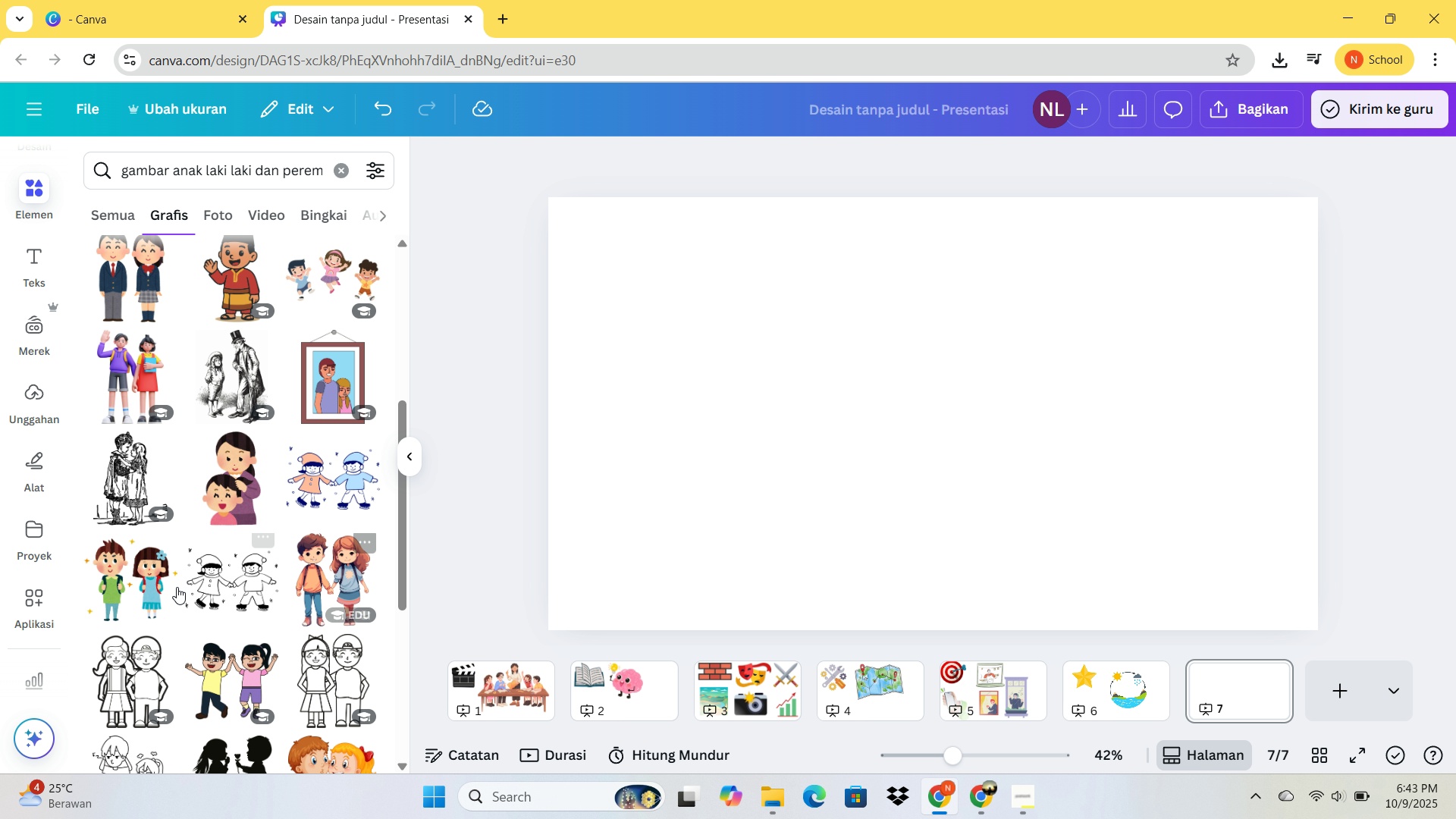 
left_click([155, 593])
 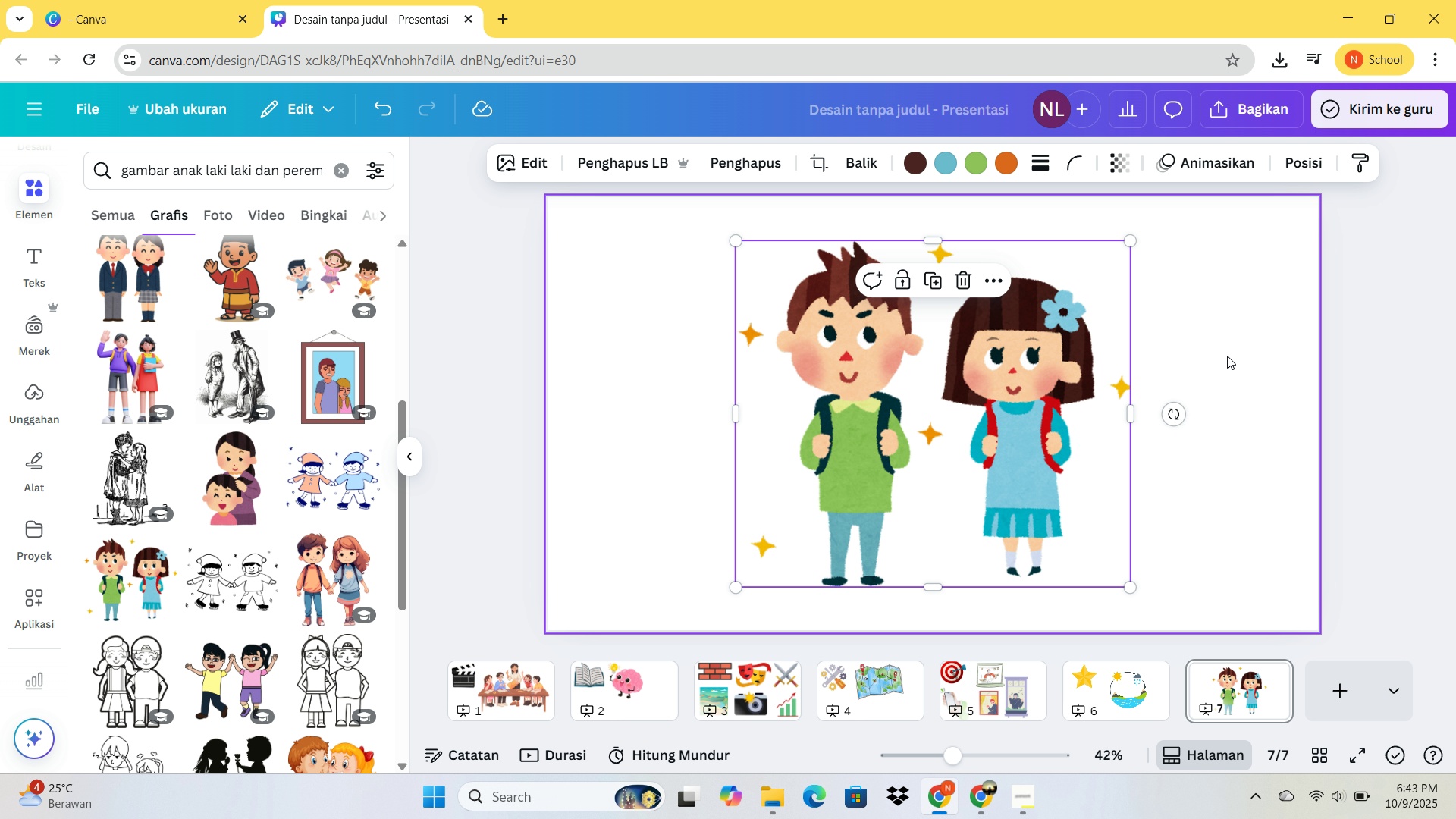 
left_click([1252, 326])
 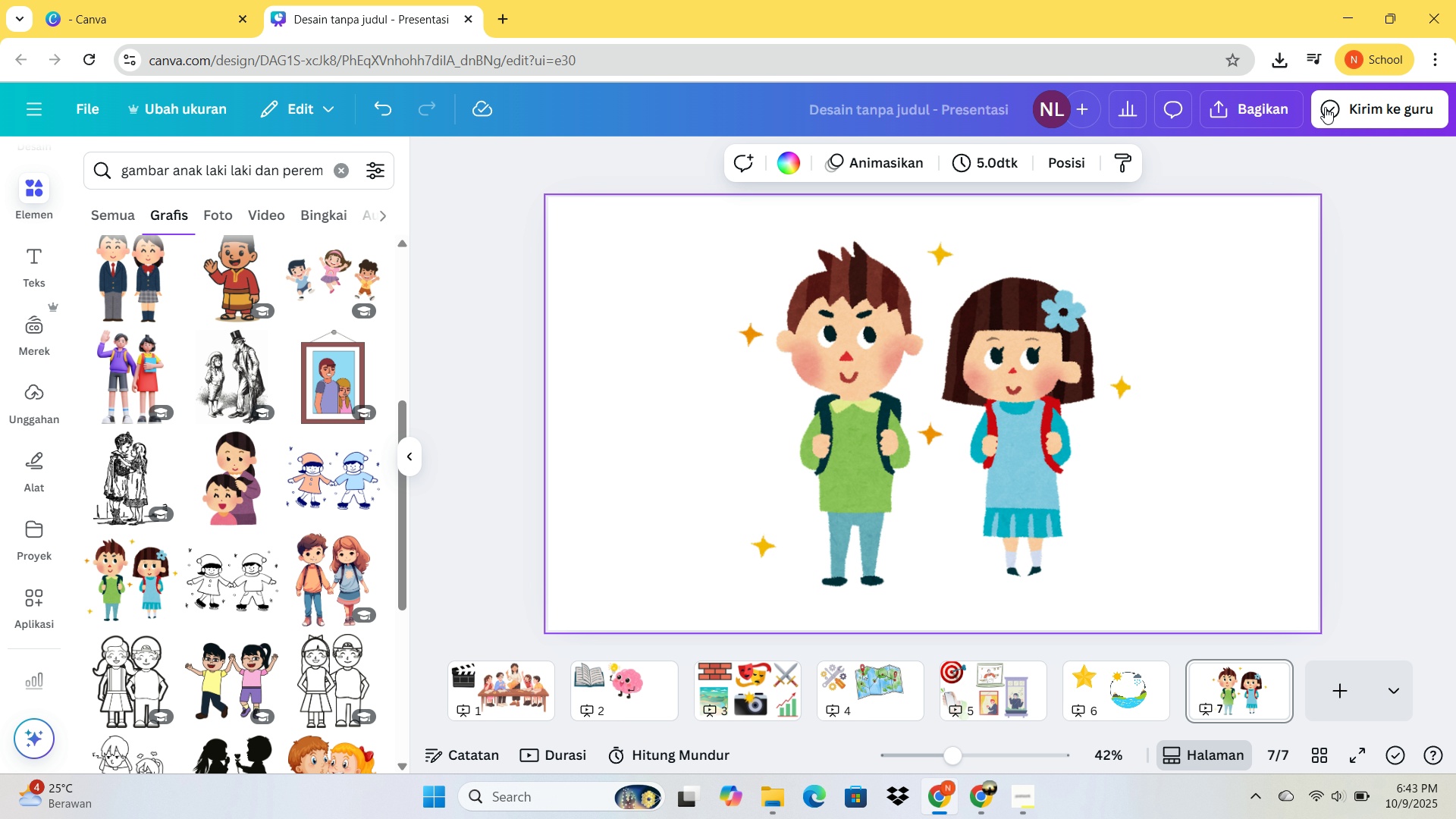 
left_click([1228, 105])
 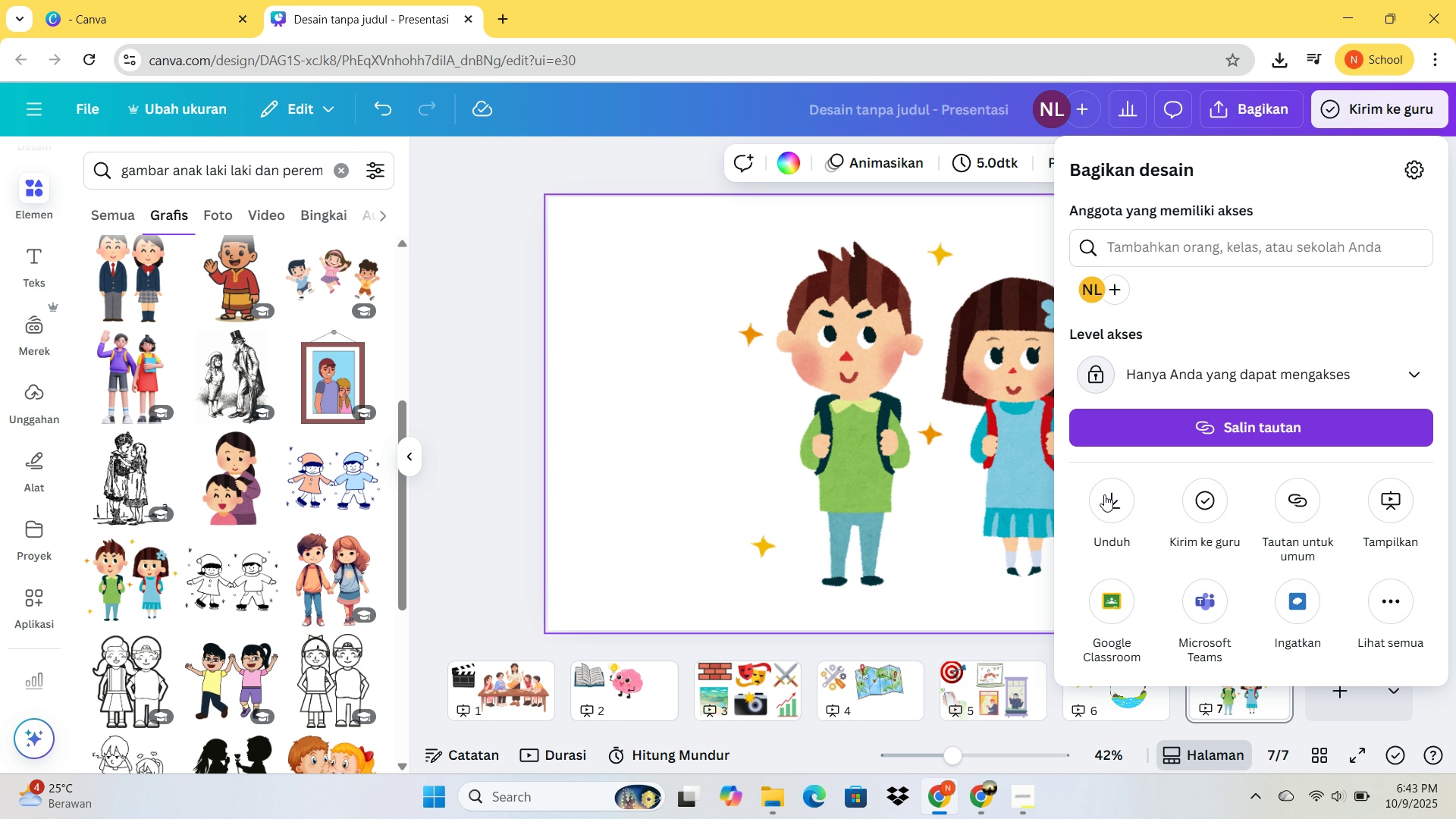 
left_click([1104, 516])
 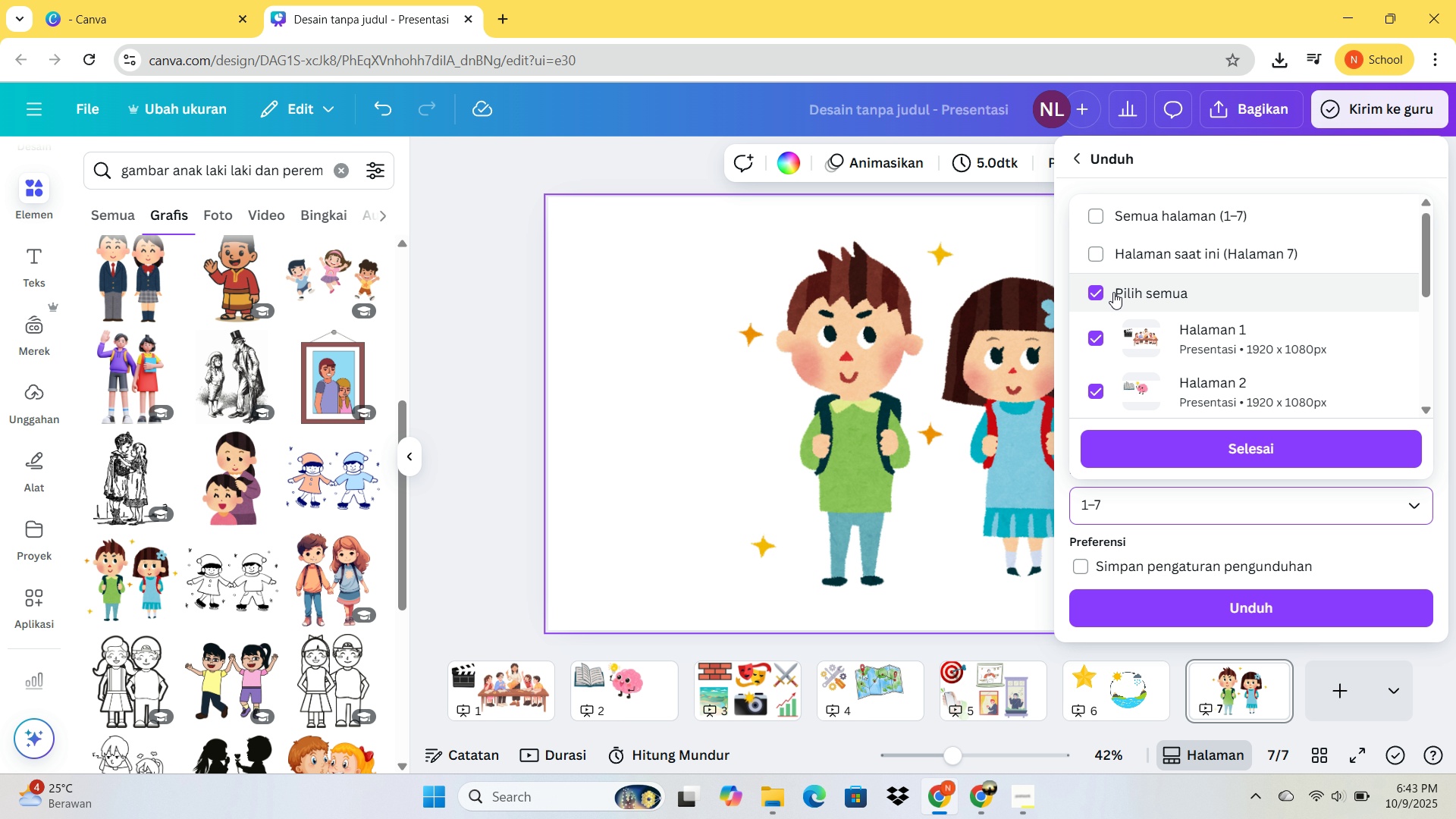 
scroll: coordinate [1104, 292], scroll_direction: down, amount: 6.0
 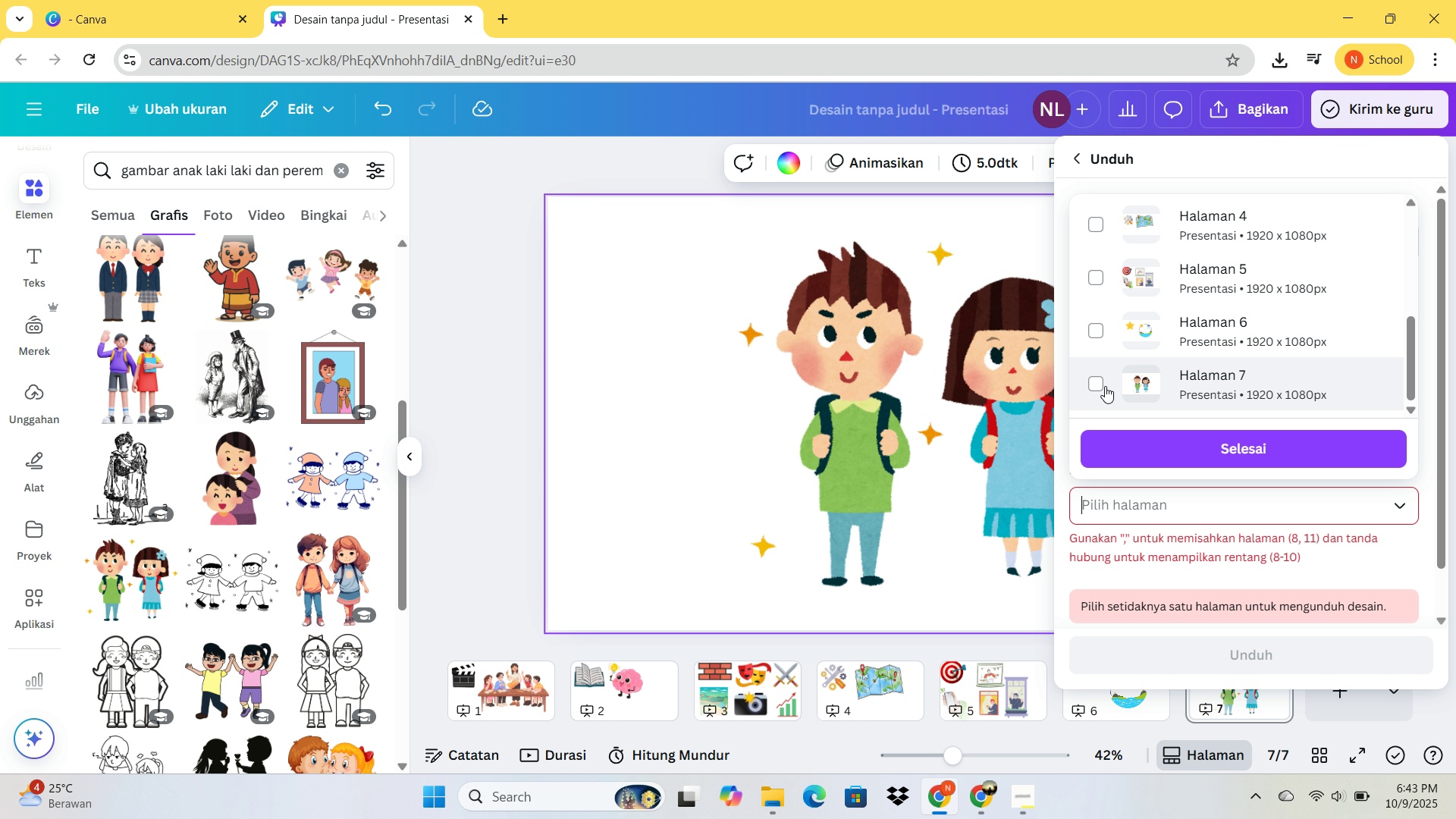 
left_click([1105, 386])
 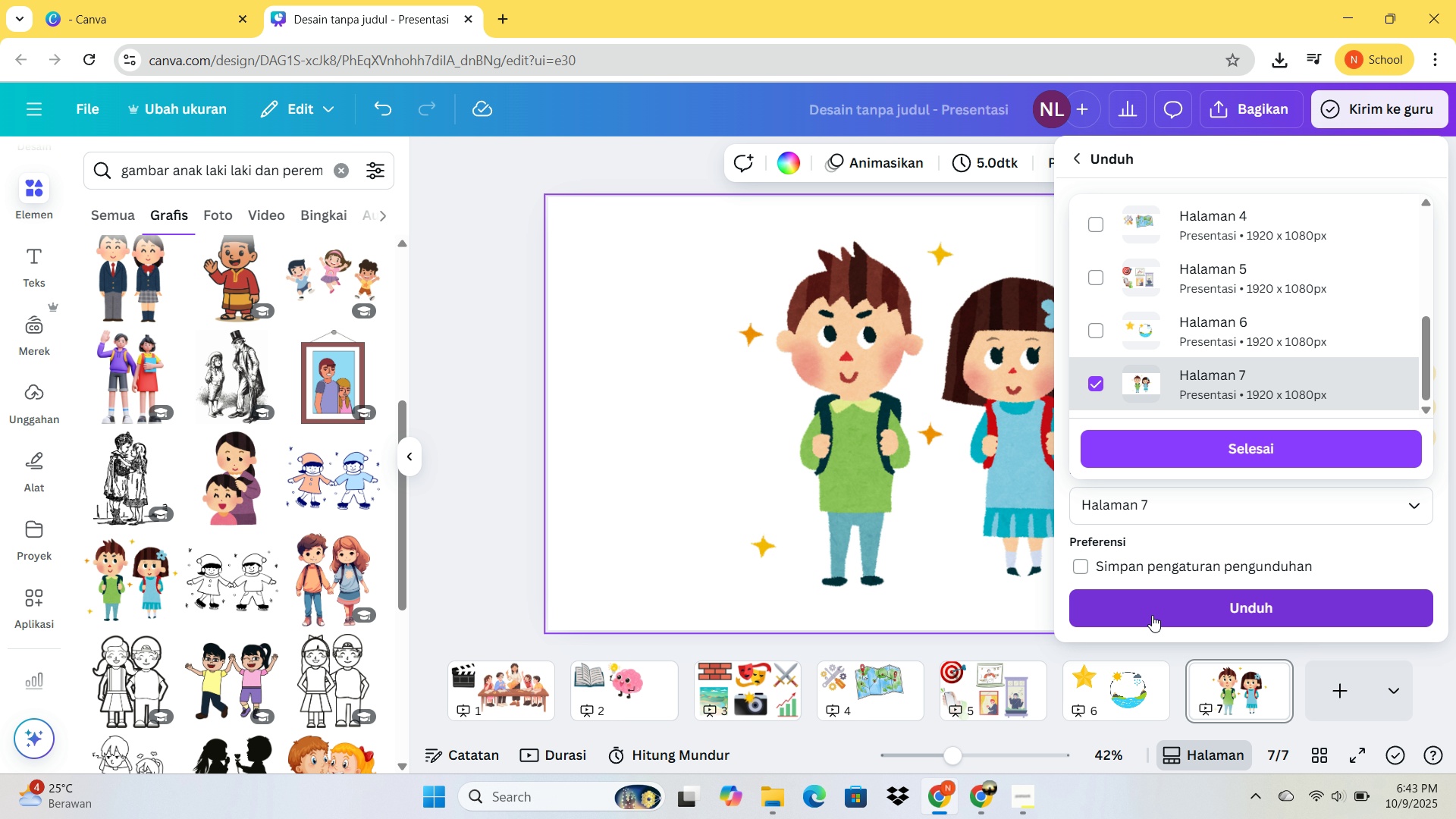 
left_click([1152, 615])
 